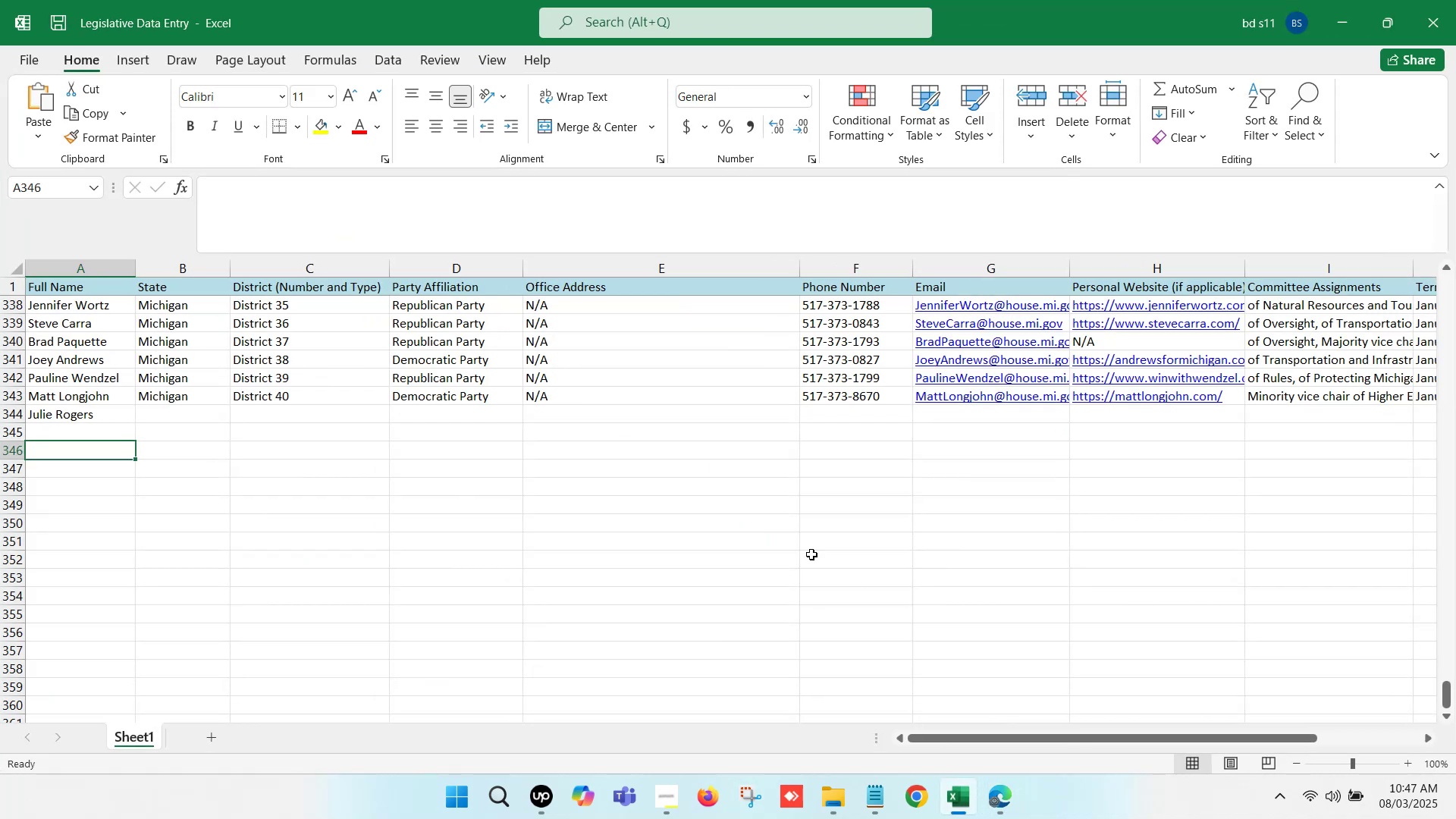 
scroll: coordinate [306, 390], scroll_direction: up, amount: 1.0
 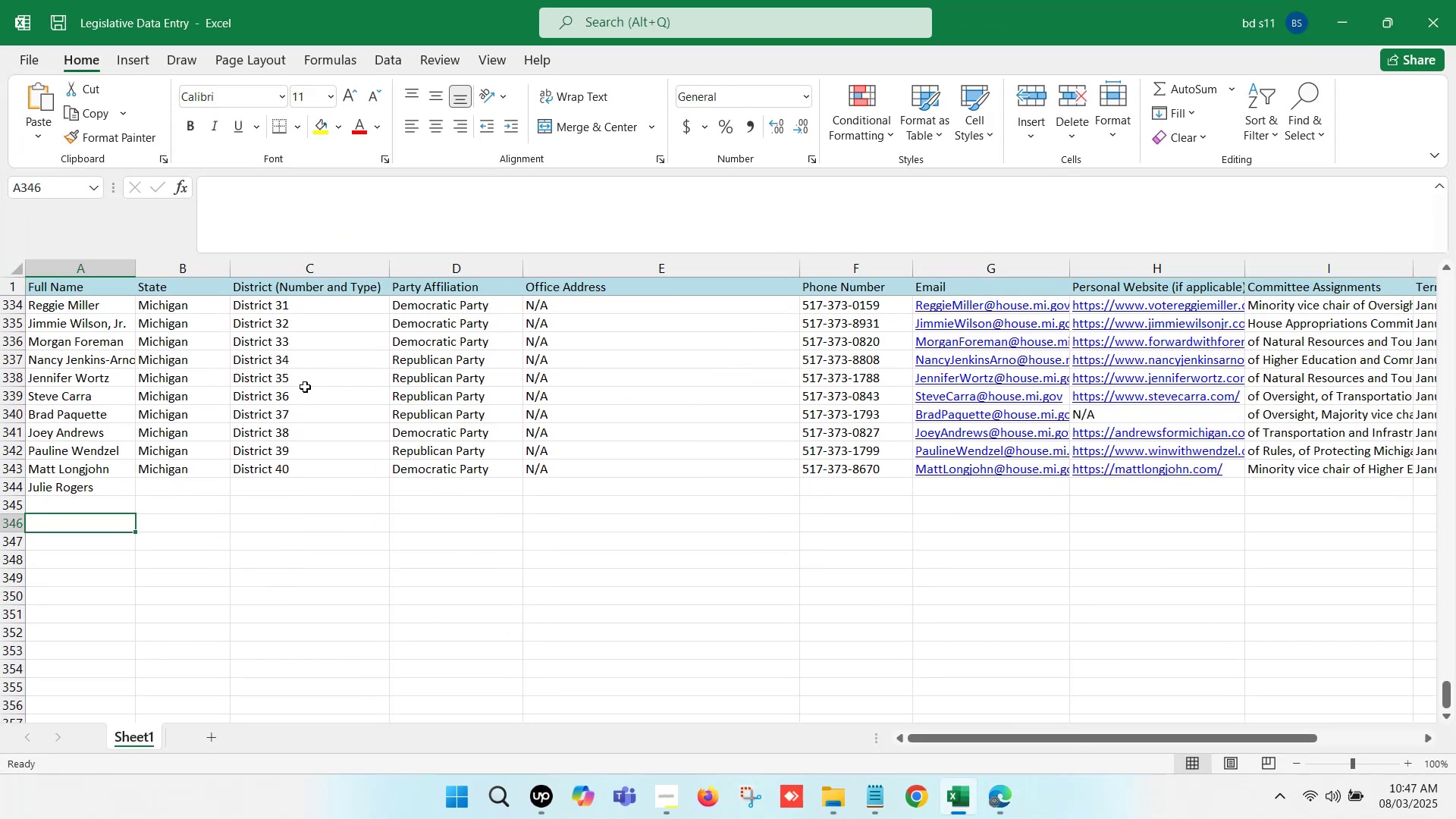 
left_click([305, 381])
 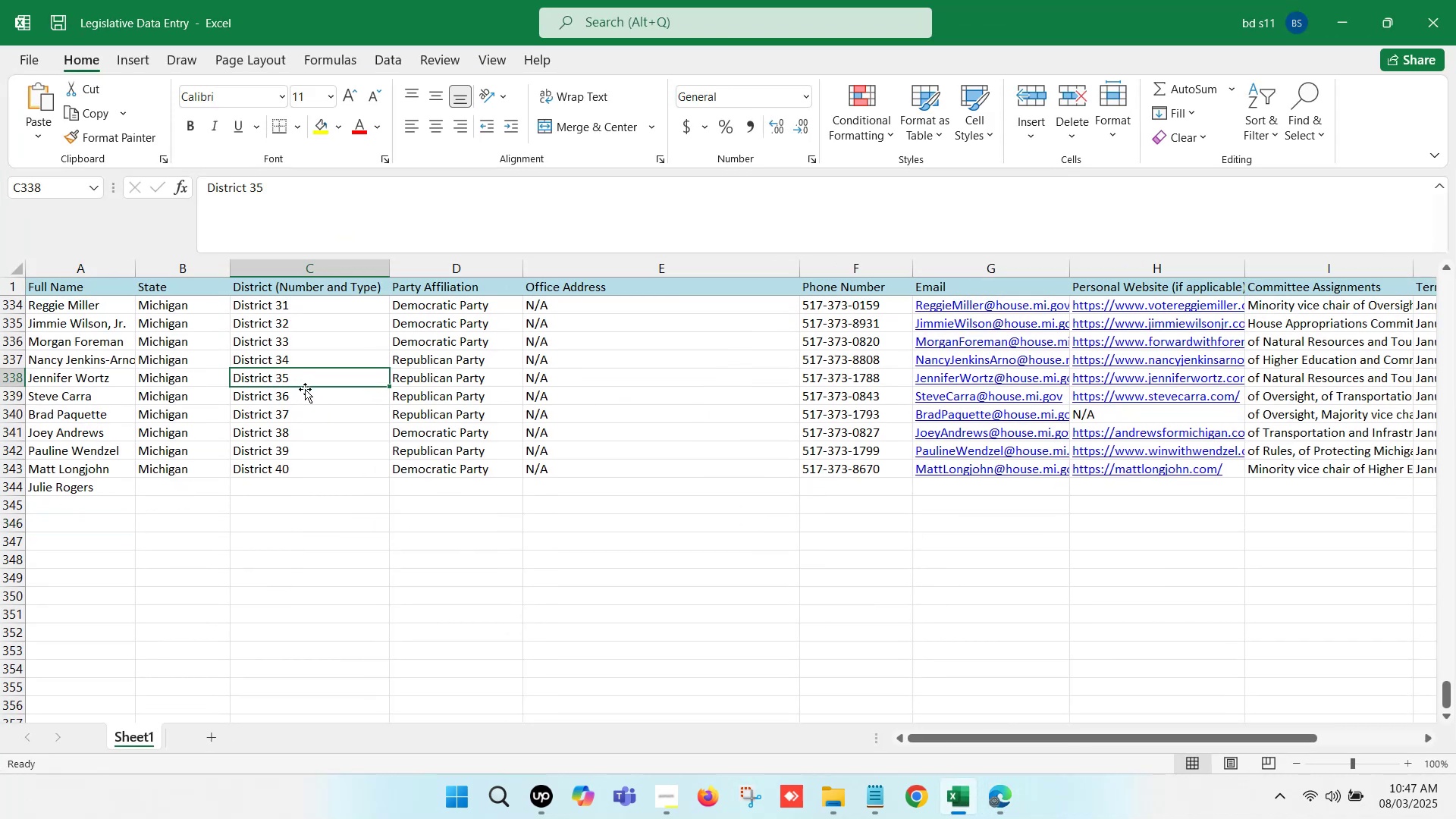 
left_click([305, 389])
 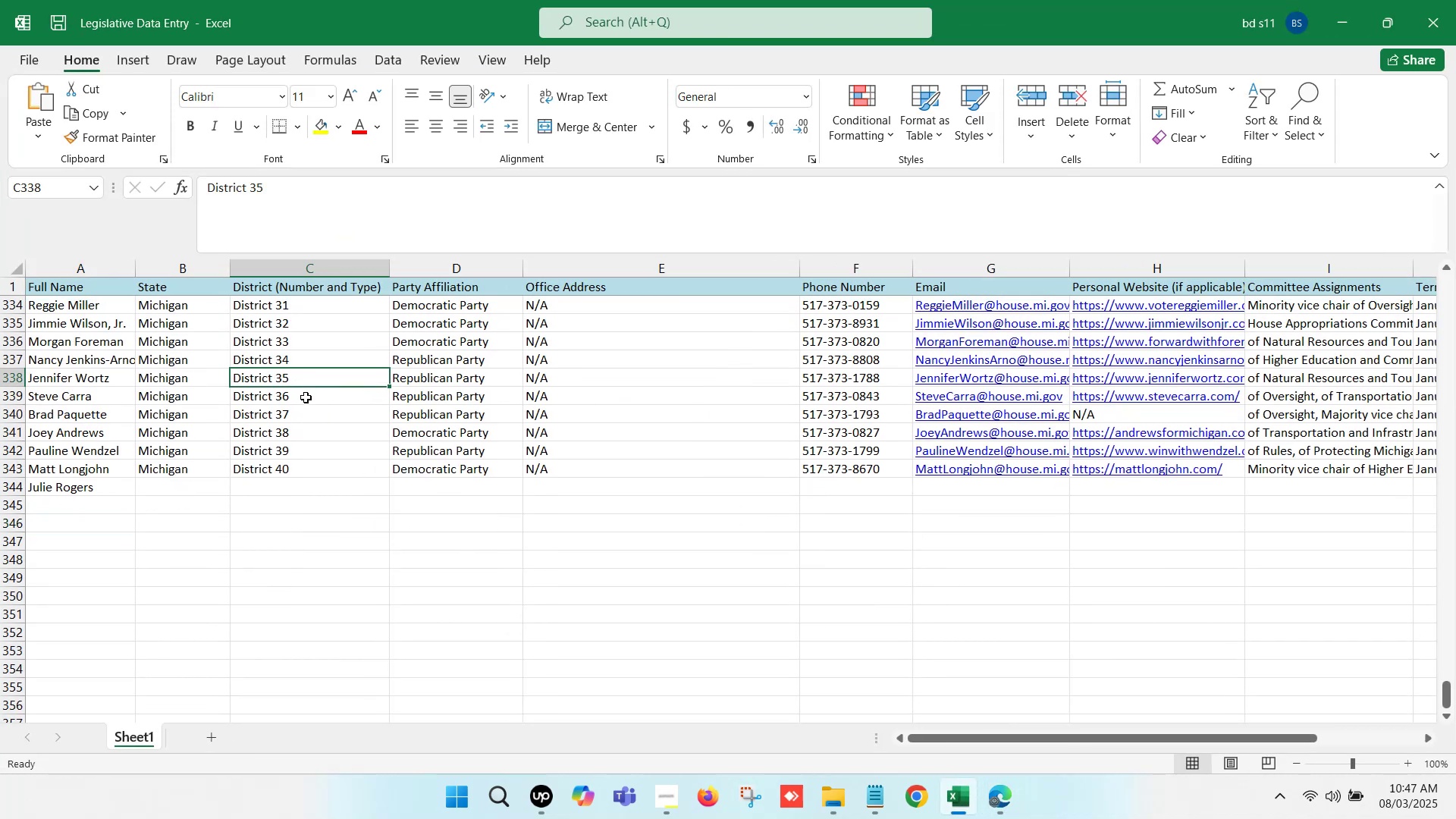 
left_click([306, 397])
 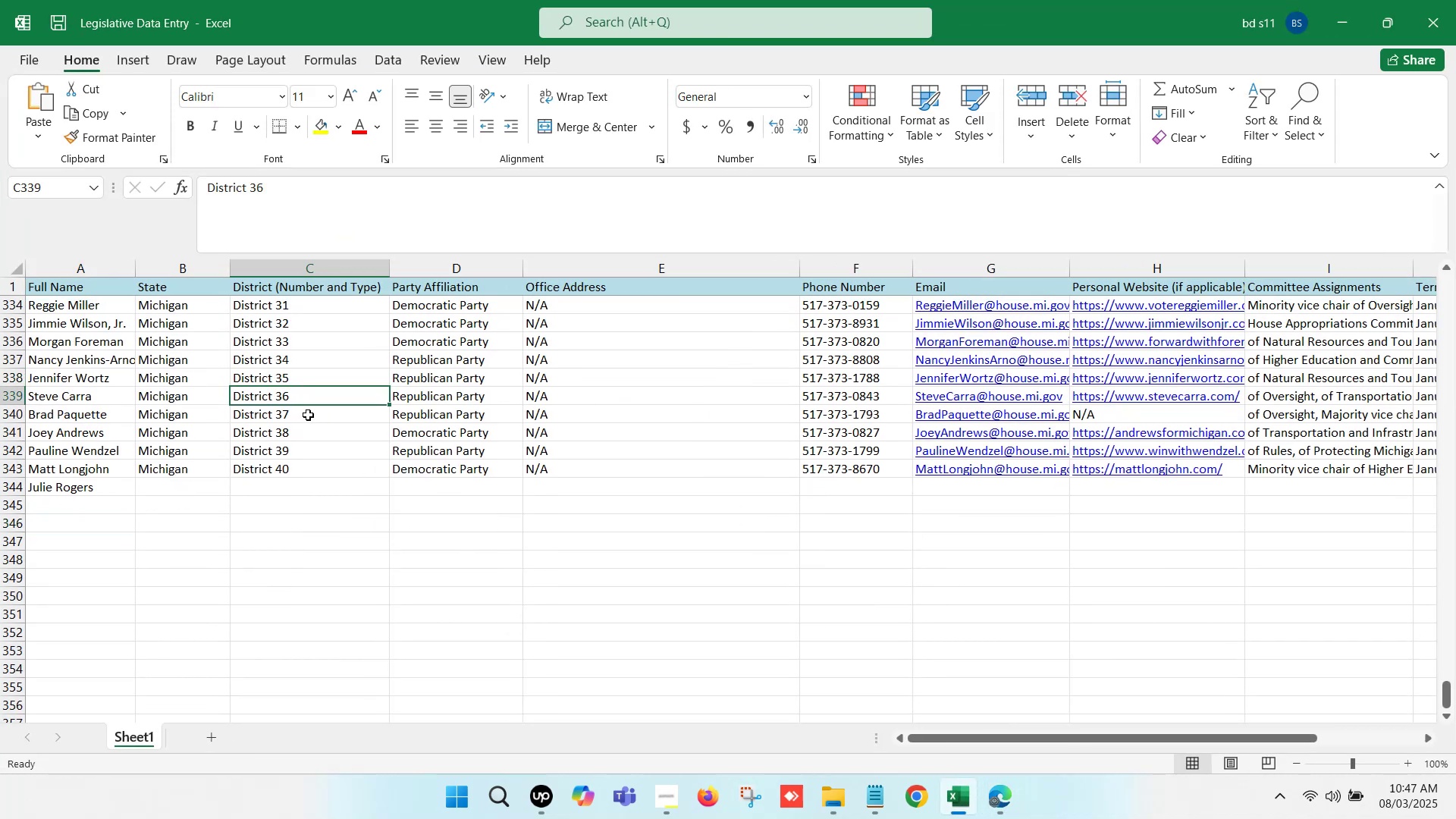 
left_click([308, 415])
 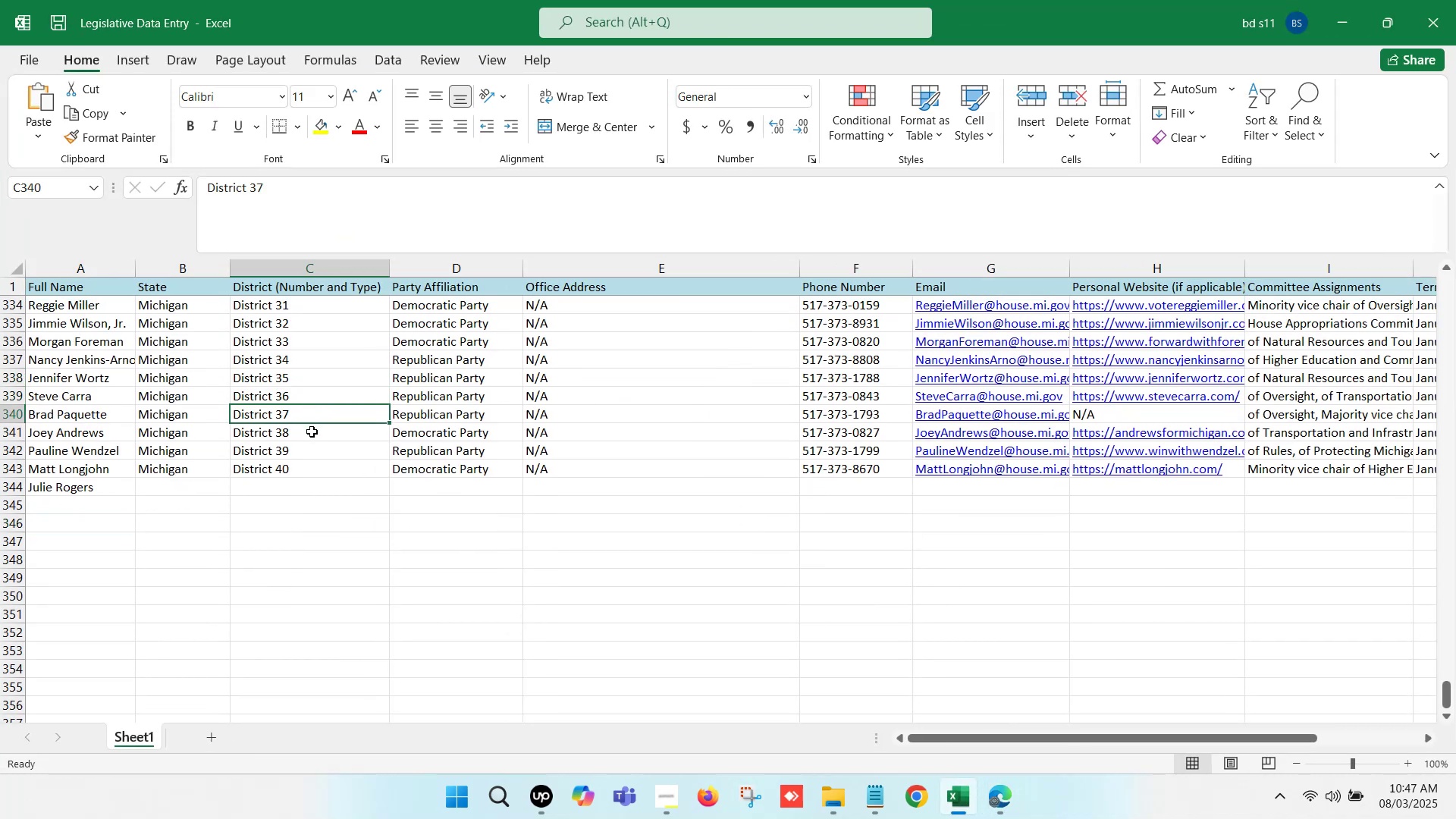 
left_click([313, 437])
 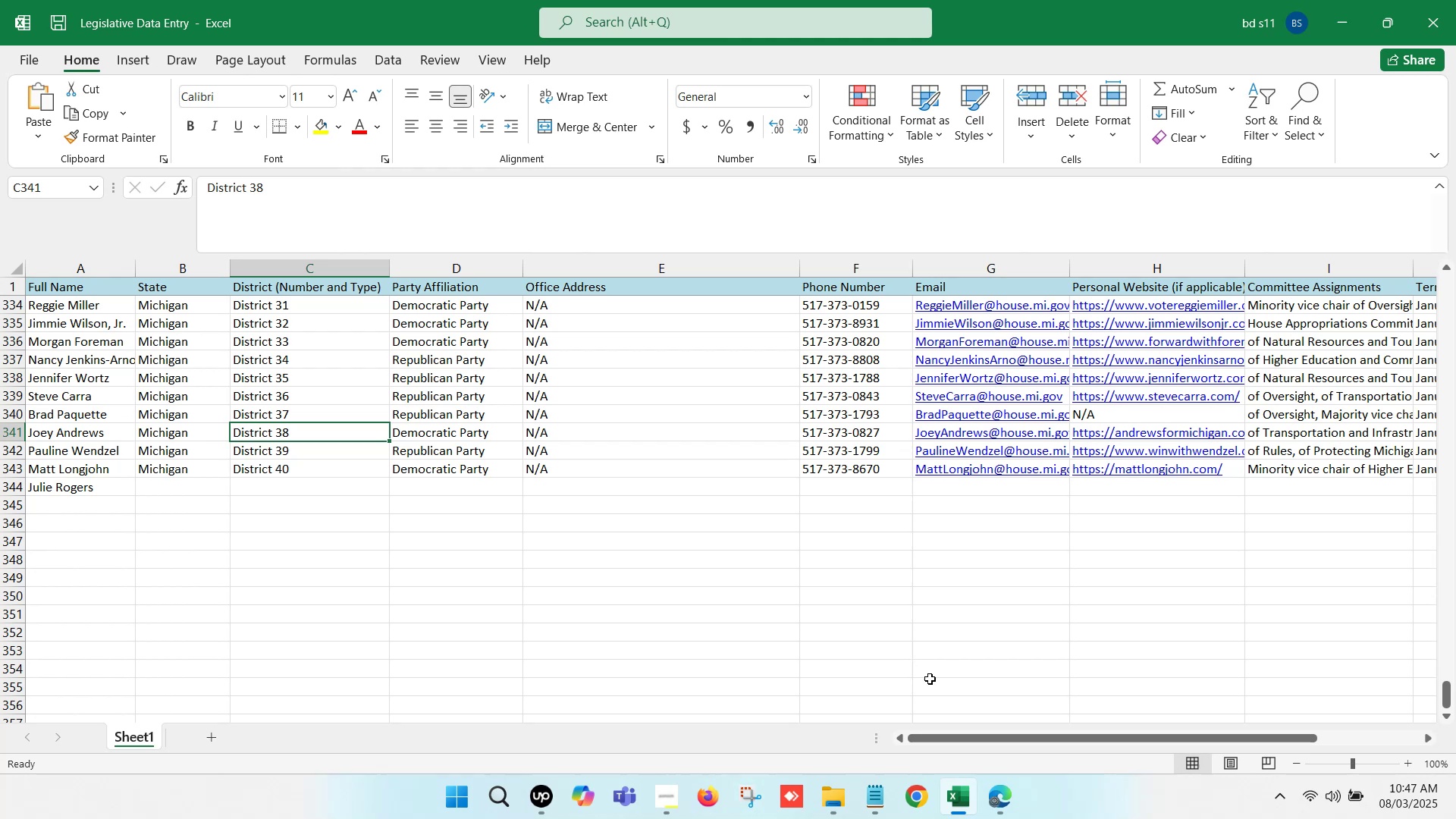 
left_click([954, 818])
 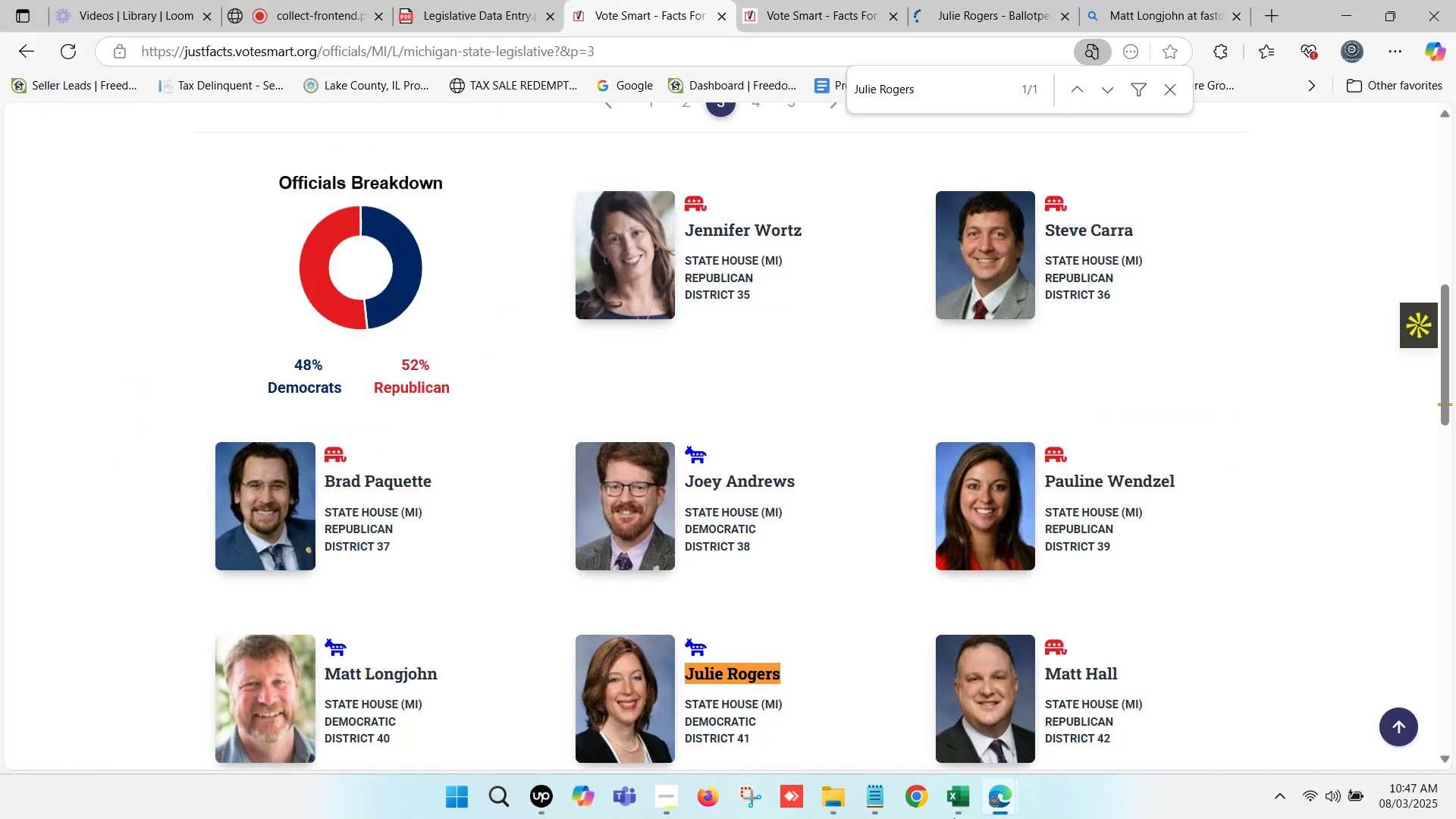 
left_click([954, 818])
 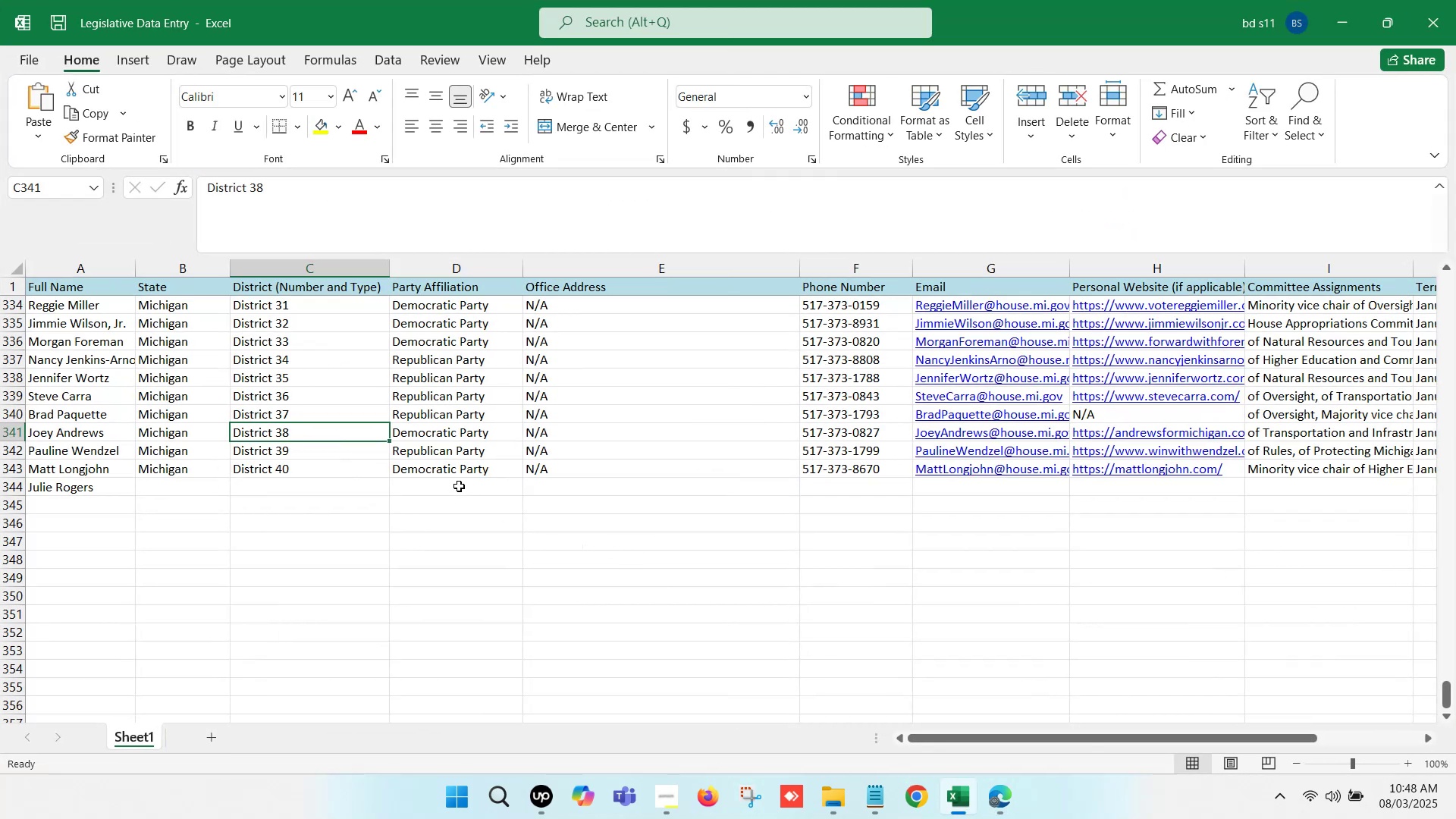 
left_click([452, 471])
 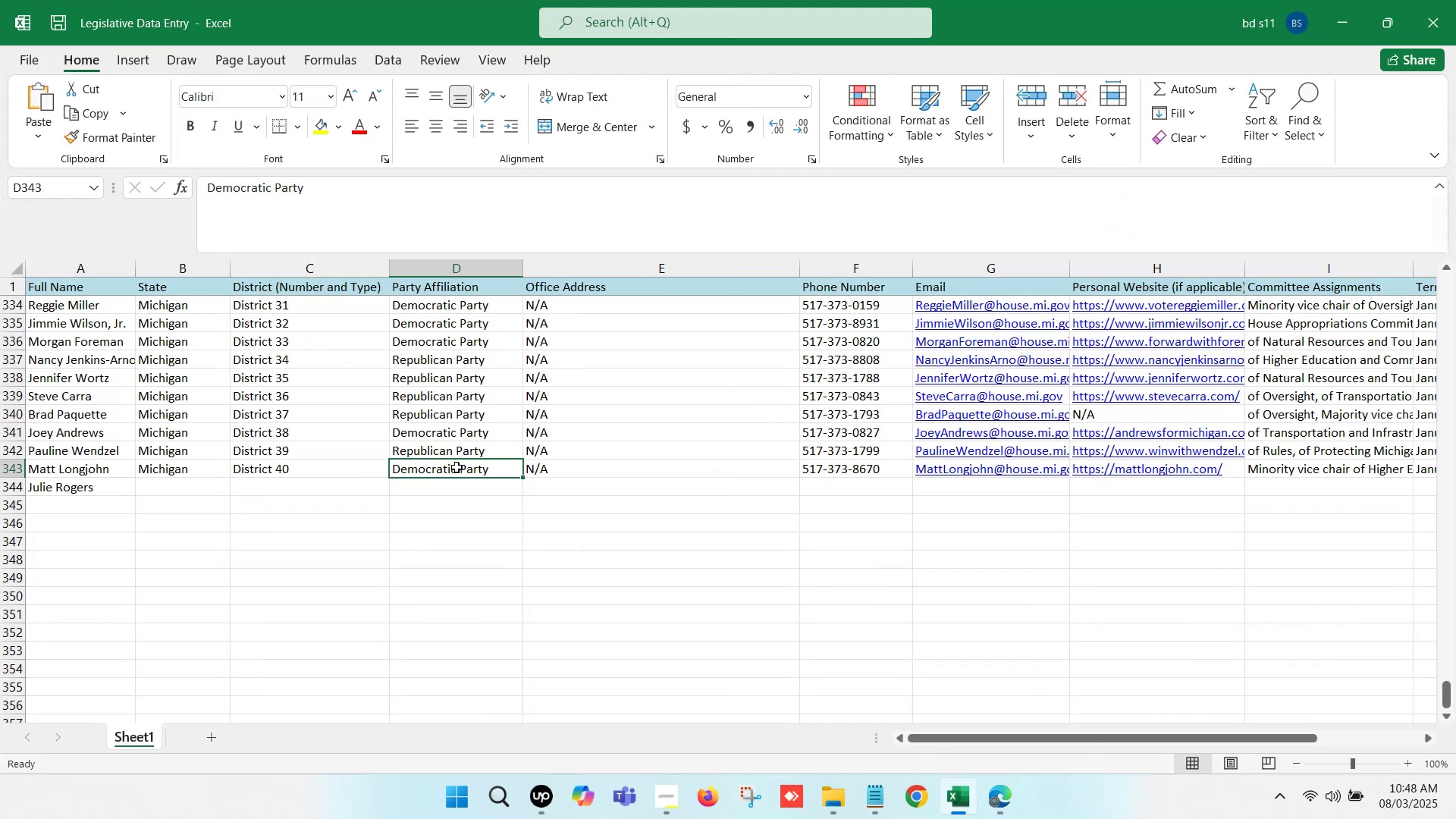 
scroll: coordinate [506, 444], scroll_direction: down, amount: 1.0
 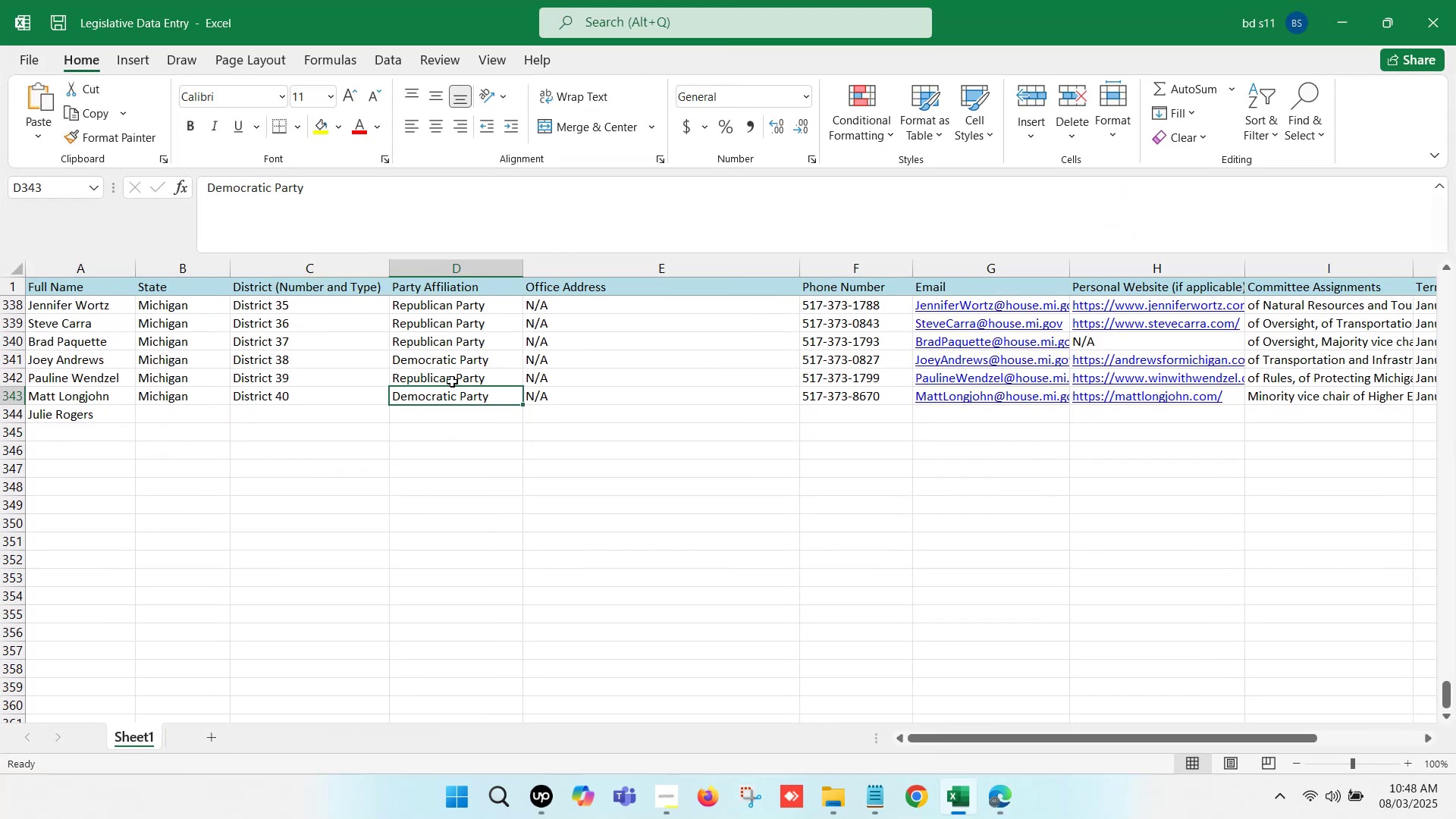 
left_click([453, 375])
 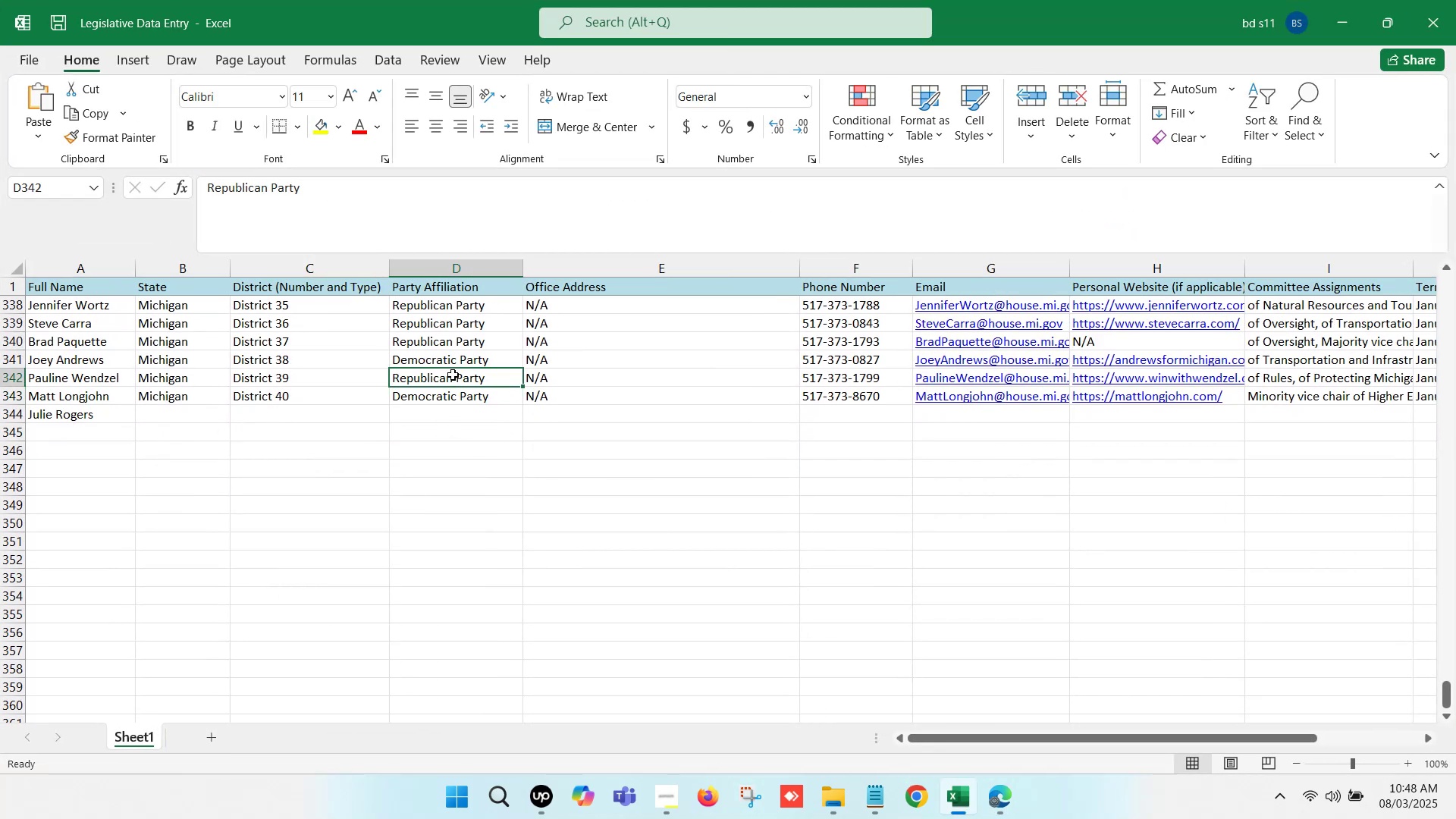 
key(Control+C)
 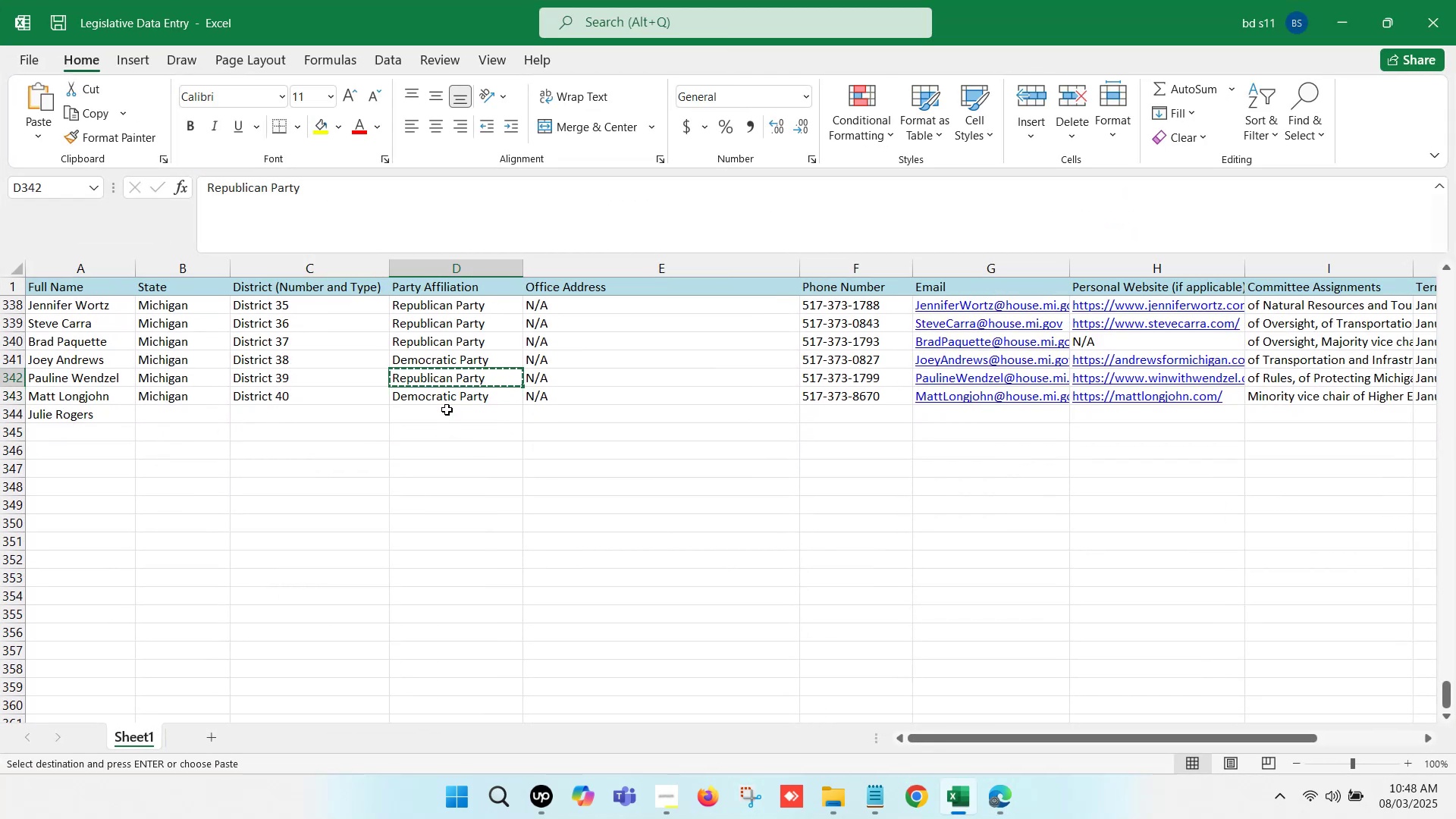 
left_click([447, 410])
 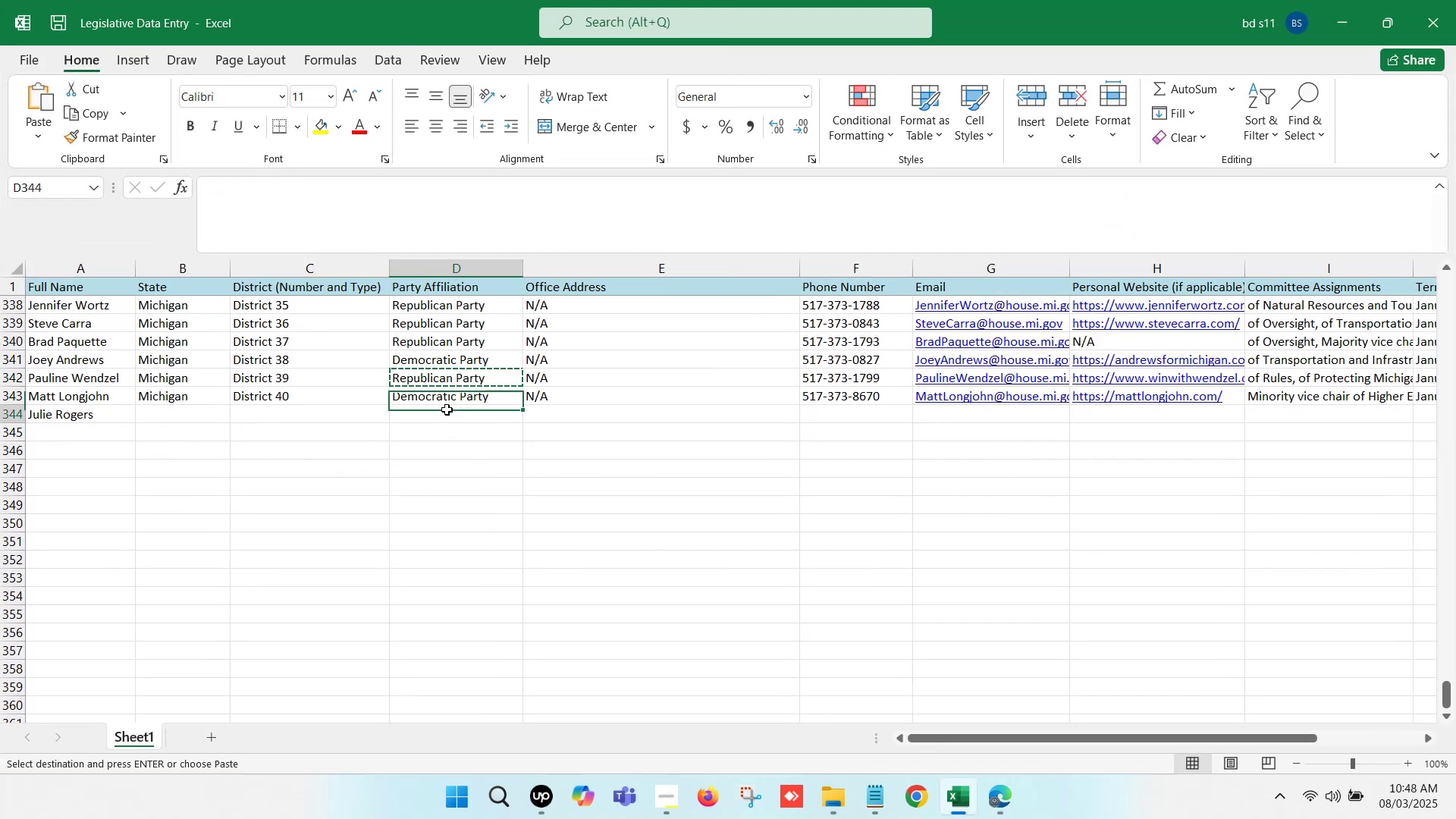 
key(Control+V)
 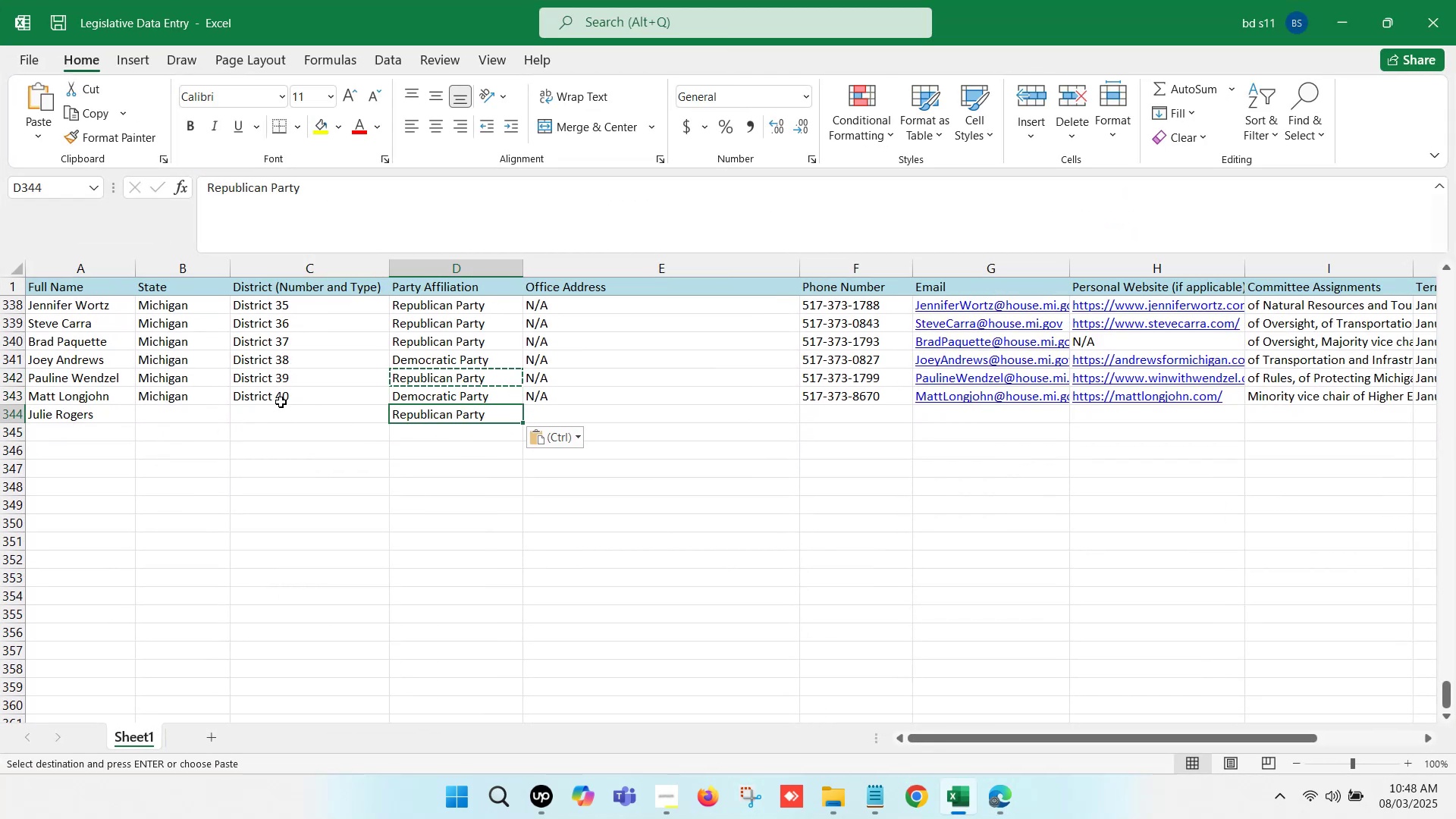 
left_click_drag(start_coordinate=[185, 395], to_coordinate=[258, 401])
 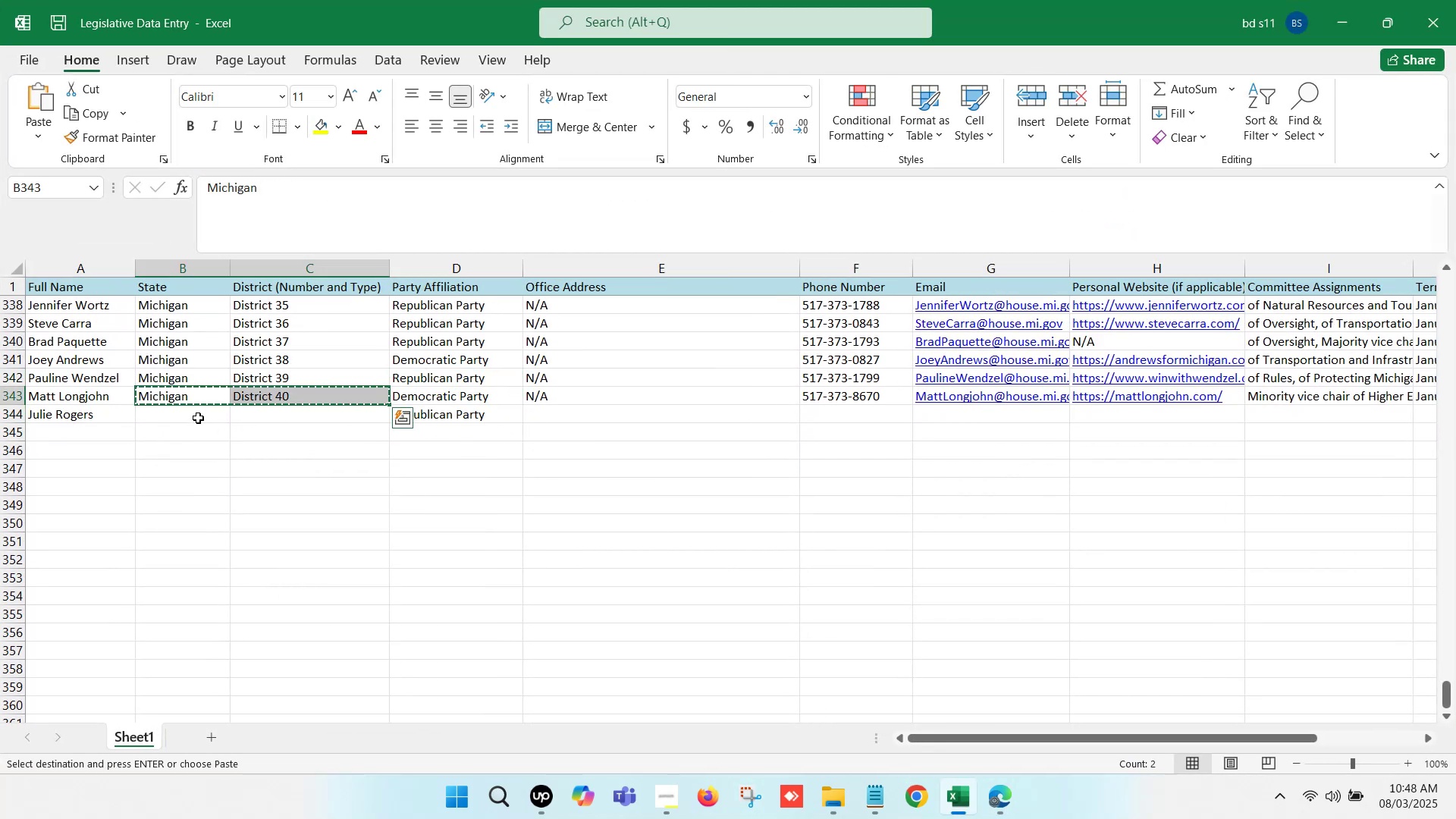 
key(Control+C)
 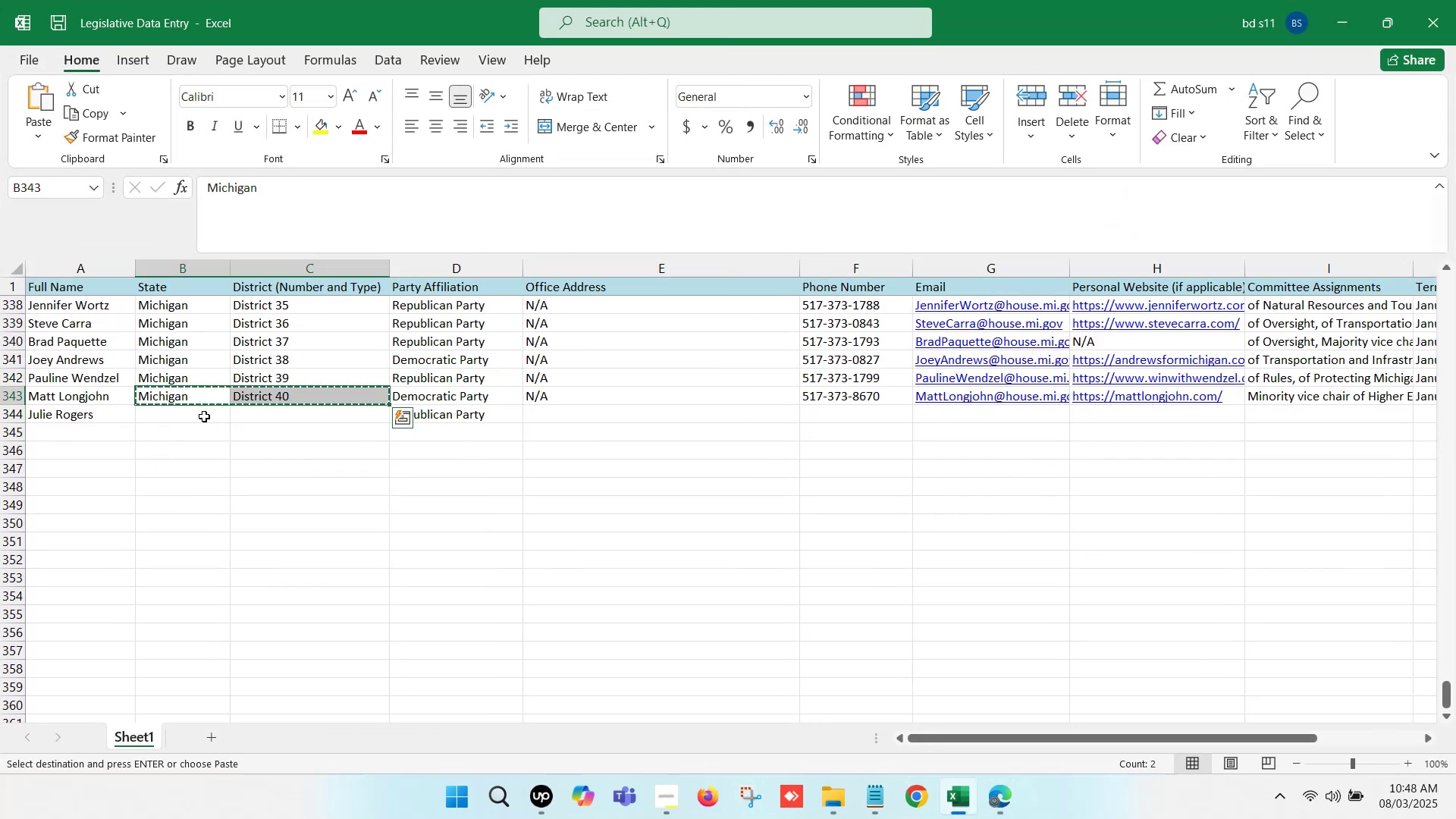 
key(Control+ControlLeft)
 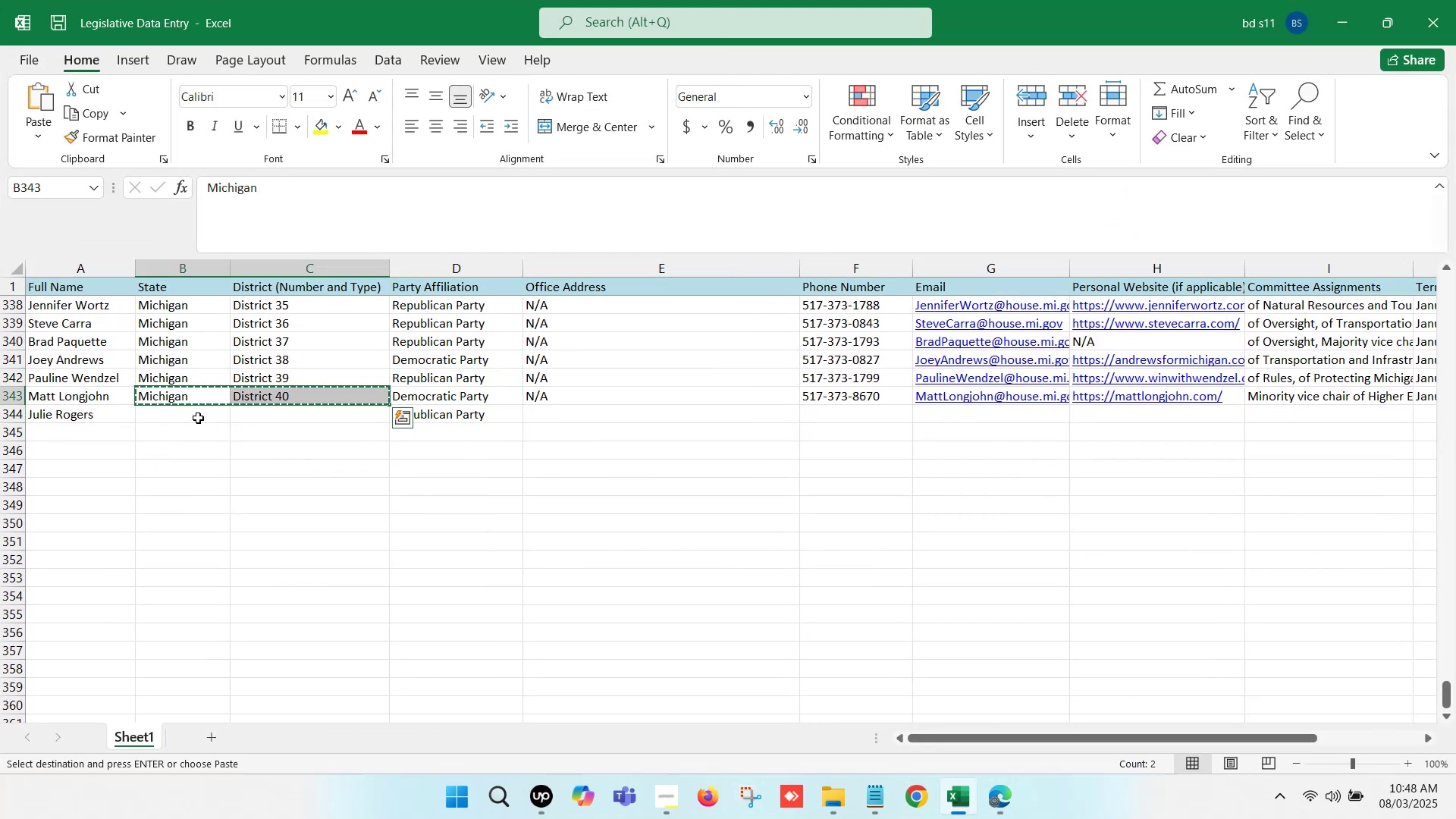 
left_click([198, 418])
 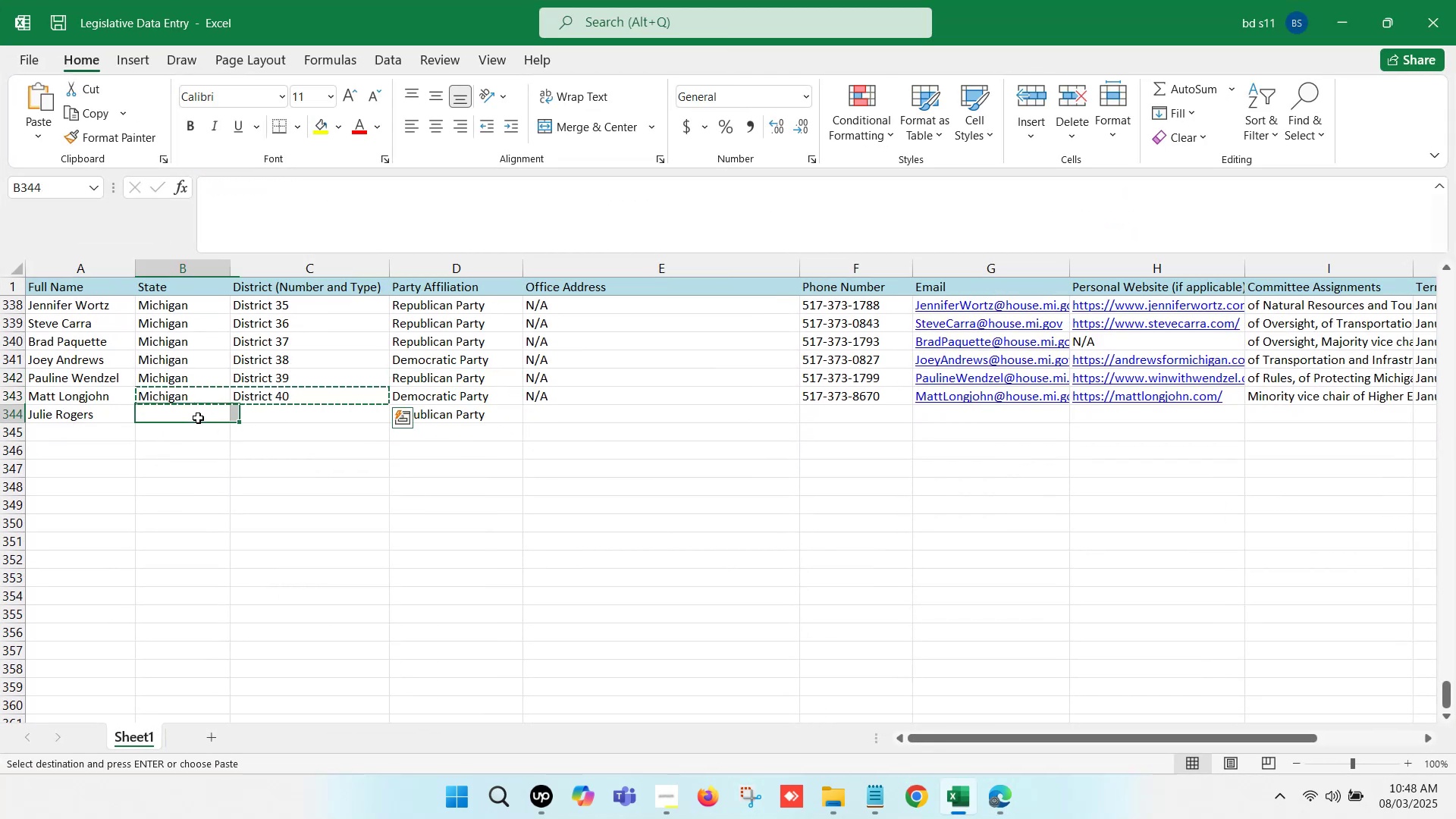 
key(Control+V)
 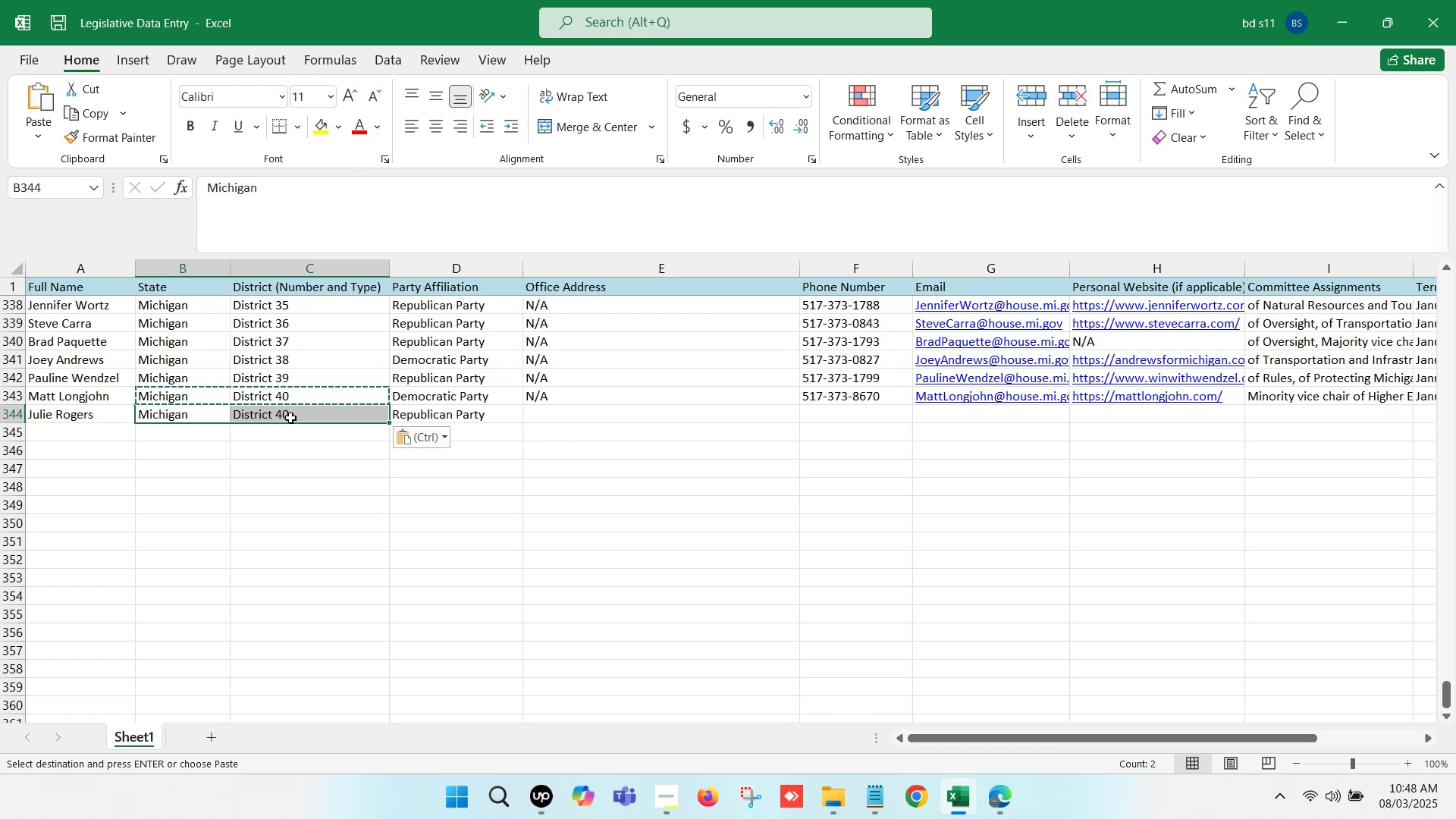 
double_click([290, 418])
 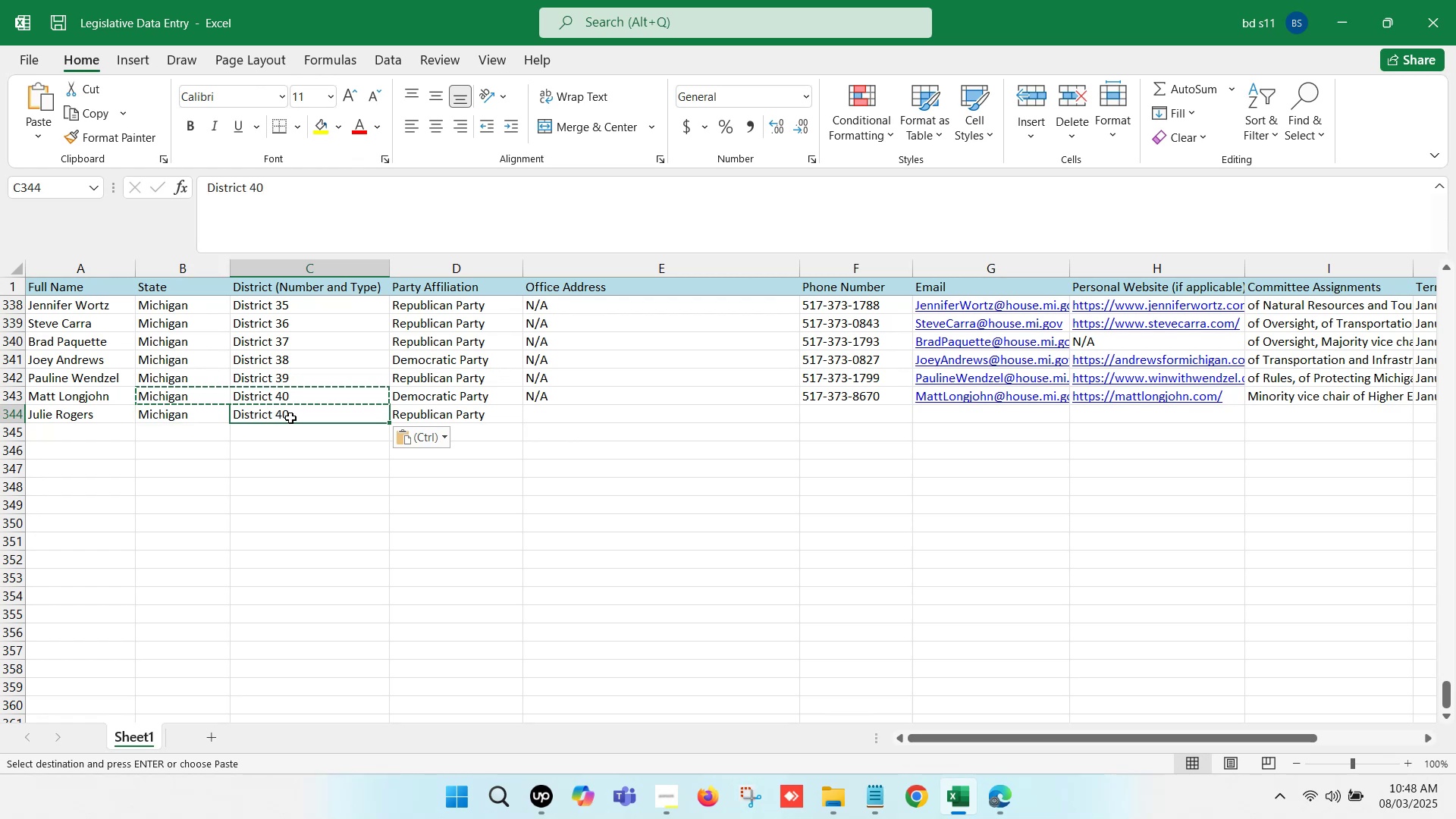 
key(Backspace)
 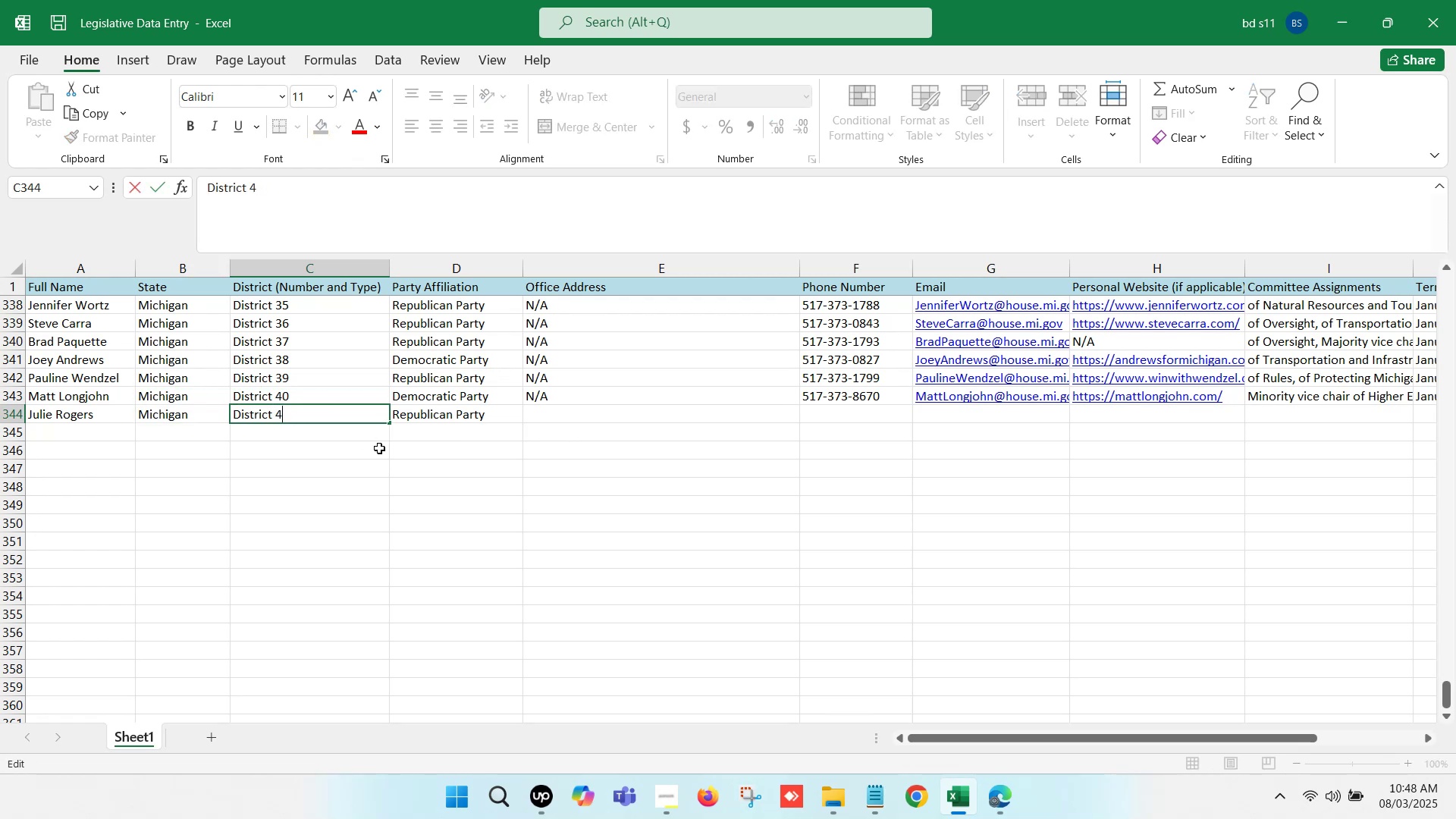 
key(1)
 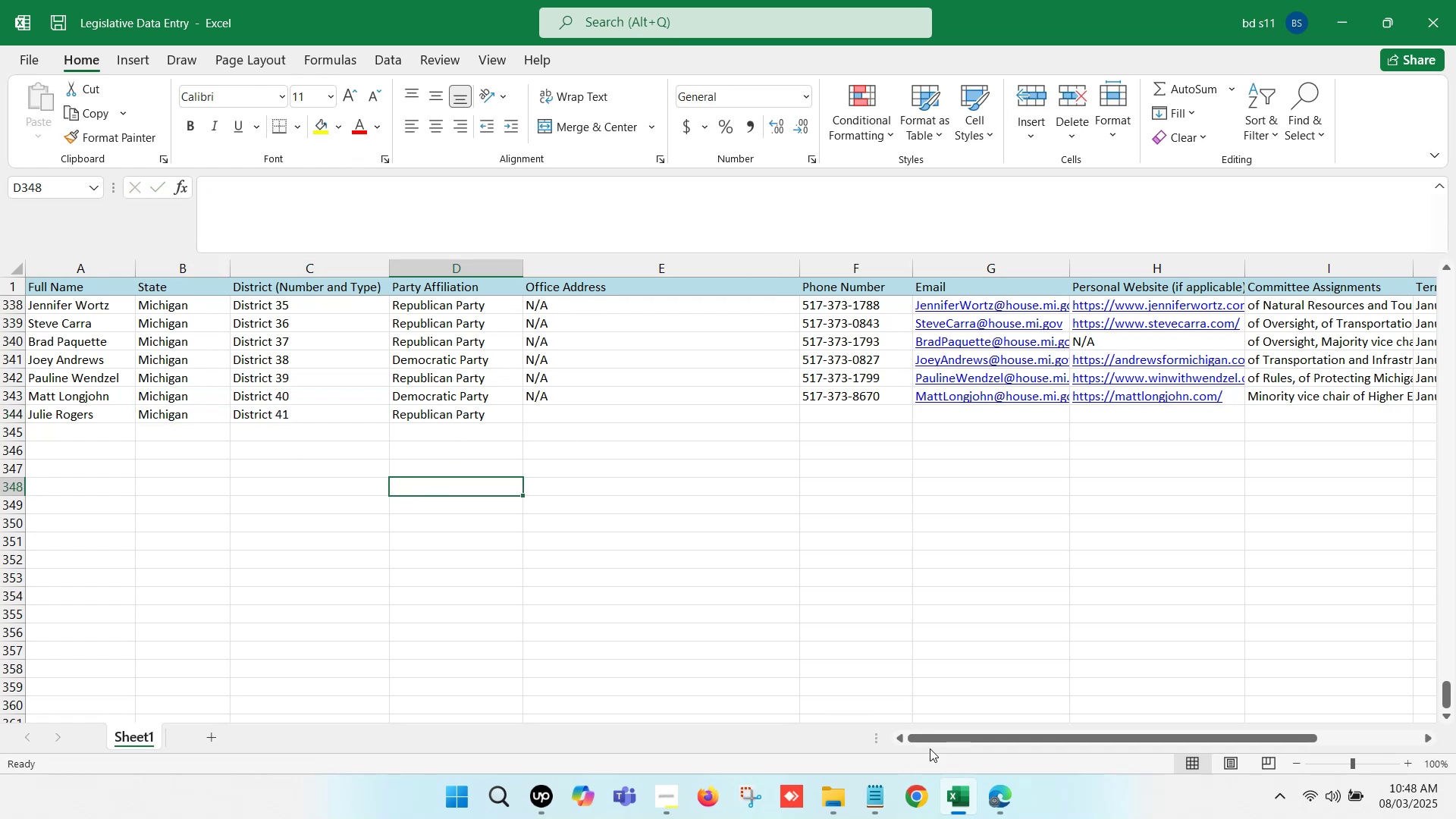 
left_click([960, 803])
 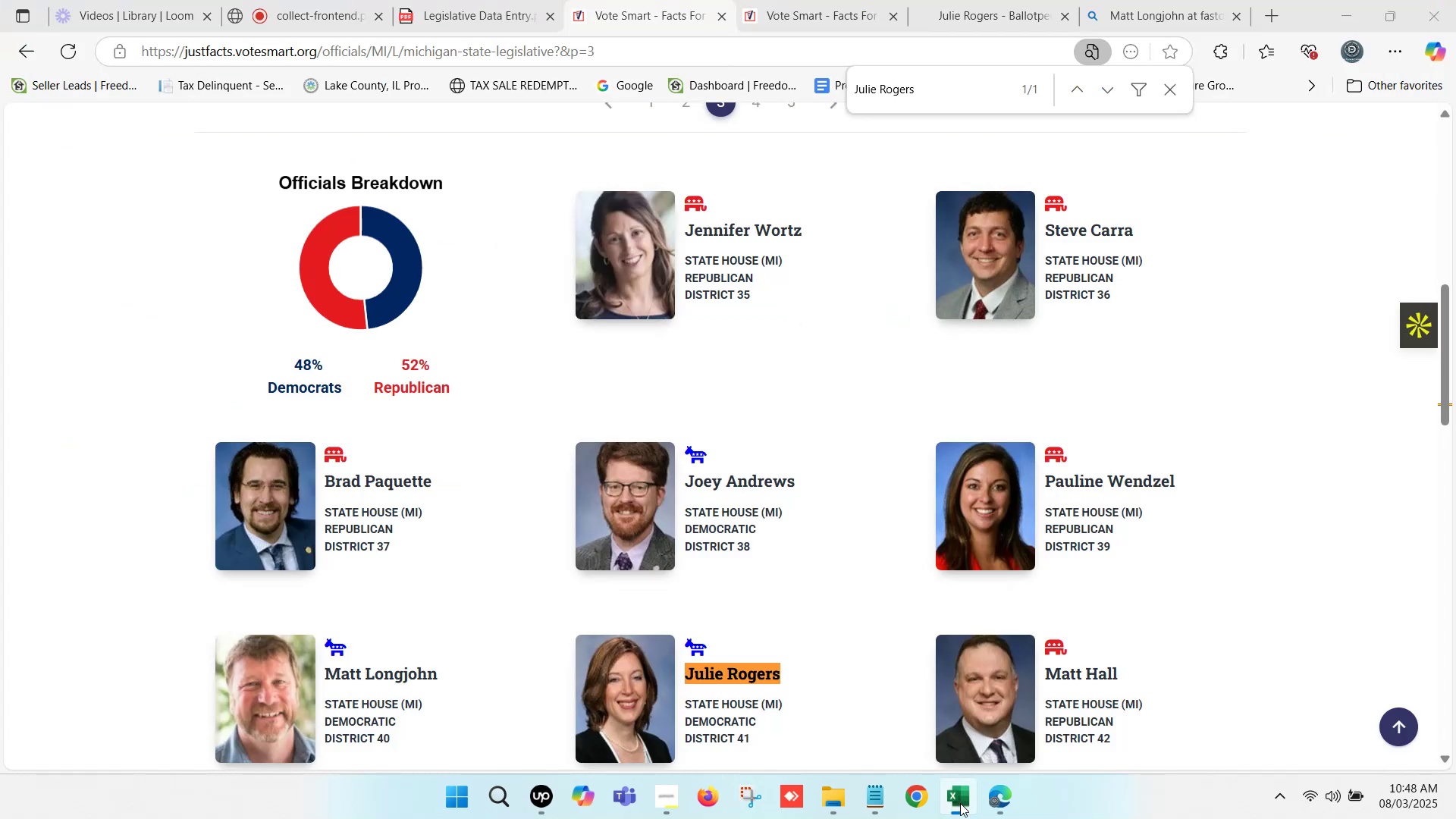 
scroll: coordinate [1047, 541], scroll_direction: down, amount: 2.0
 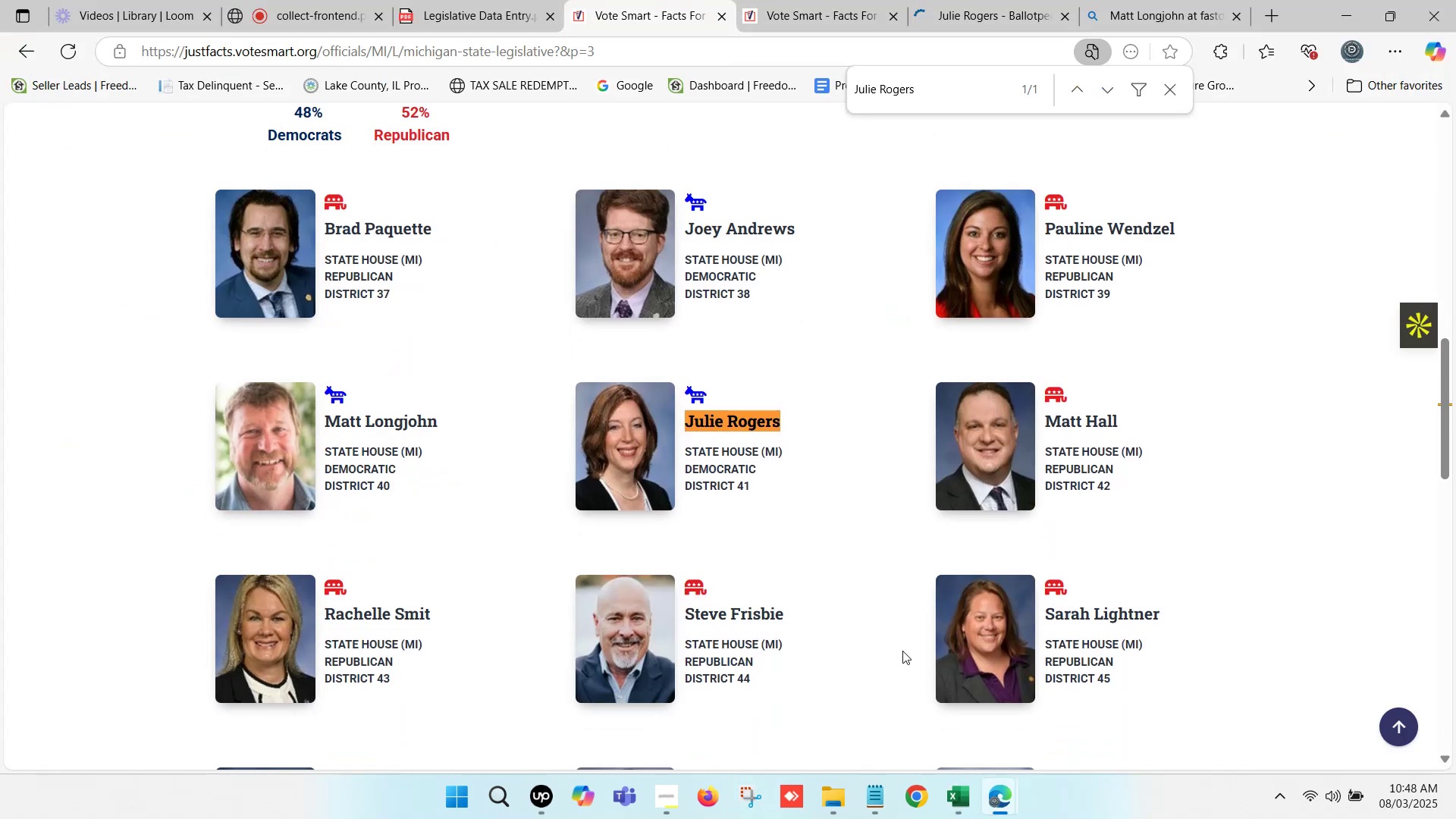 
left_click([957, 789])
 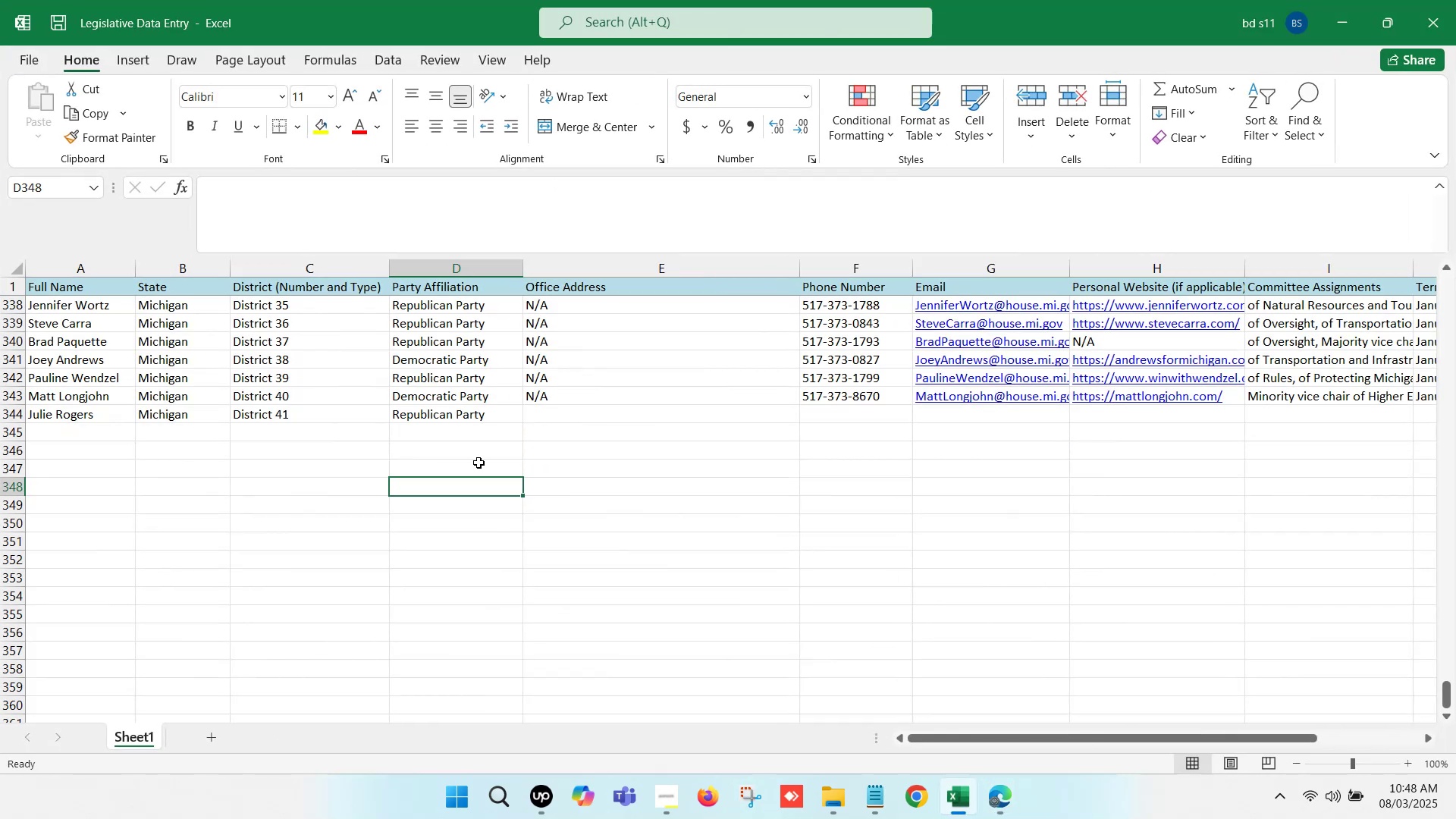 
left_click([468, 395])
 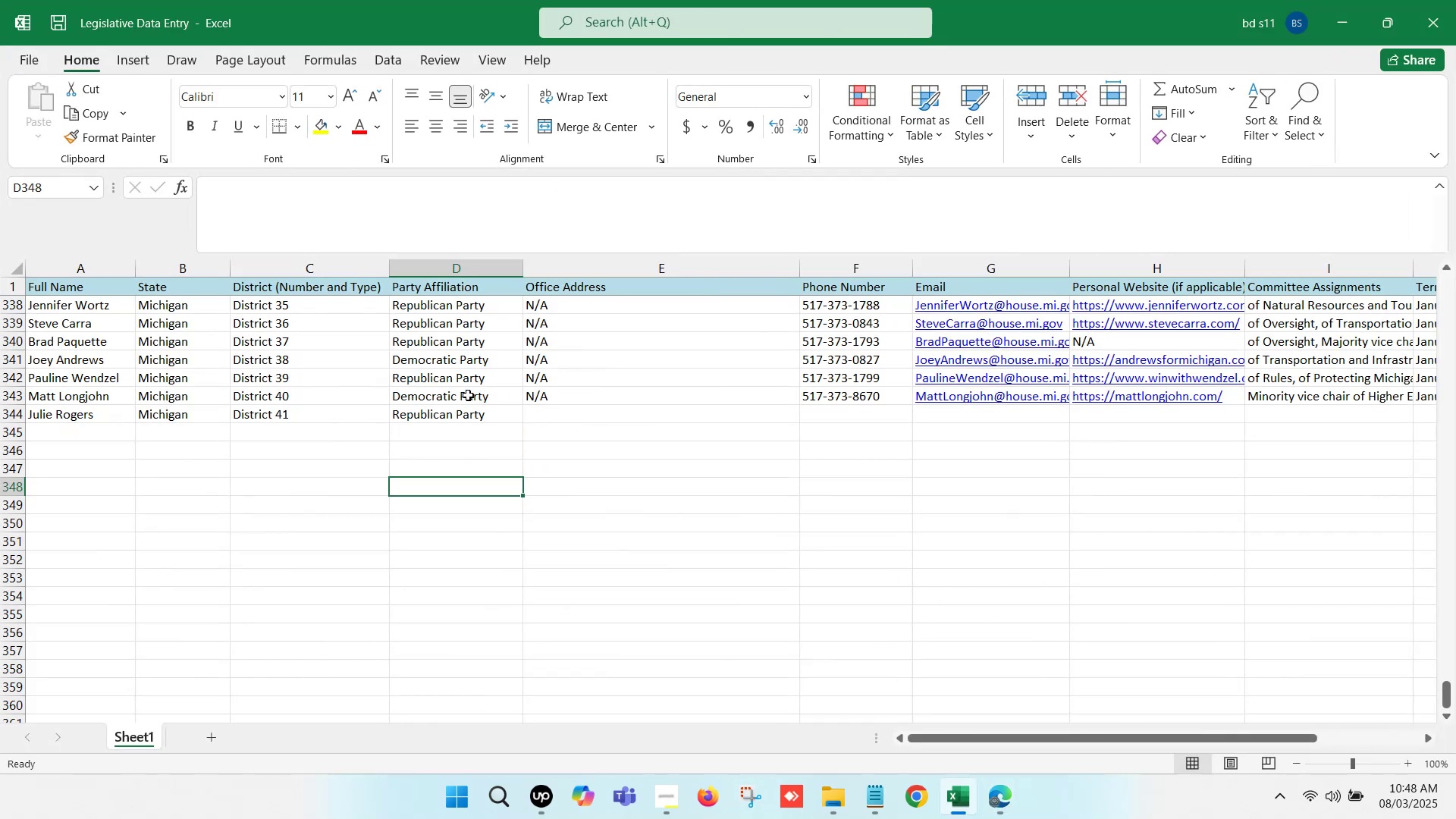 
key(Control+ControlLeft)
 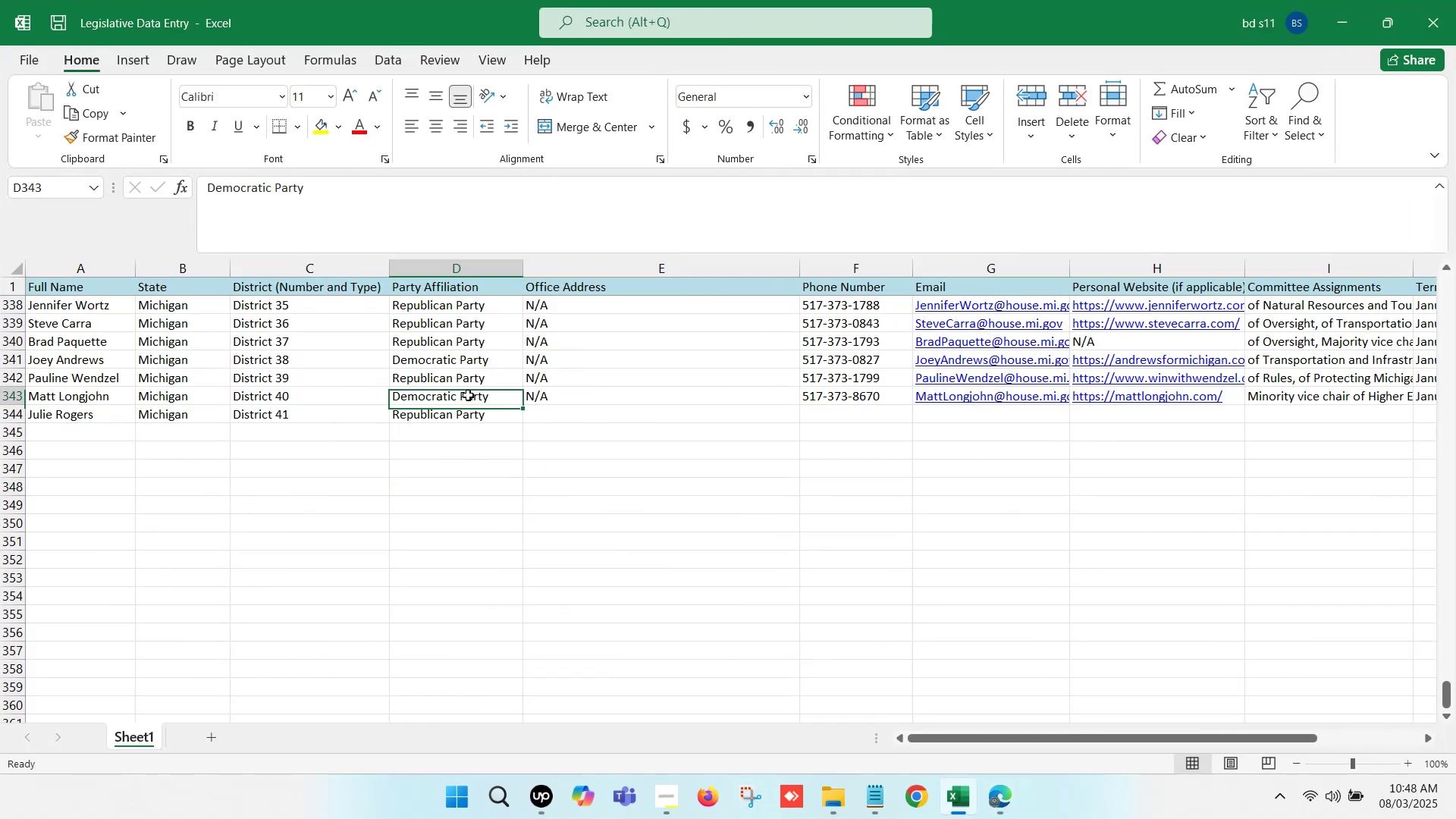 
key(Control+C)
 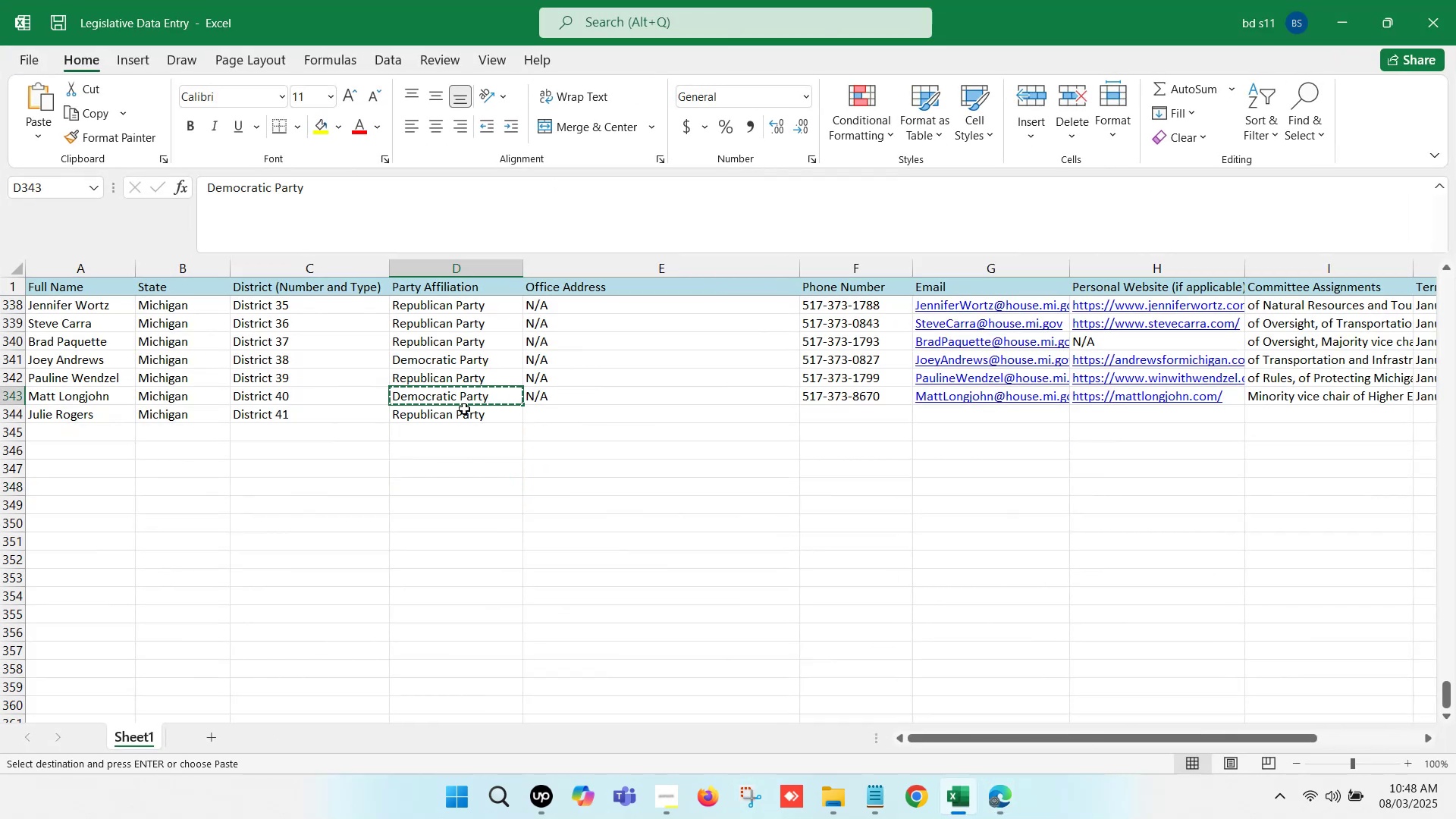 
left_click([464, 409])
 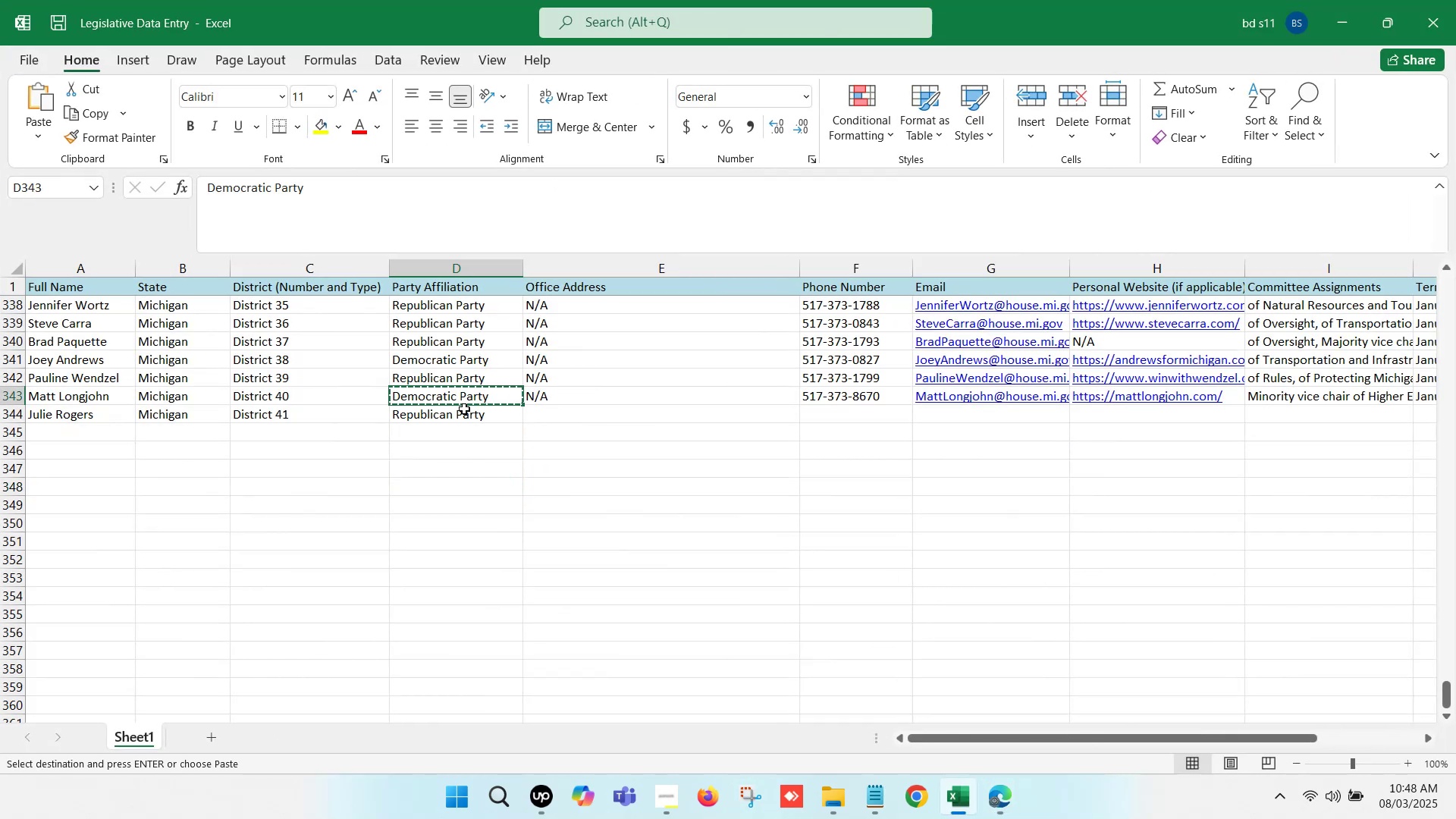 
key(Control+V)
 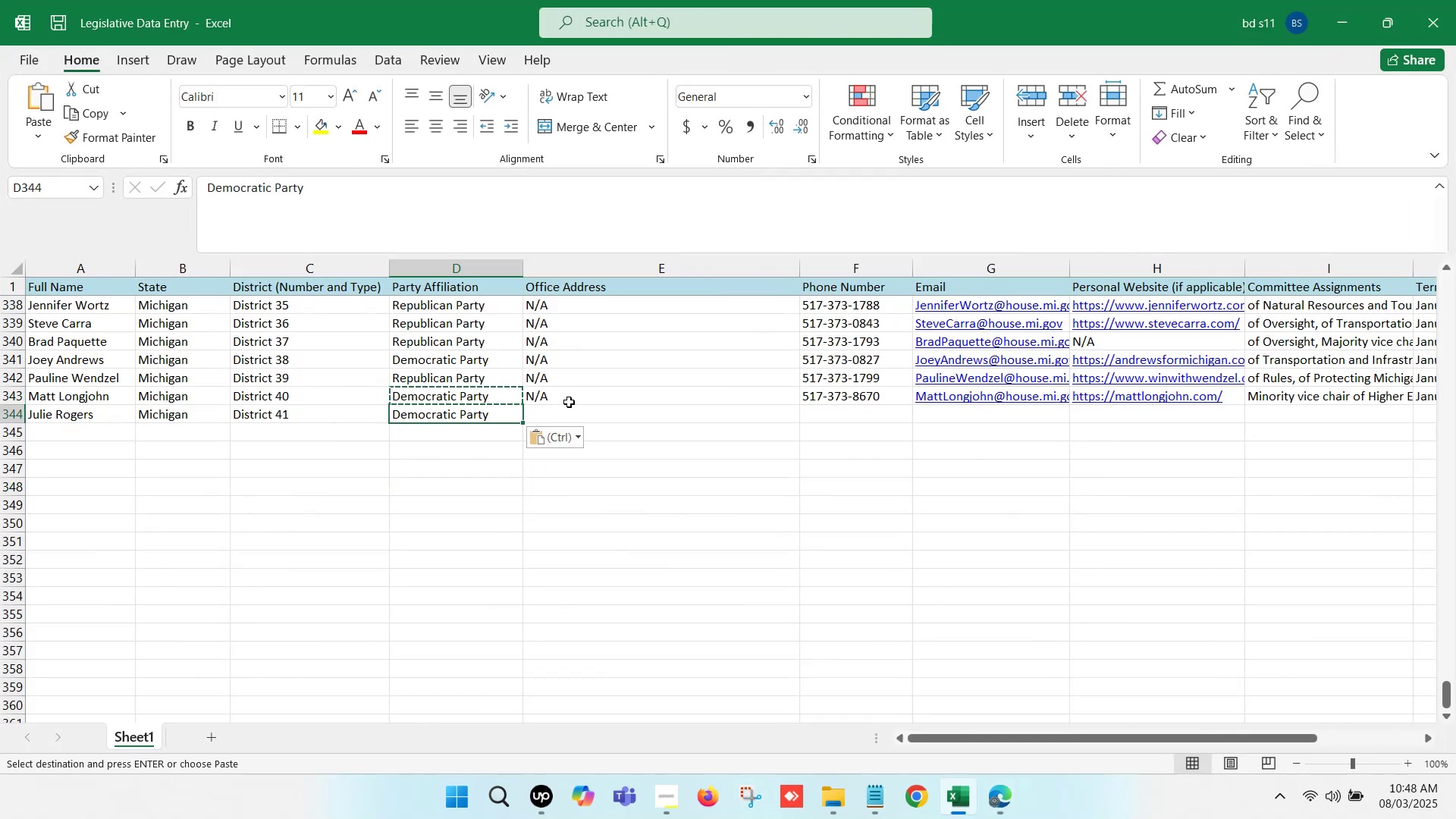 
key(Control+ControlLeft)
 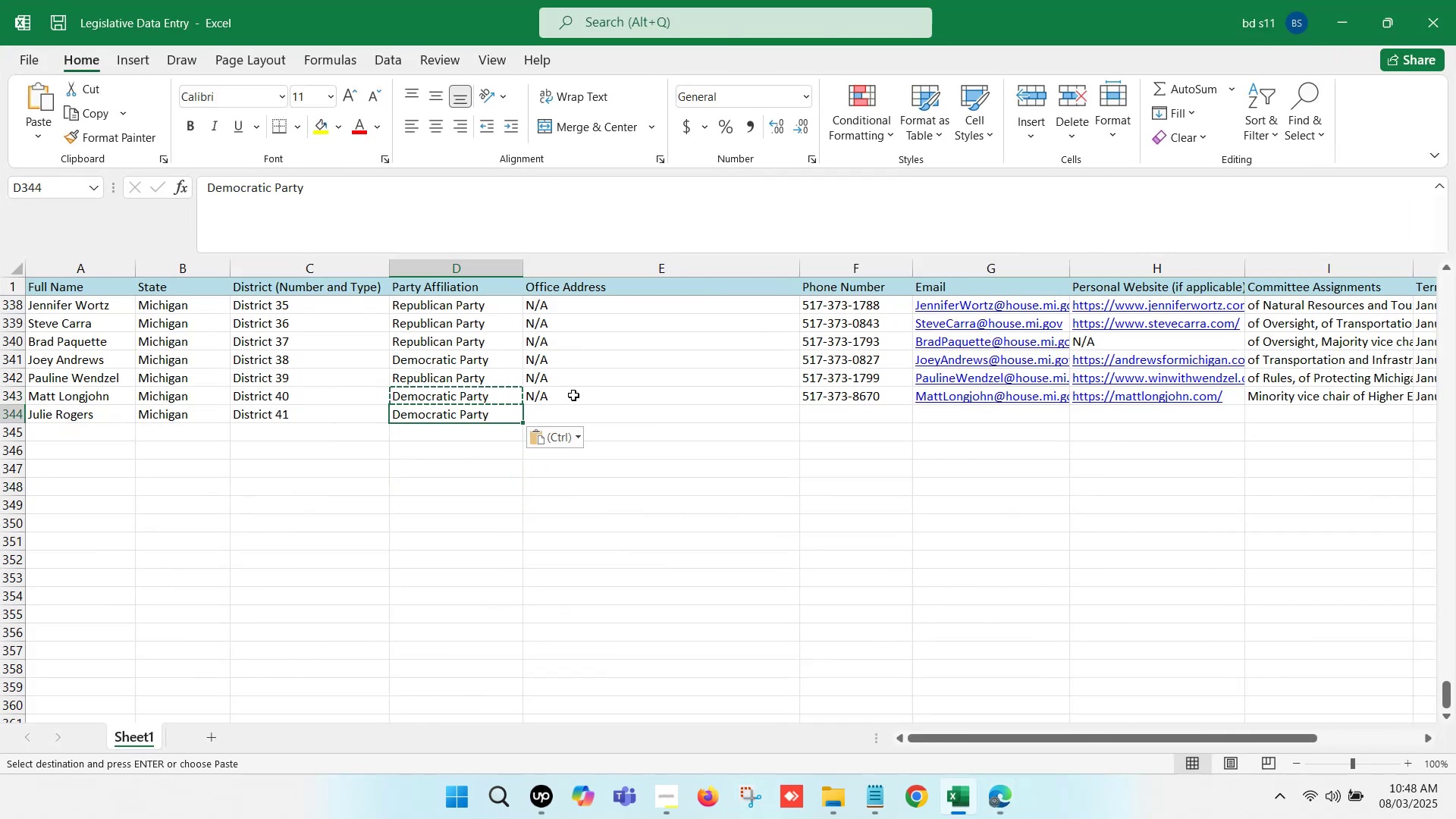 
left_click([573, 395])
 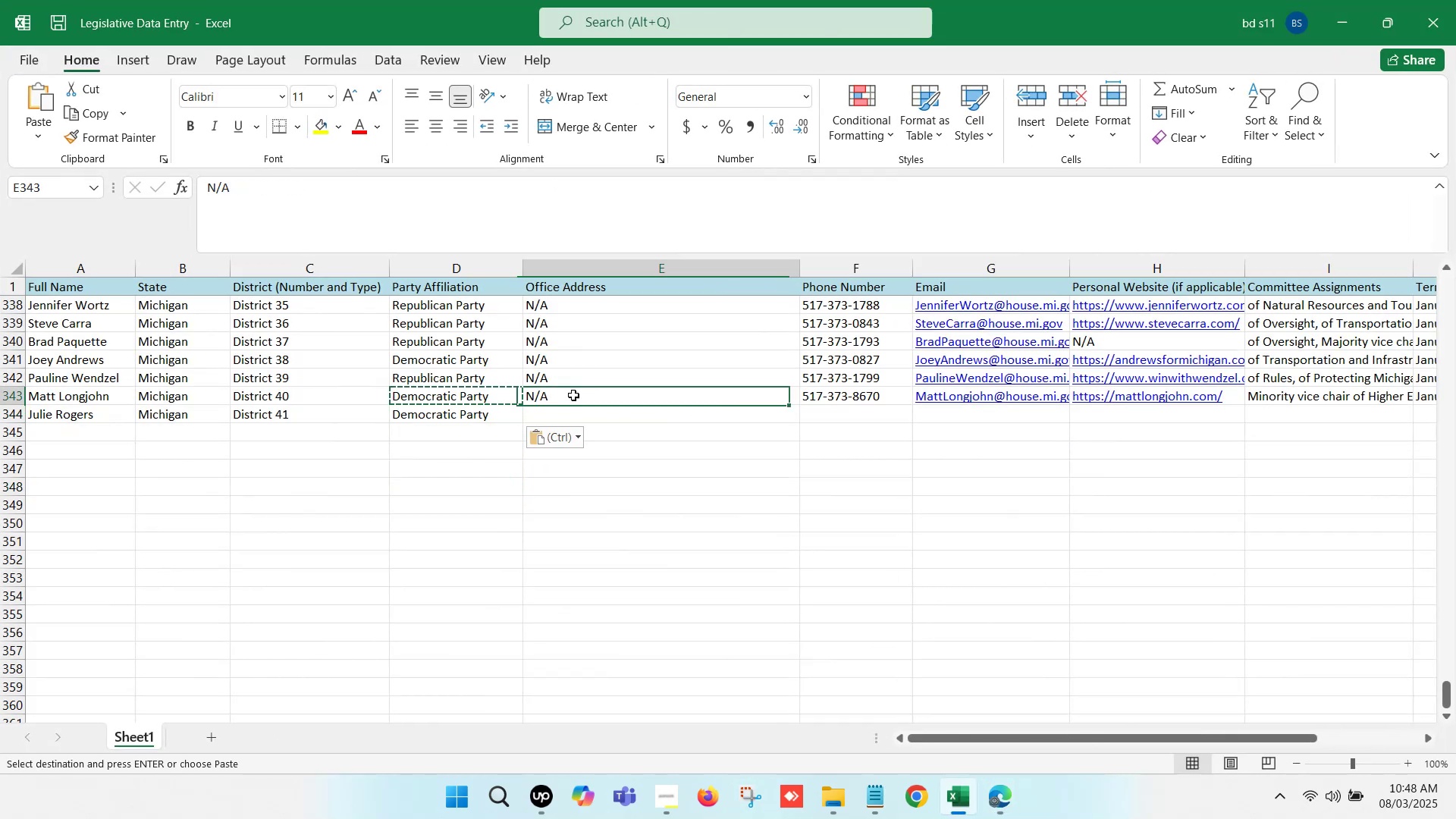 
key(Control+C)
 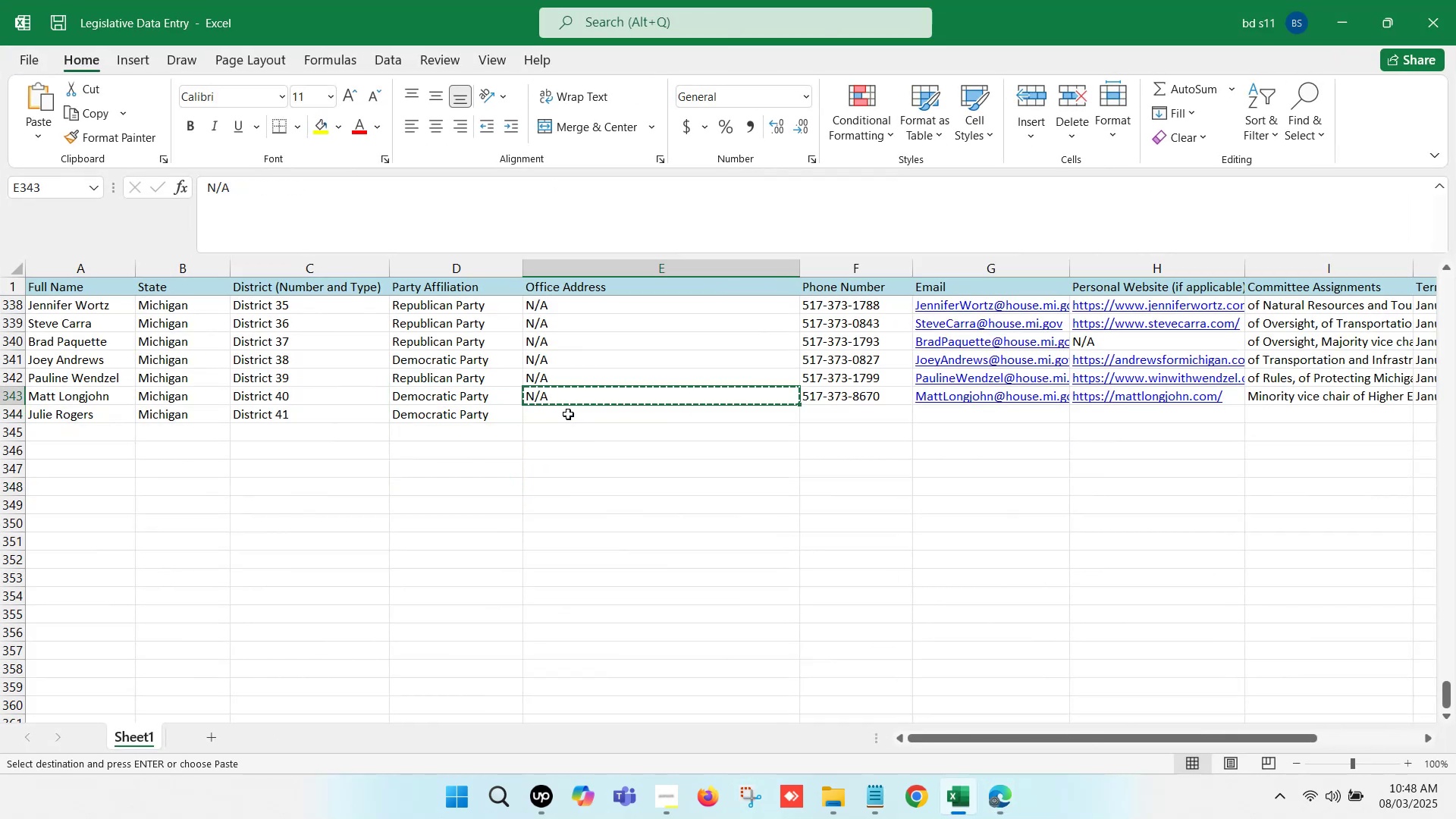 
key(Control+ControlLeft)
 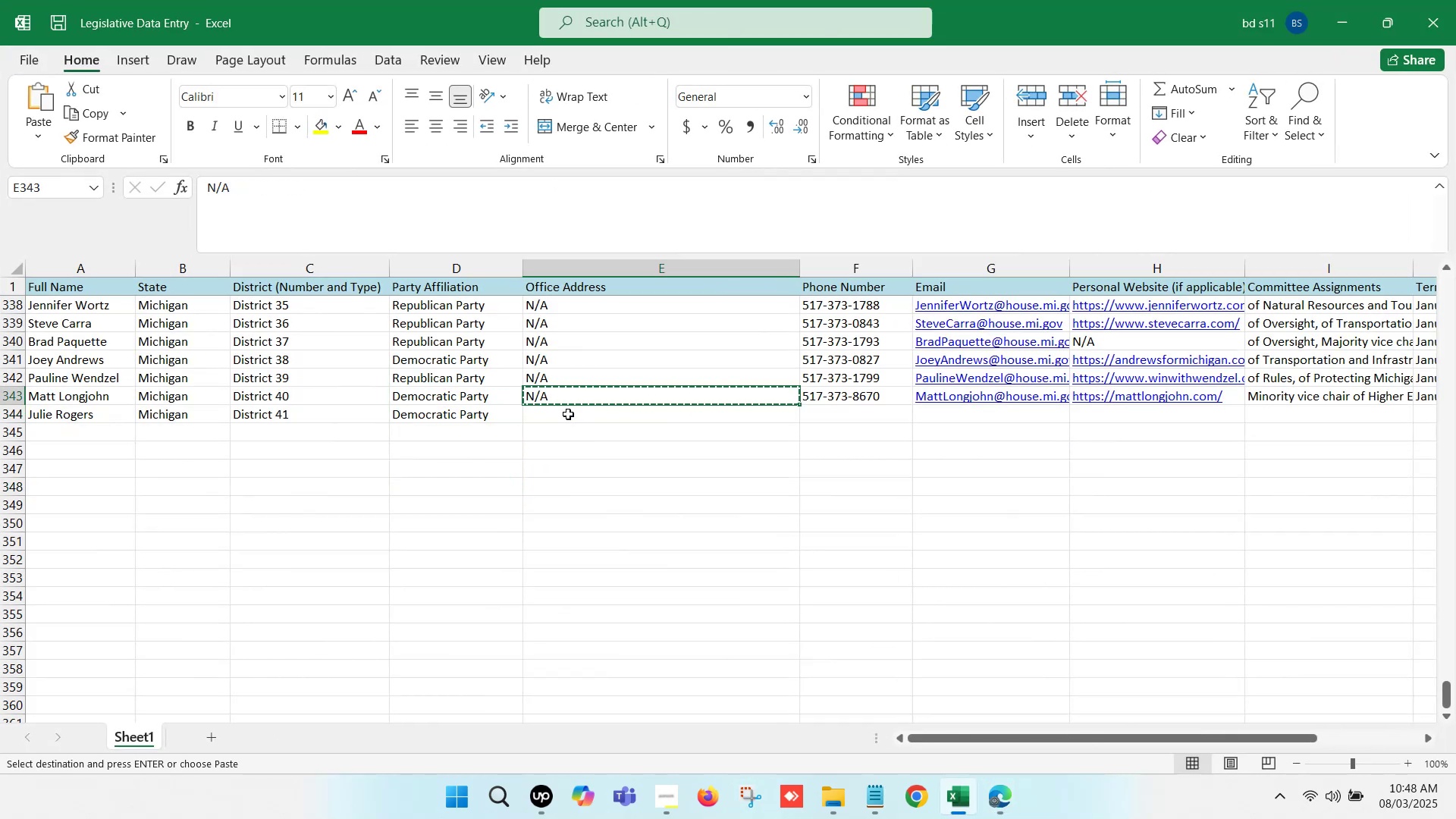 
left_click([568, 414])
 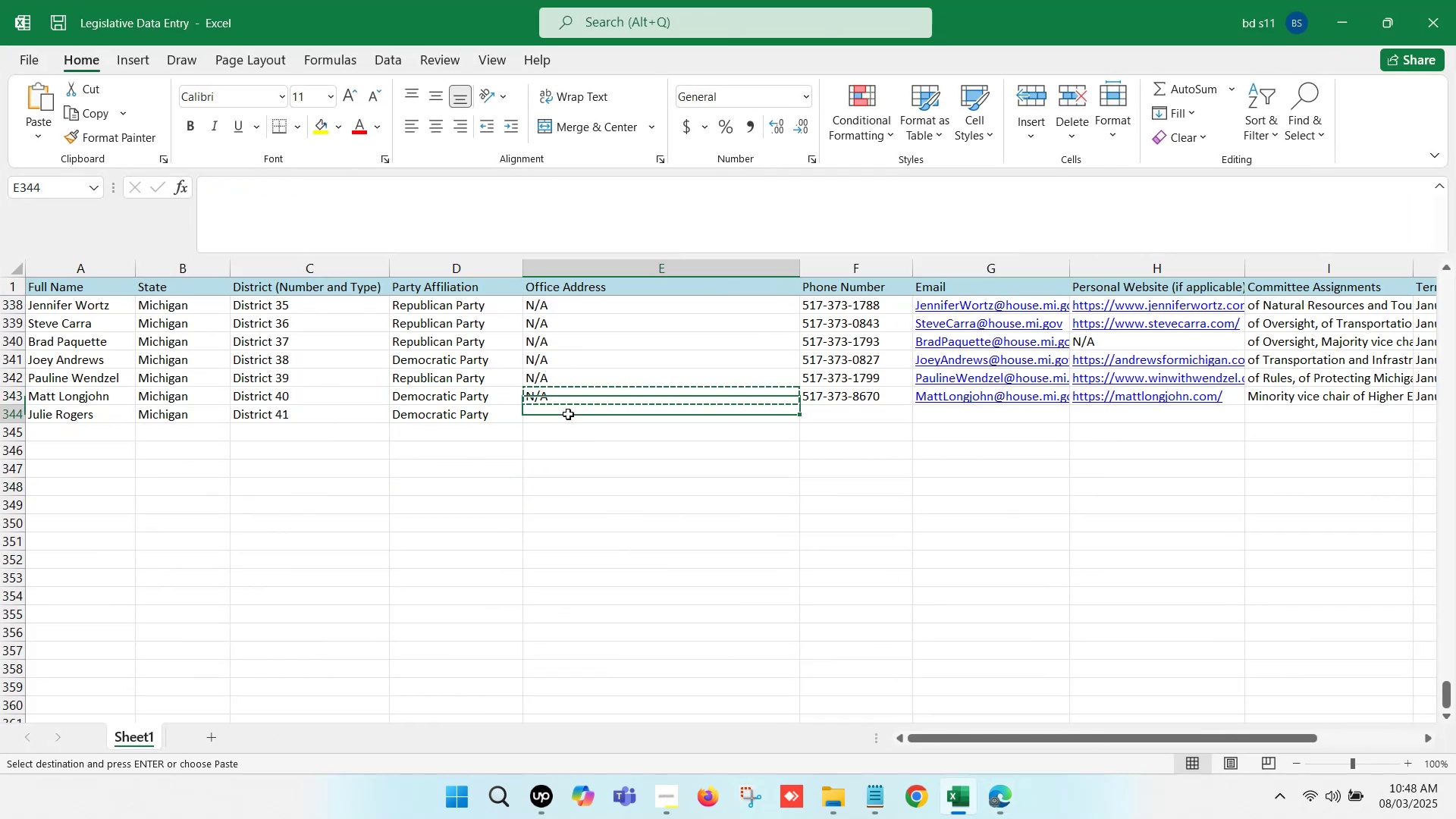 
key(Control+V)
 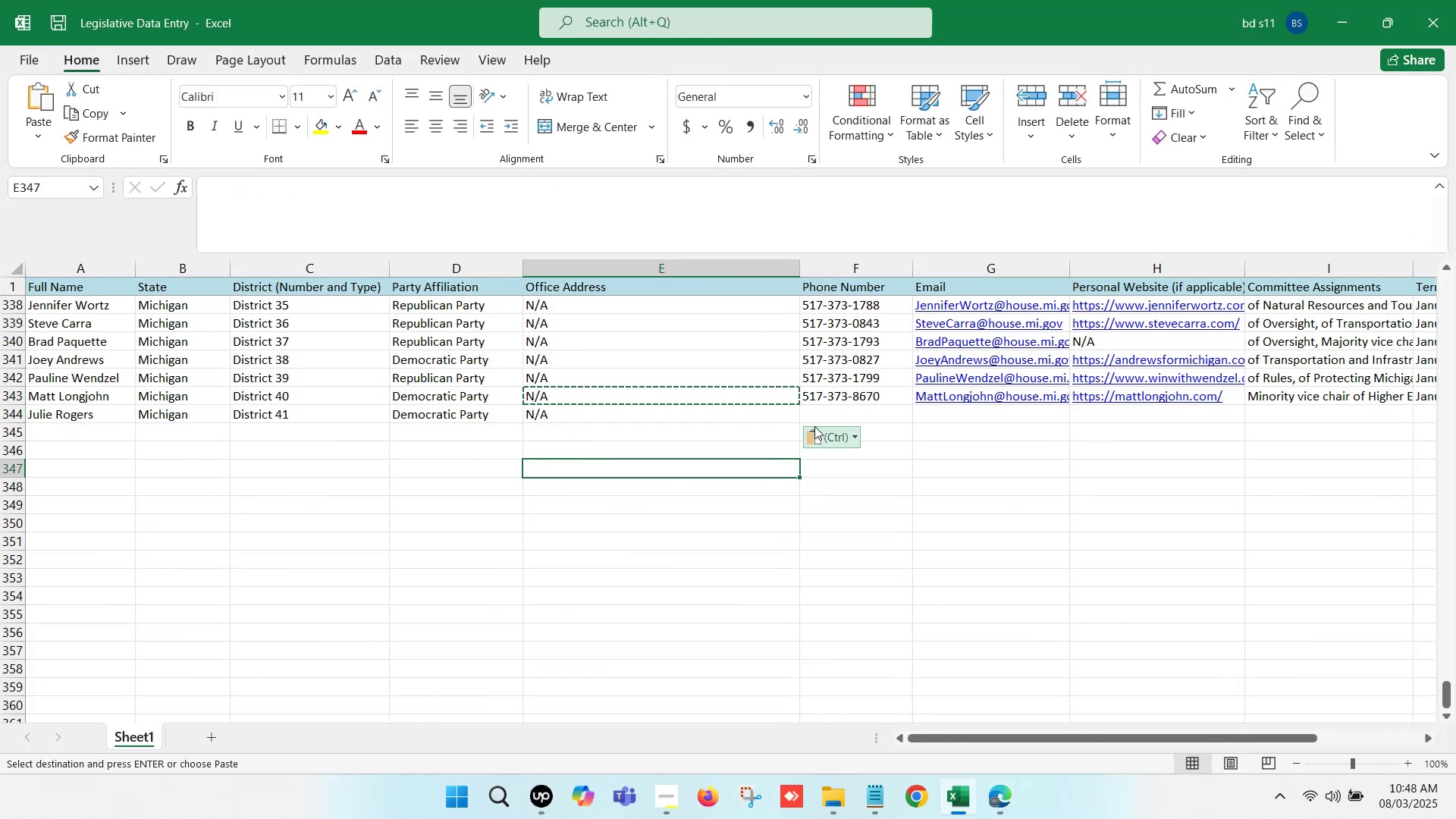 
left_click([838, 413])
 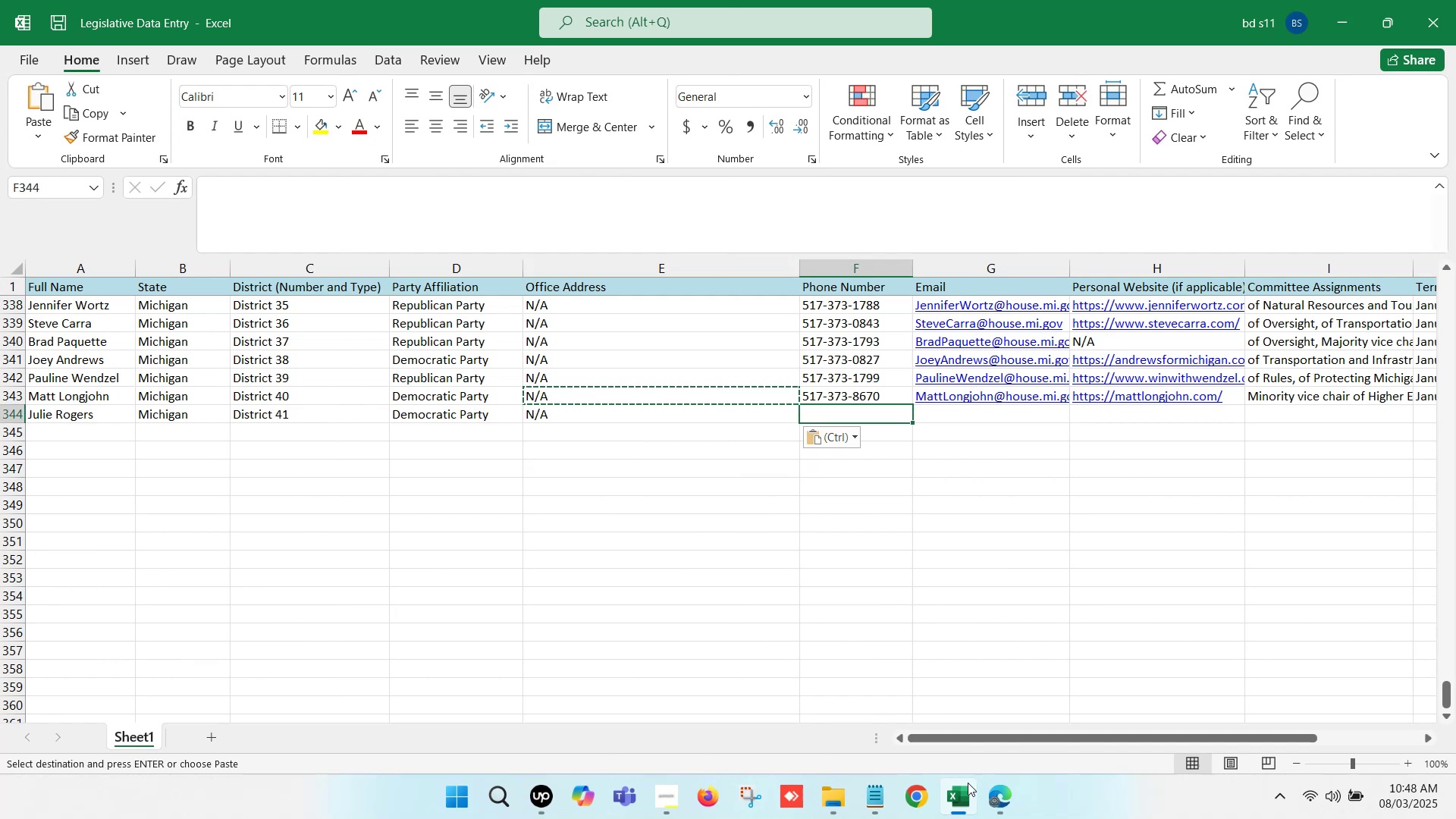 
left_click([965, 805])
 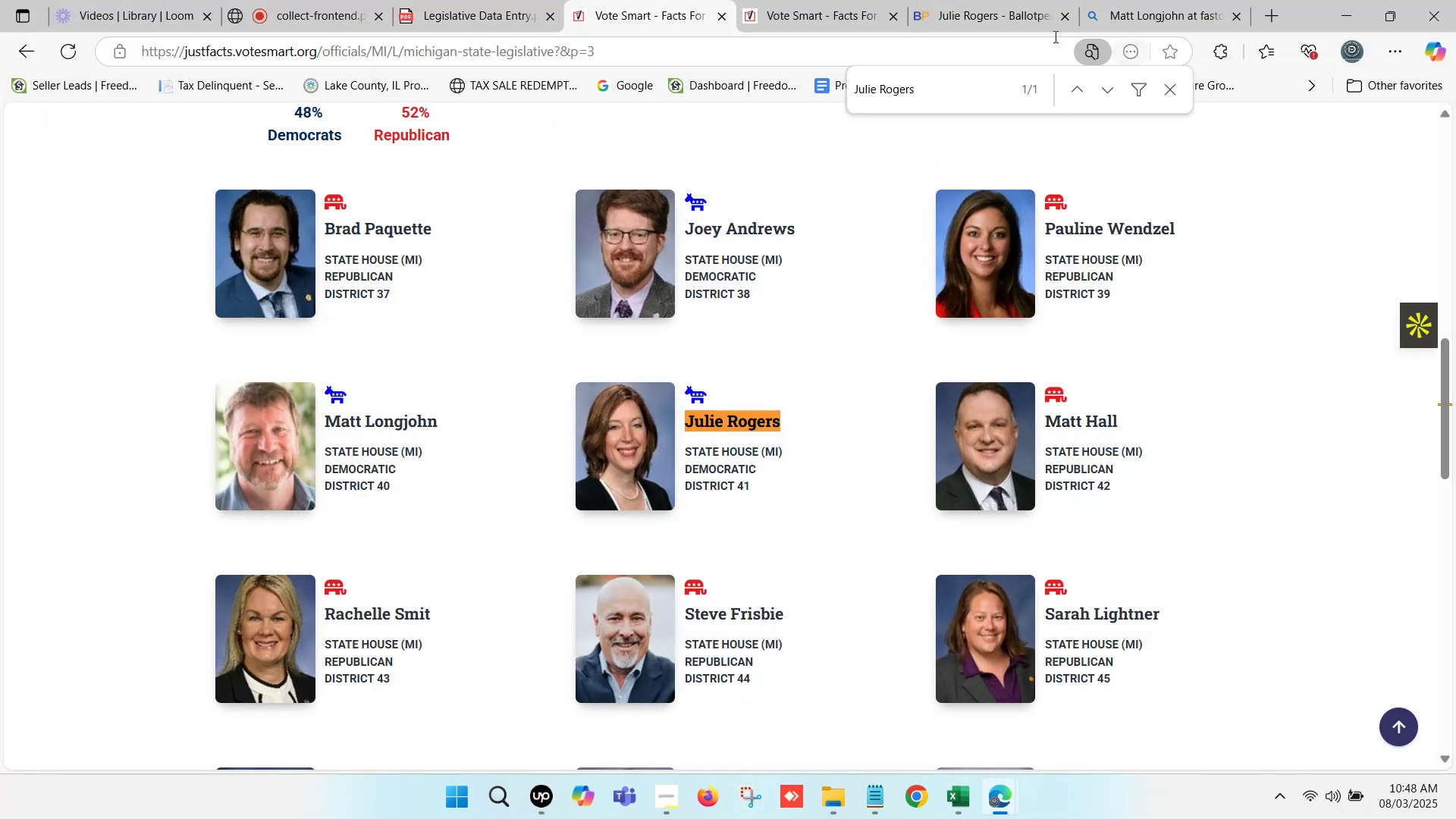 
double_click([1003, 0])
 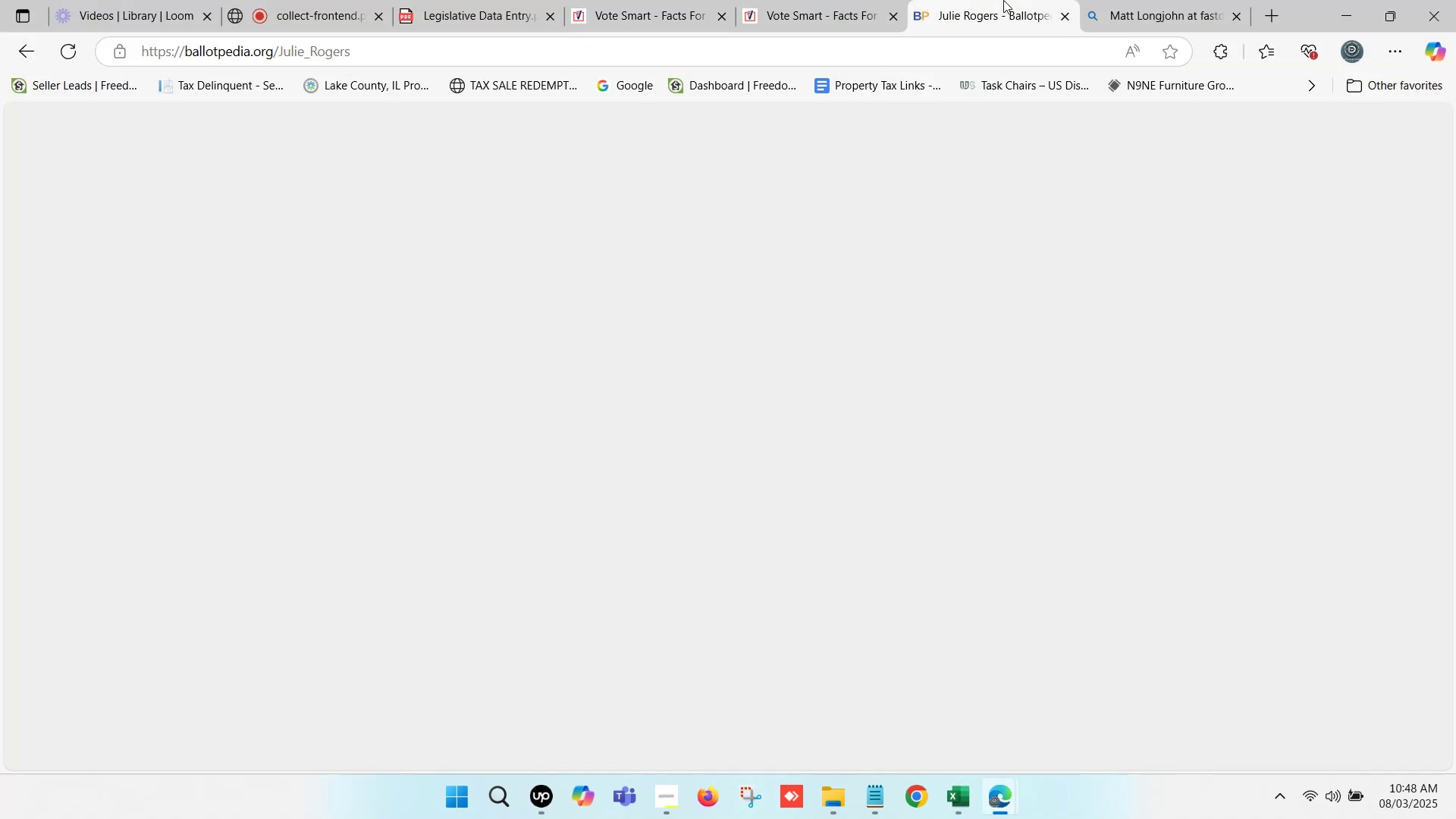 
triple_click([1003, 0])
 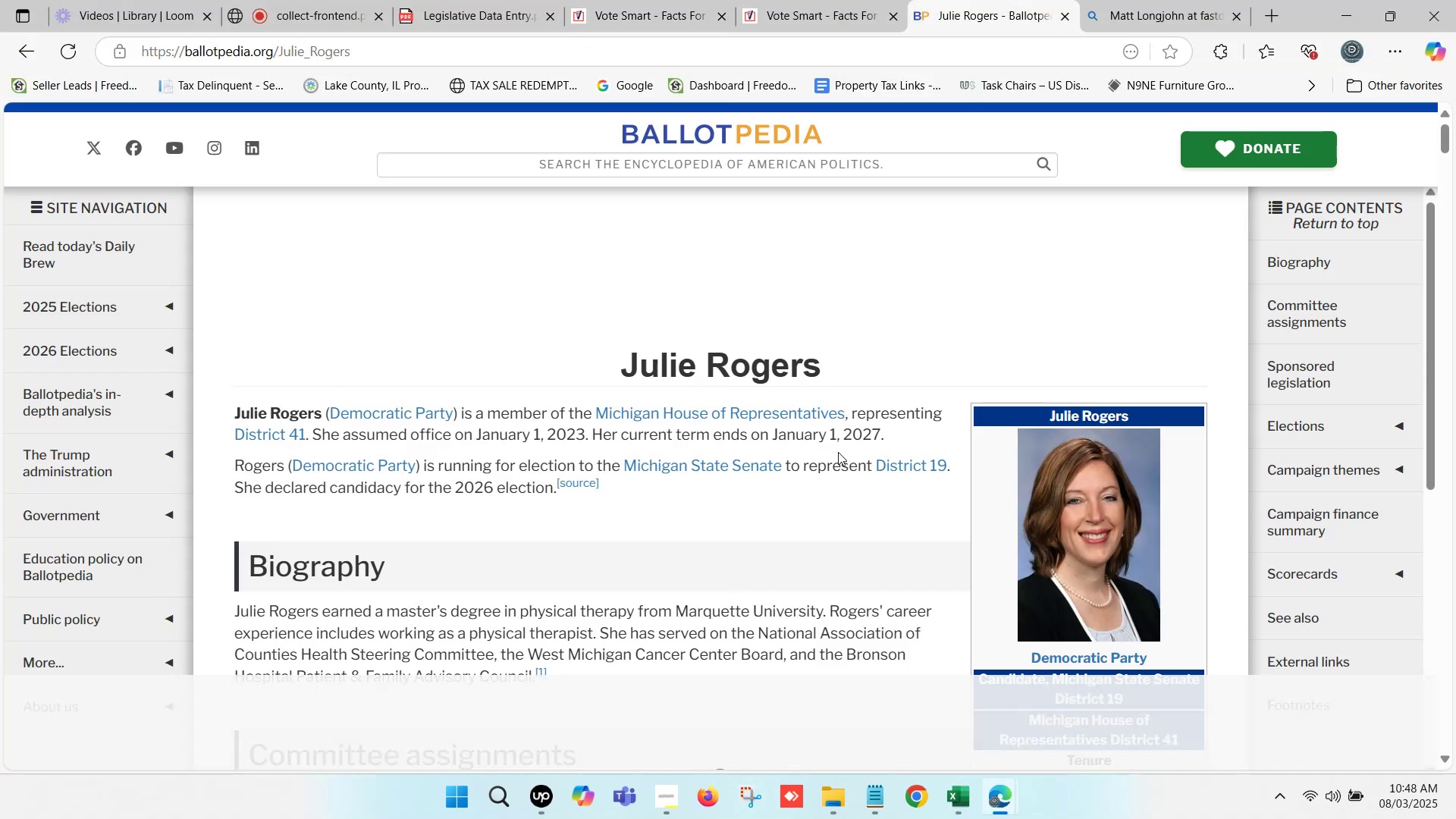 
left_click_drag(start_coordinate=[888, 436], to_coordinate=[479, 437])
 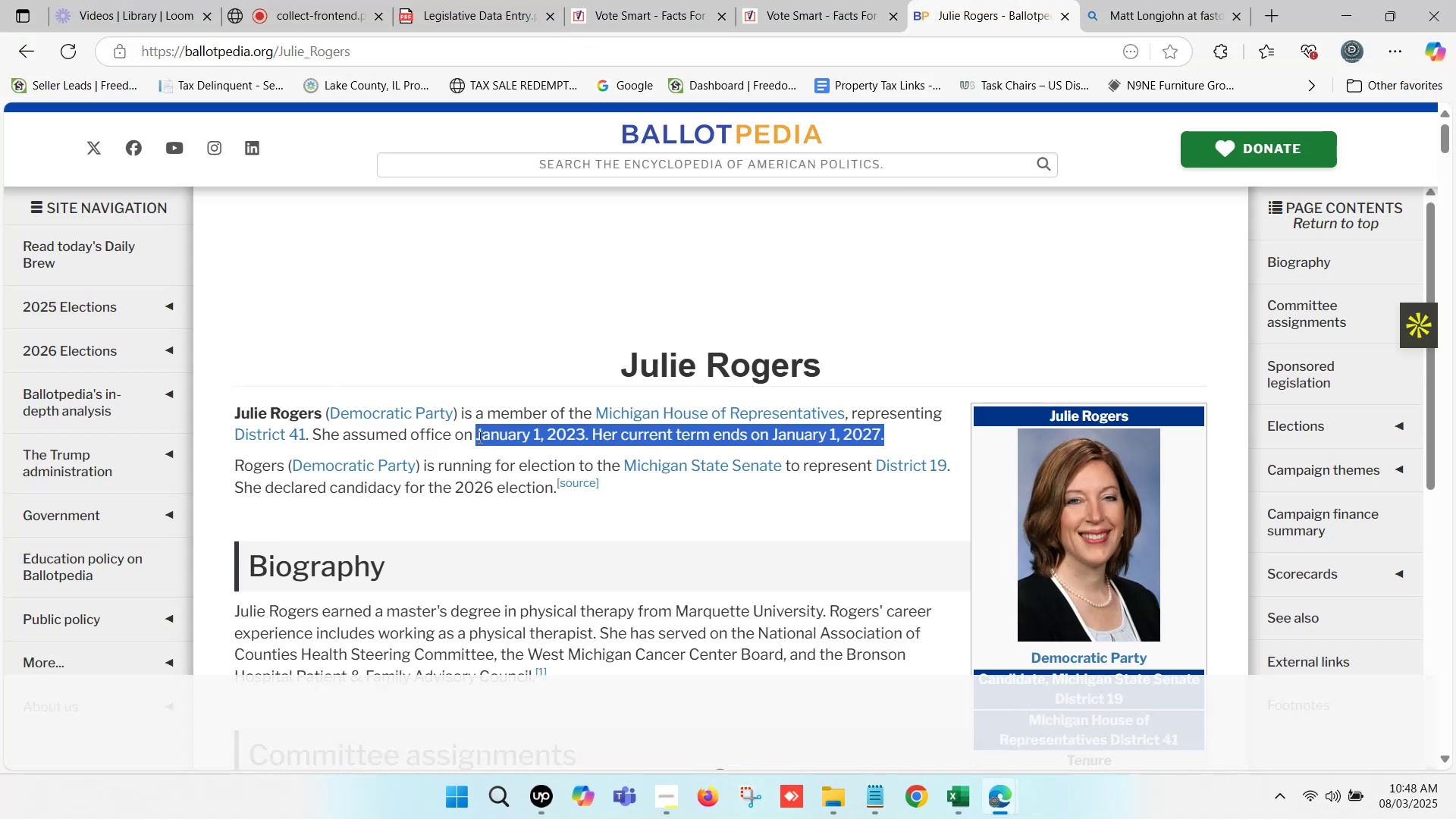 
key(Control+C)
 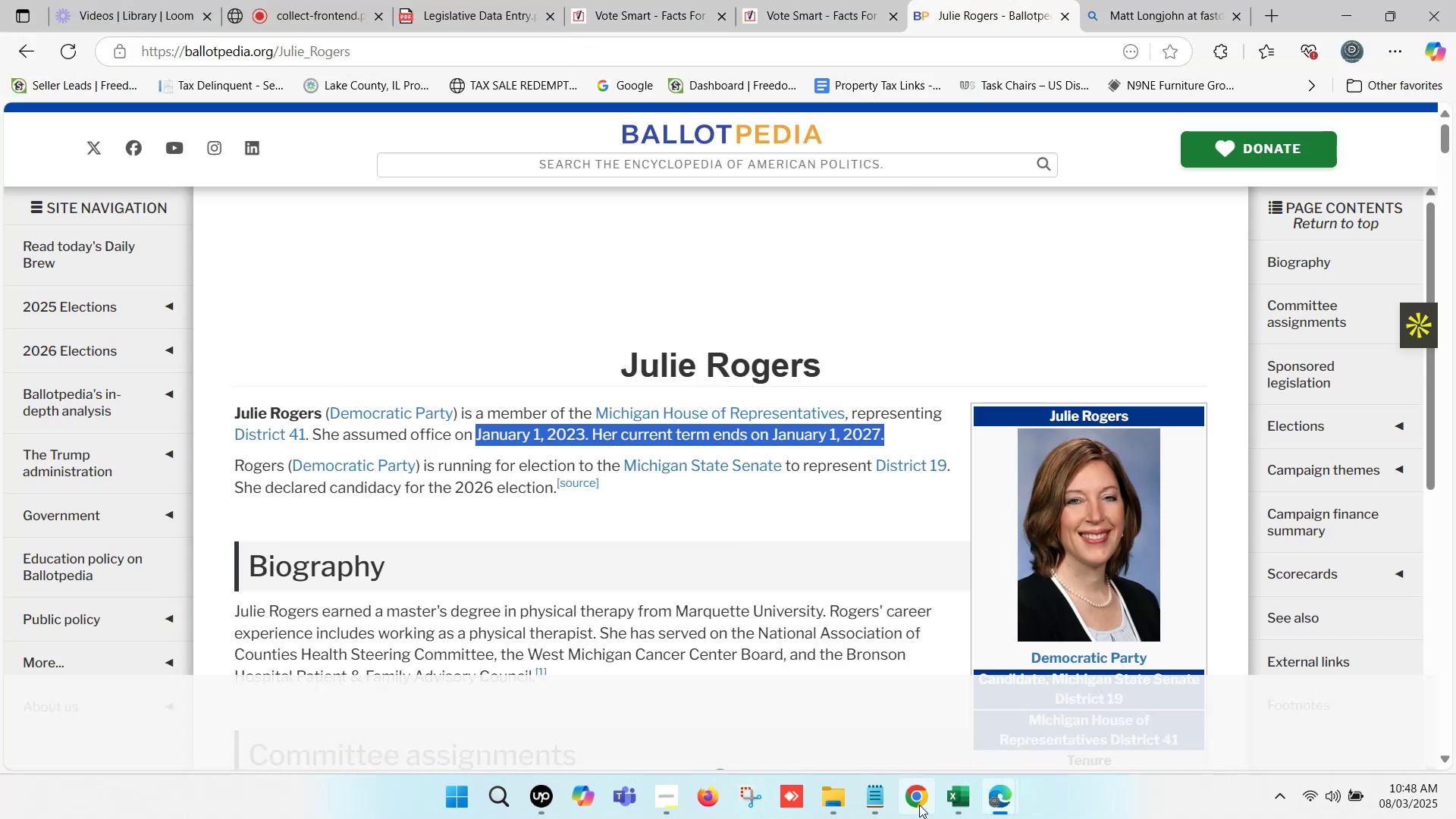 
left_click([951, 804])
 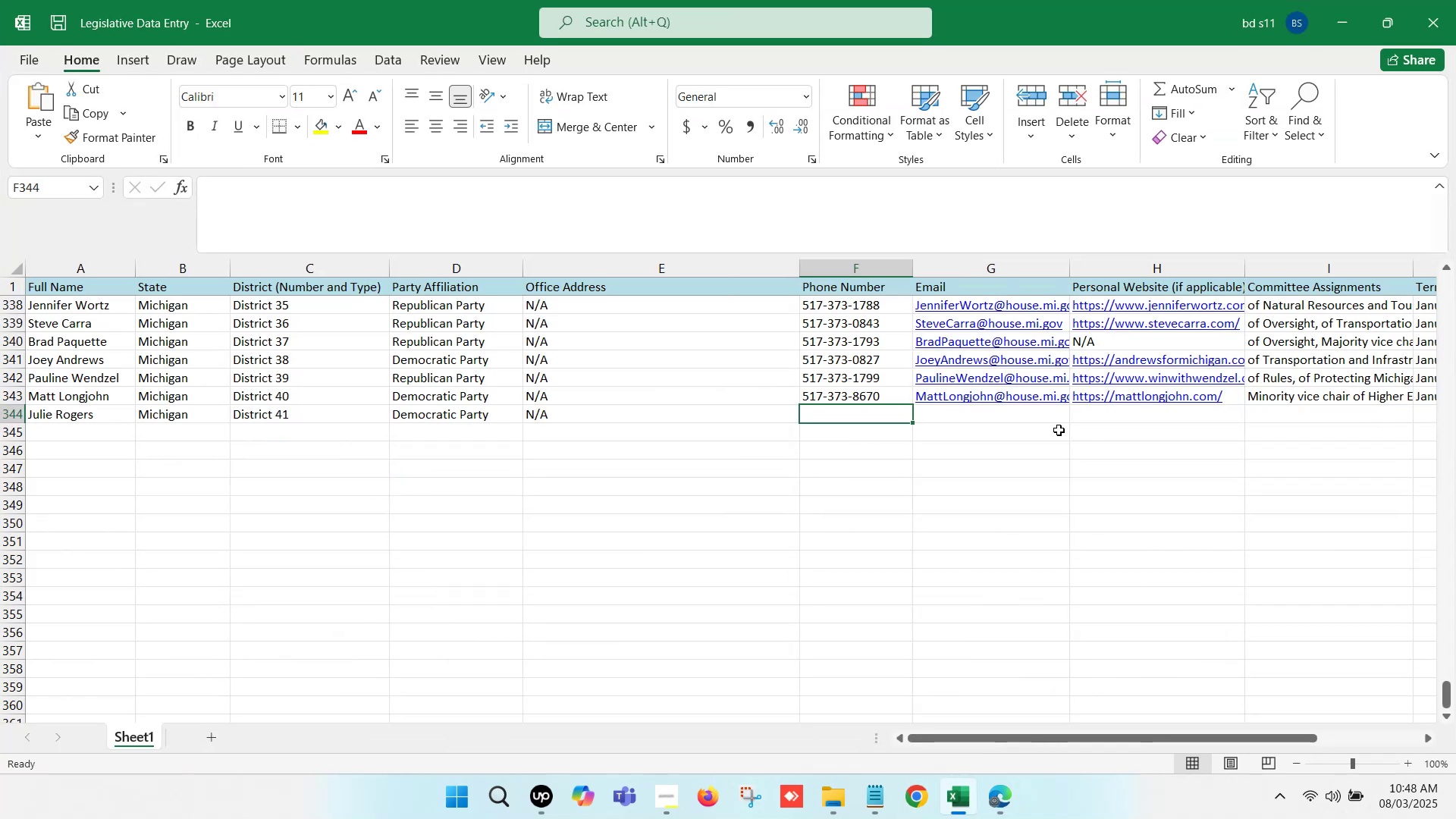 
left_click([1056, 422])
 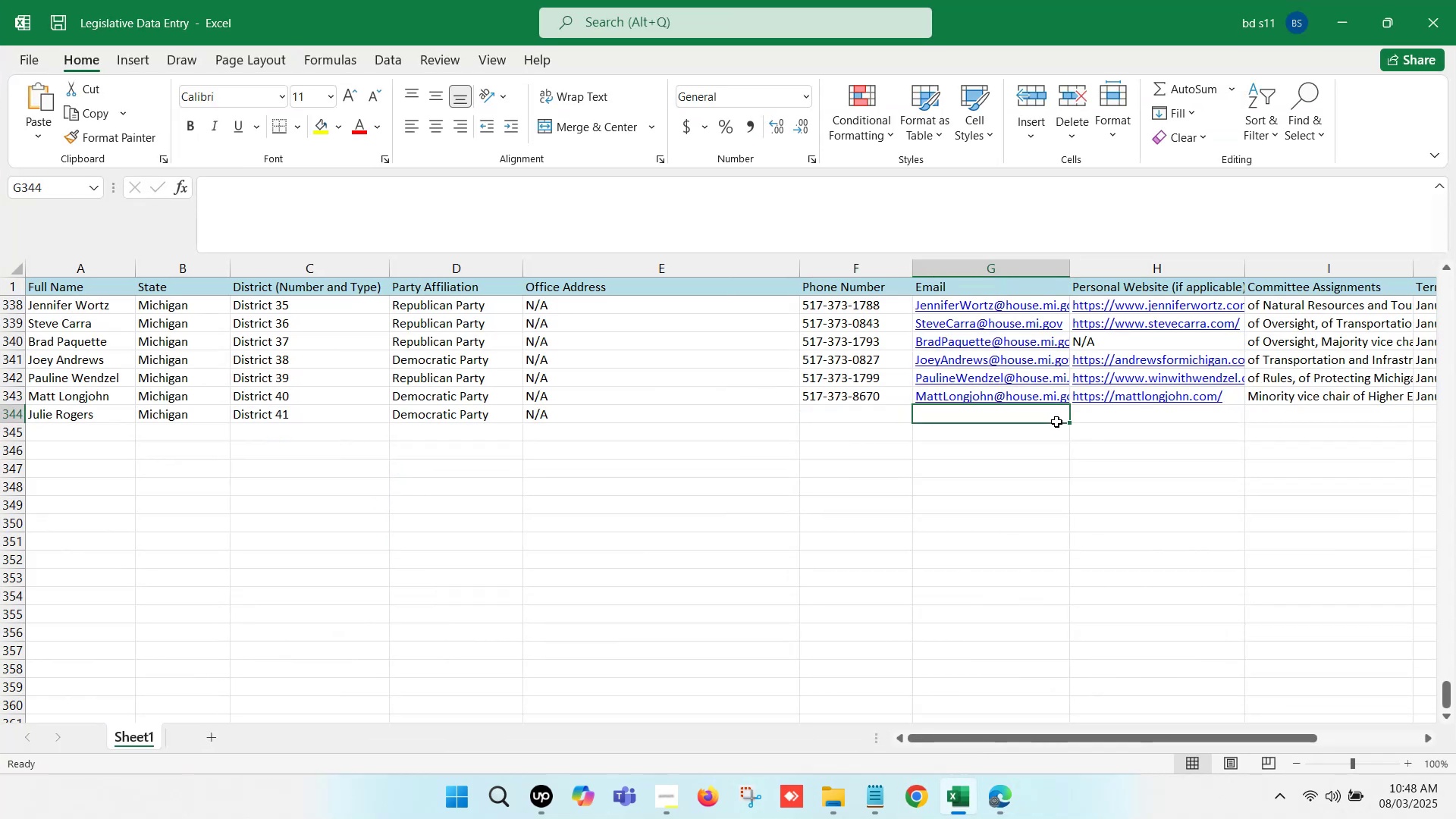 
key(ArrowRight)
 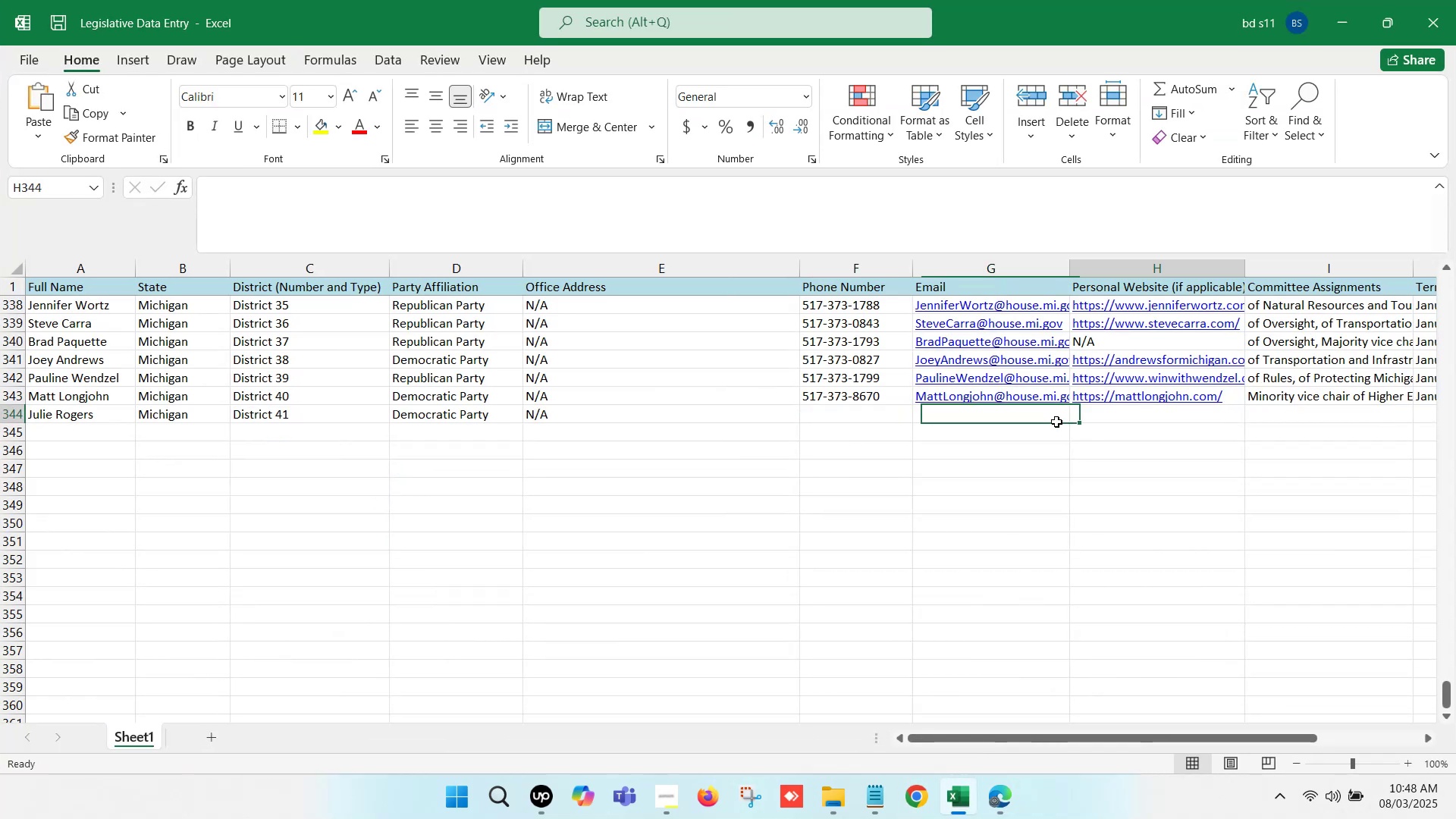 
key(ArrowRight)
 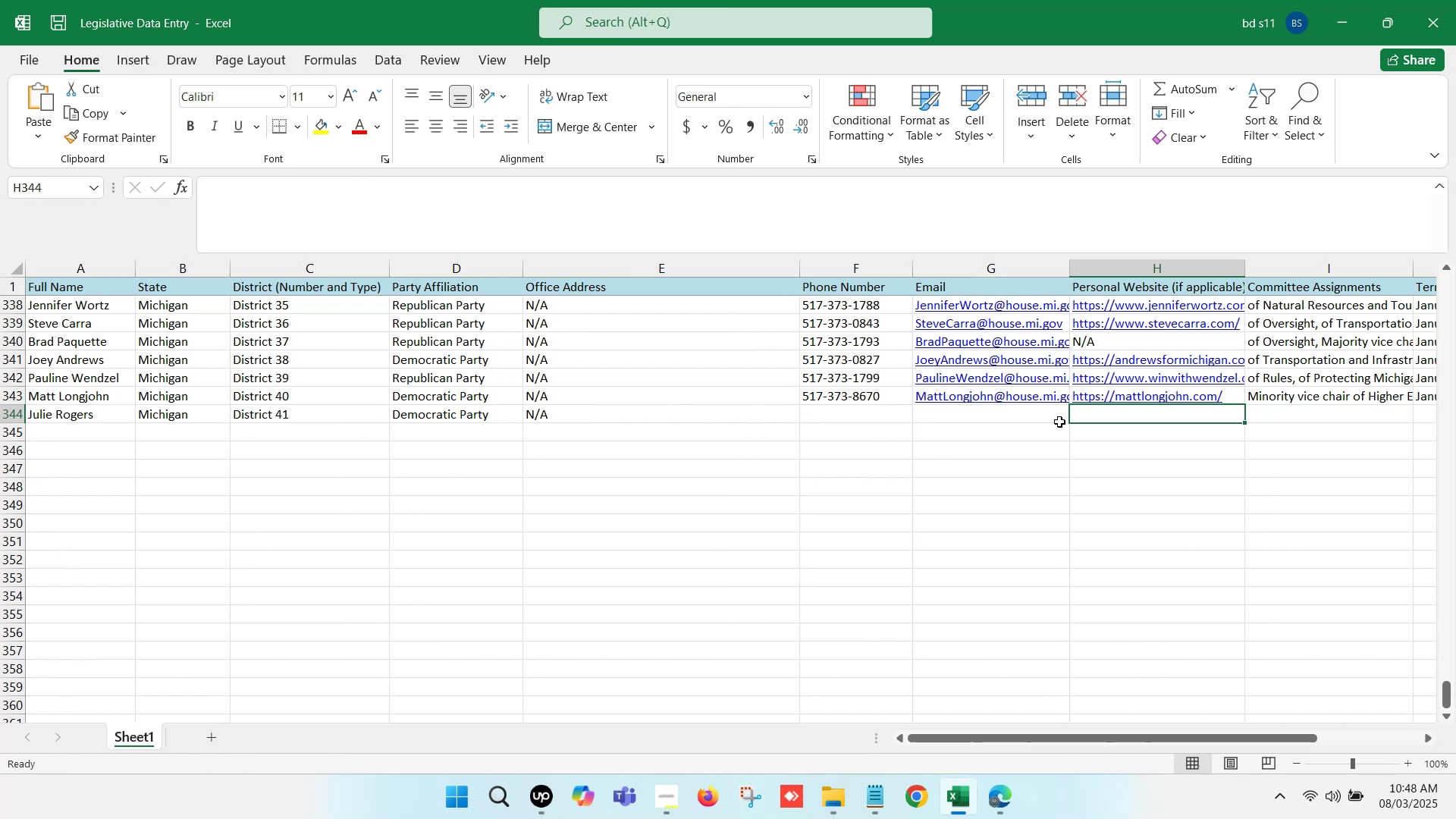 
key(ArrowRight)
 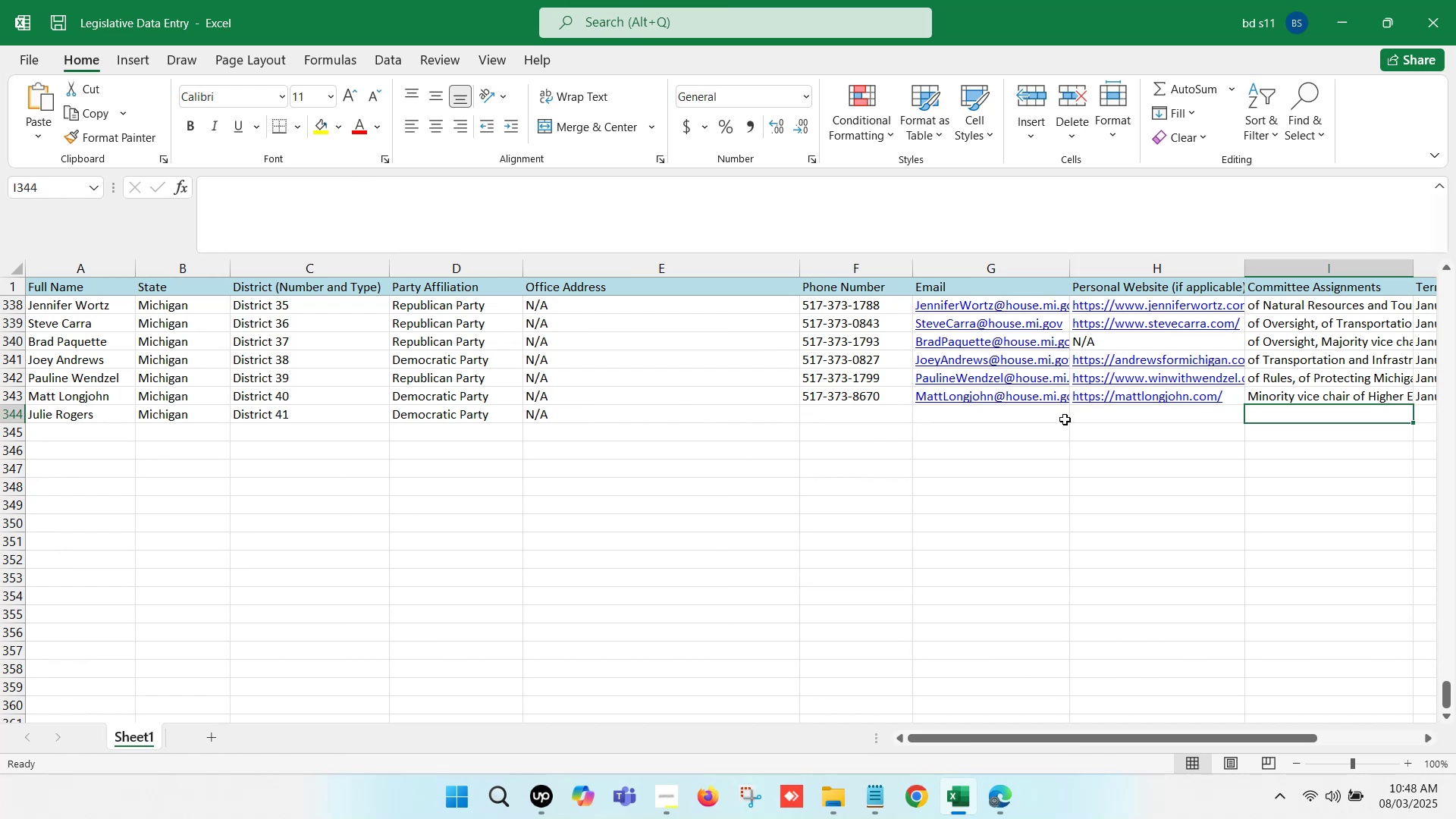 
key(ArrowRight)
 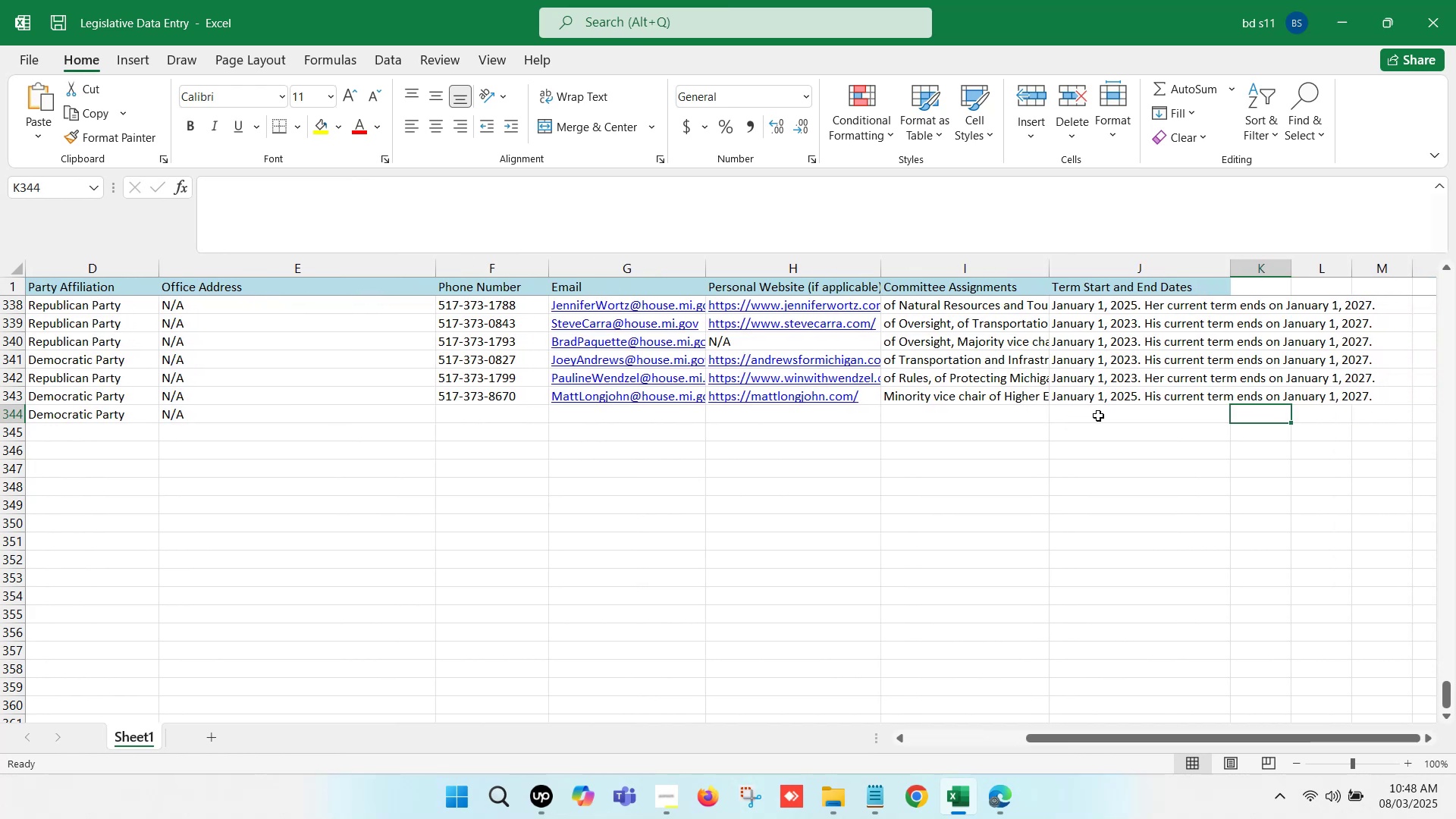 
left_click([1100, 414])
 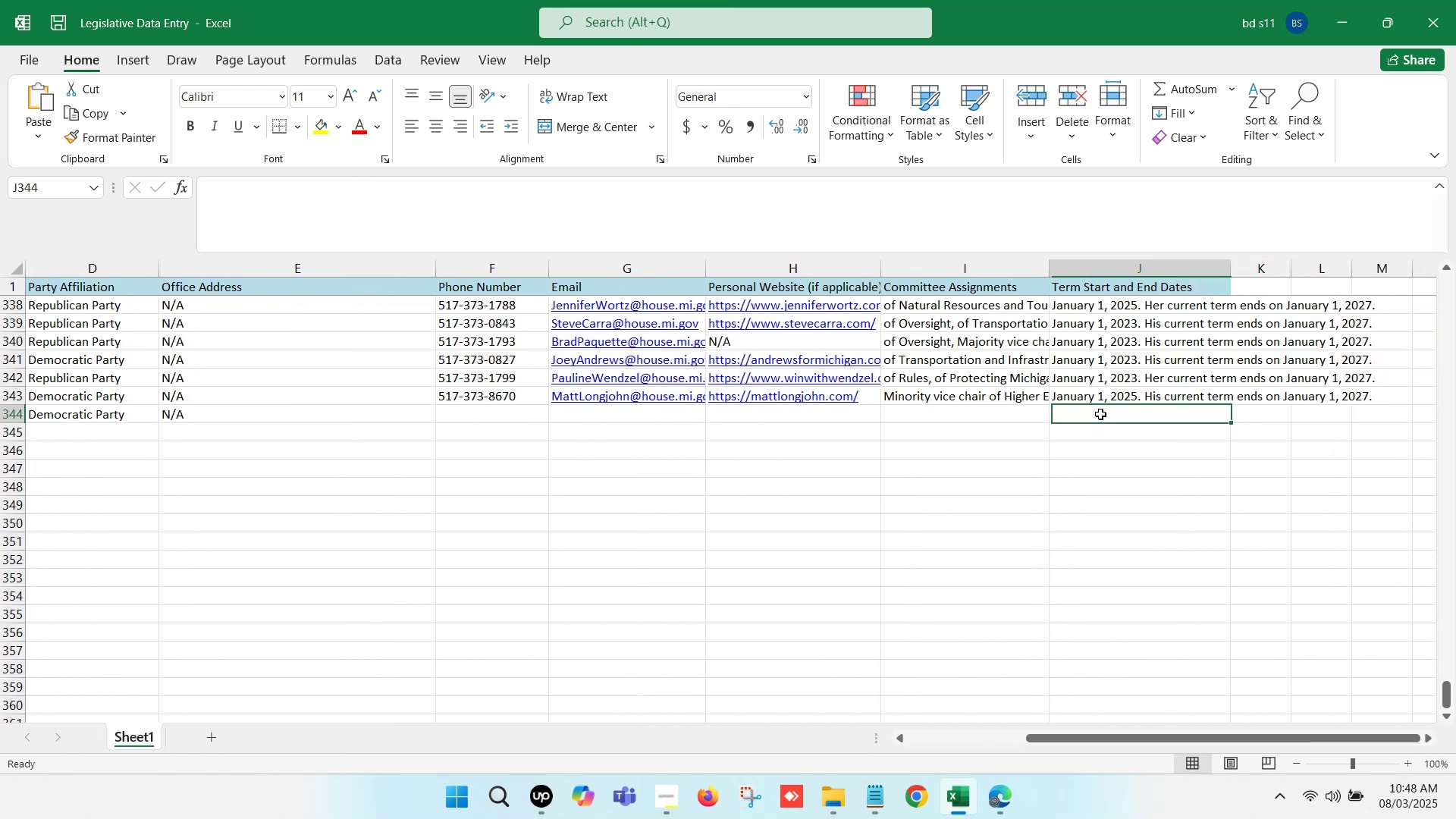 
double_click([1100, 414])
 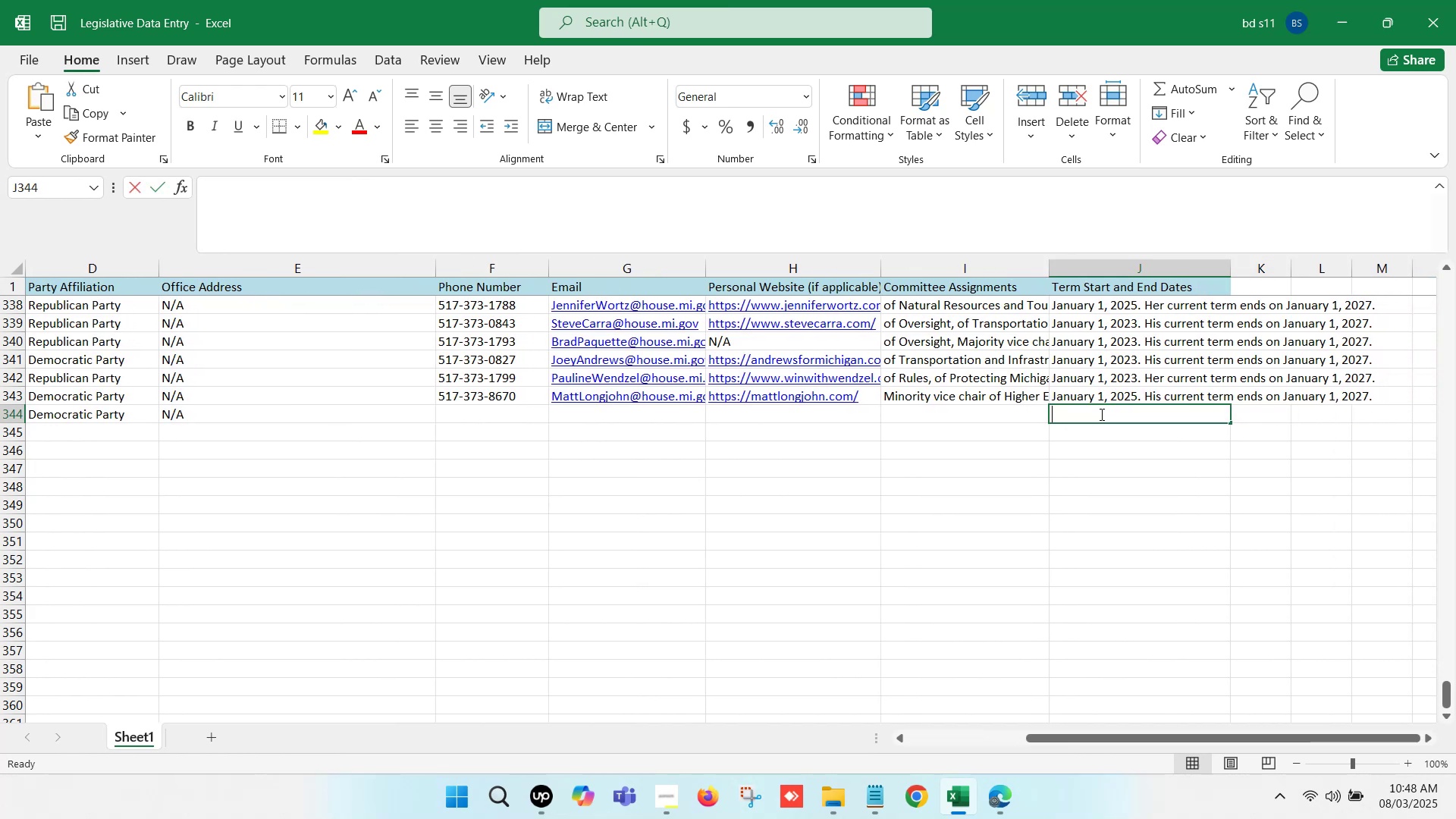 
key(Control+V)
 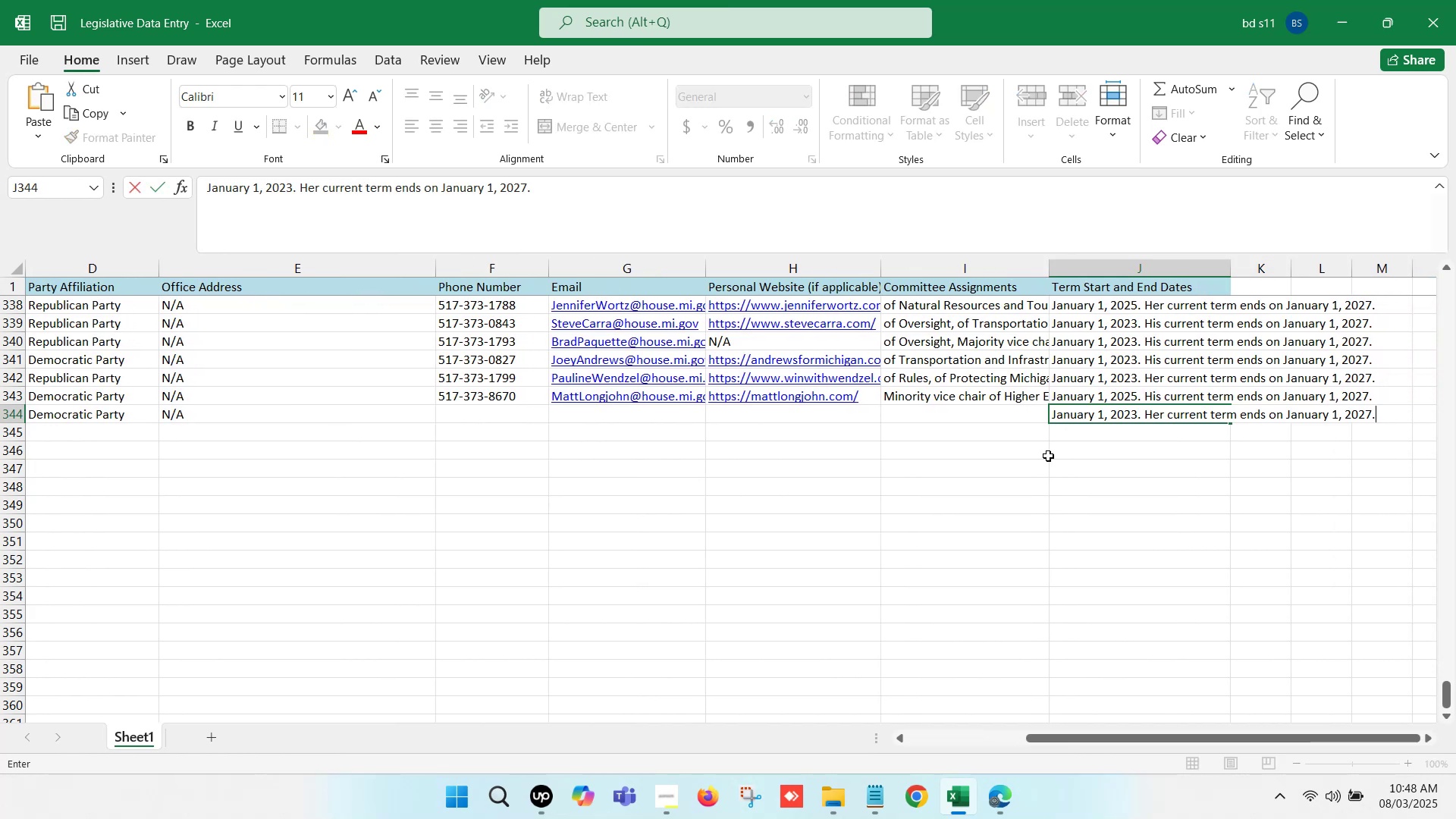 
left_click([1046, 457])
 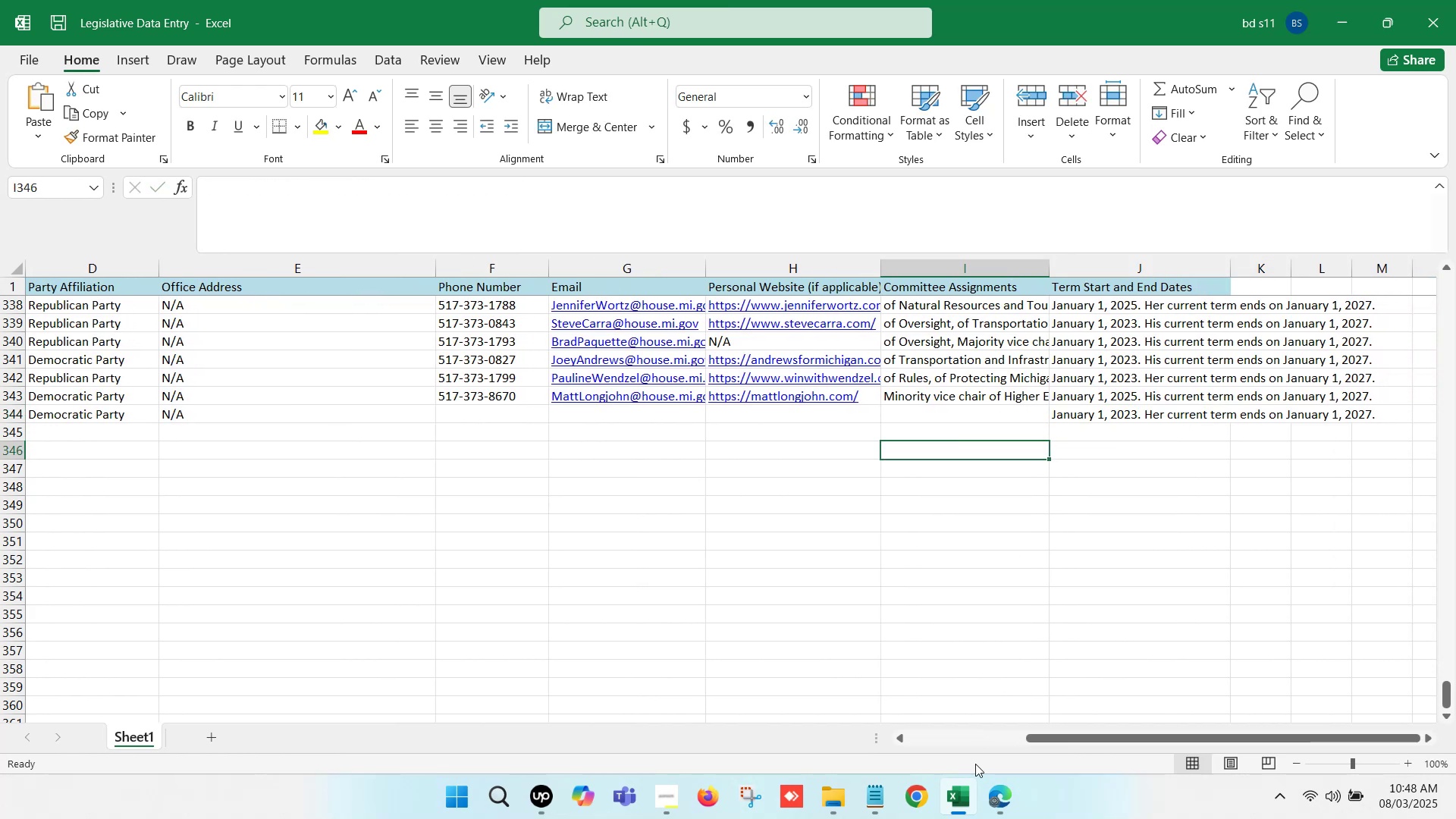 
left_click([965, 799])
 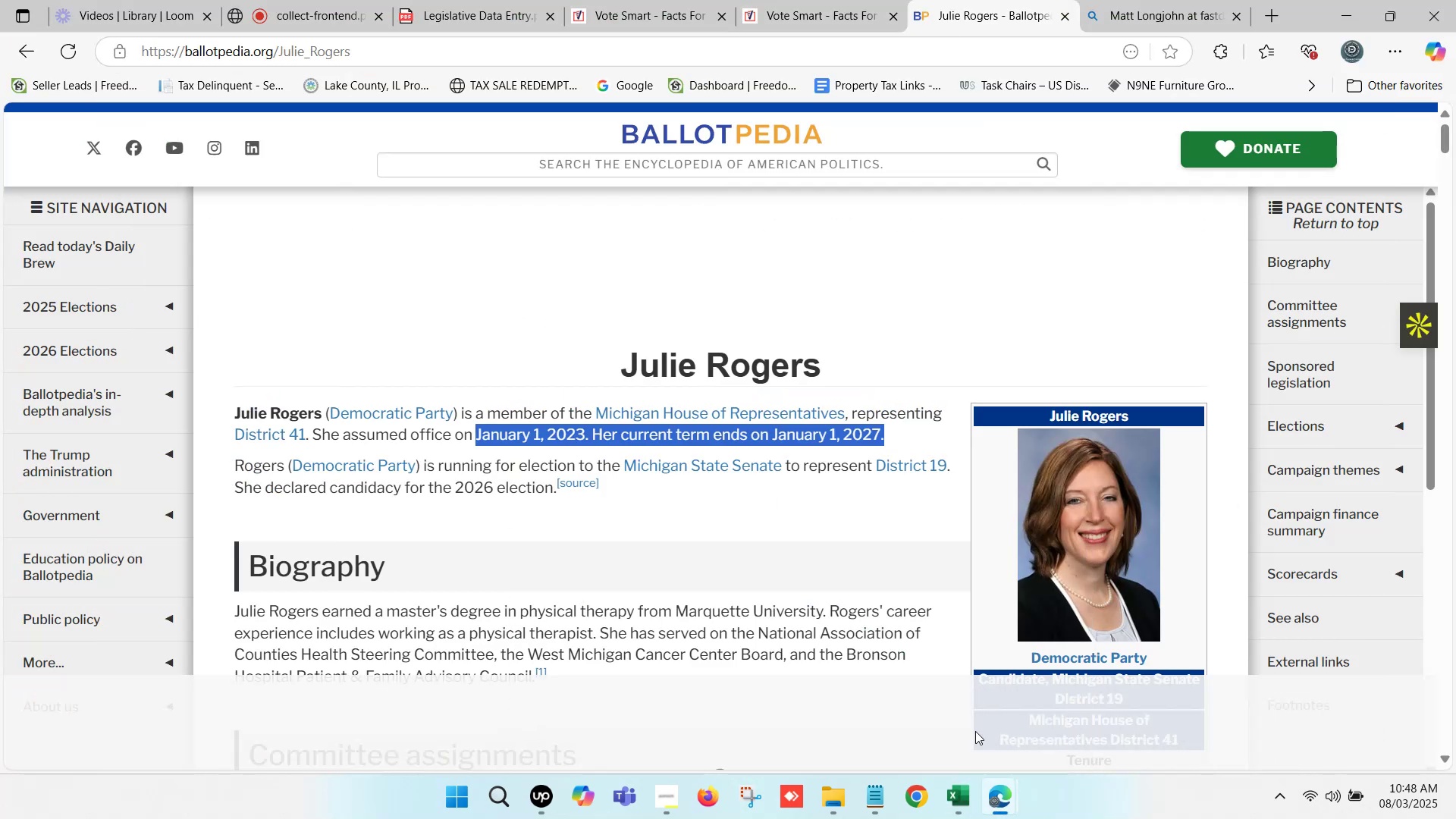 
left_click([1141, 0])
 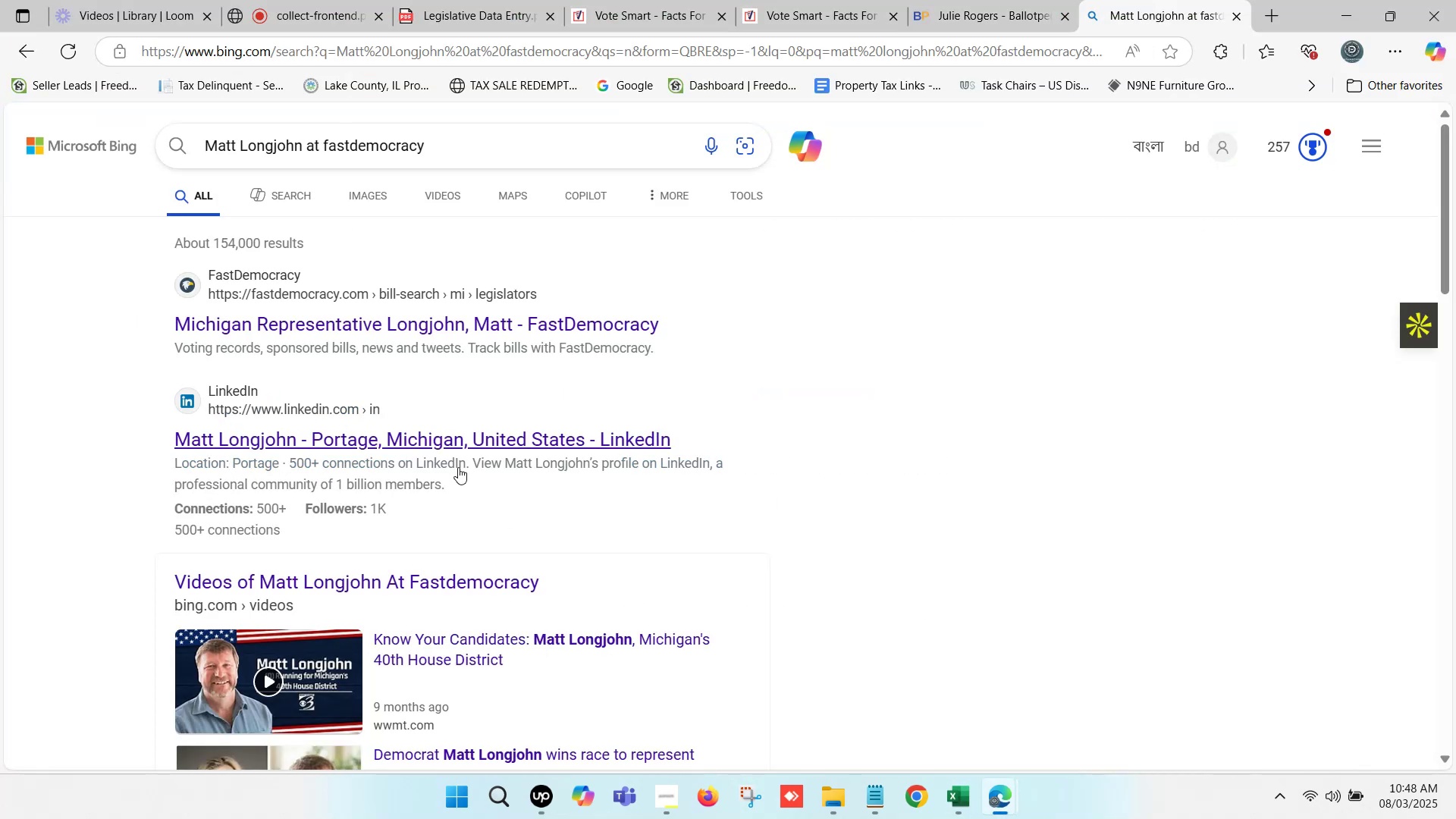 
hold_key(key=ControlLeft, duration=0.82)
left_click([478, 322])
 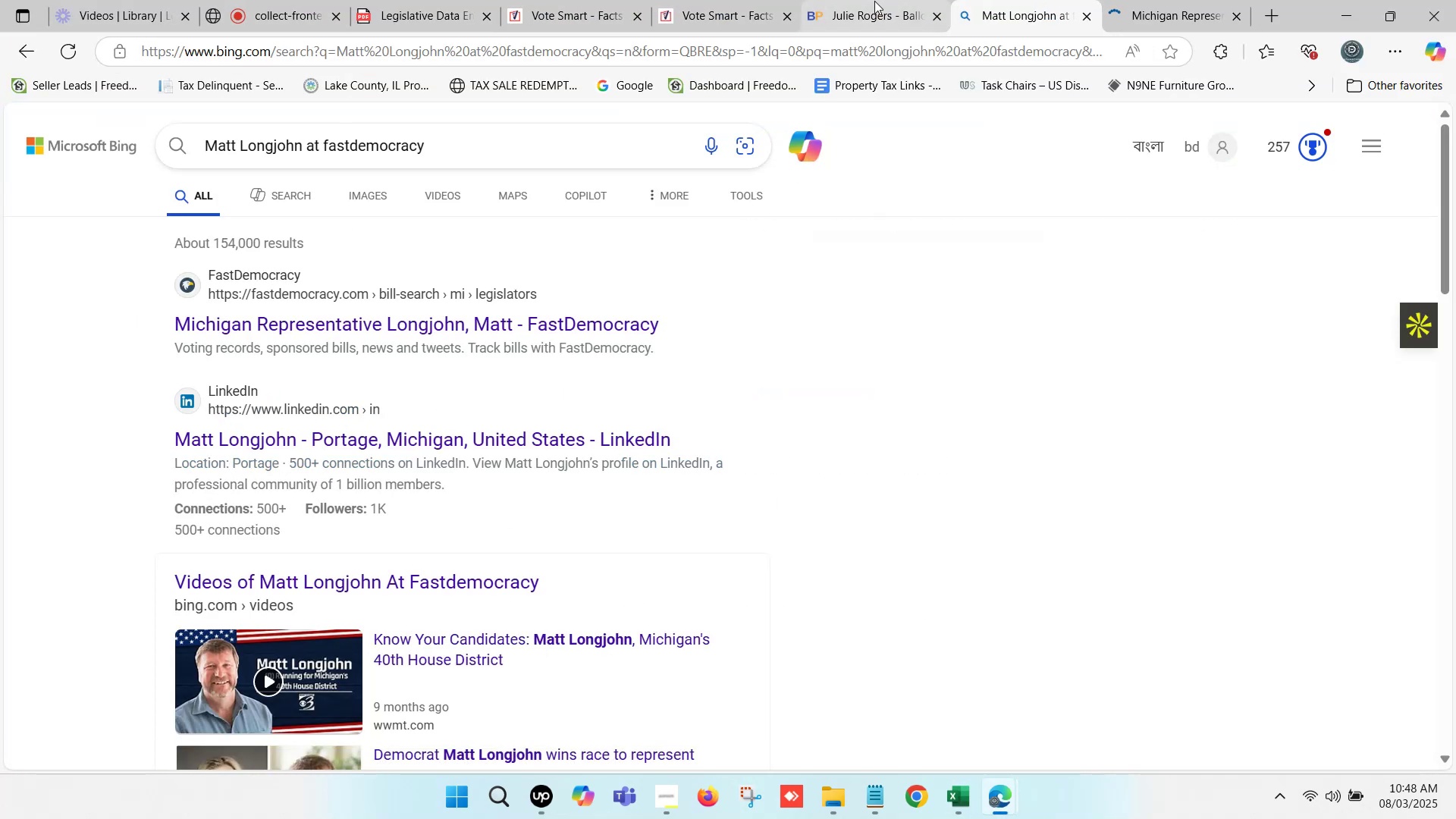 
left_click([1228, 14])
 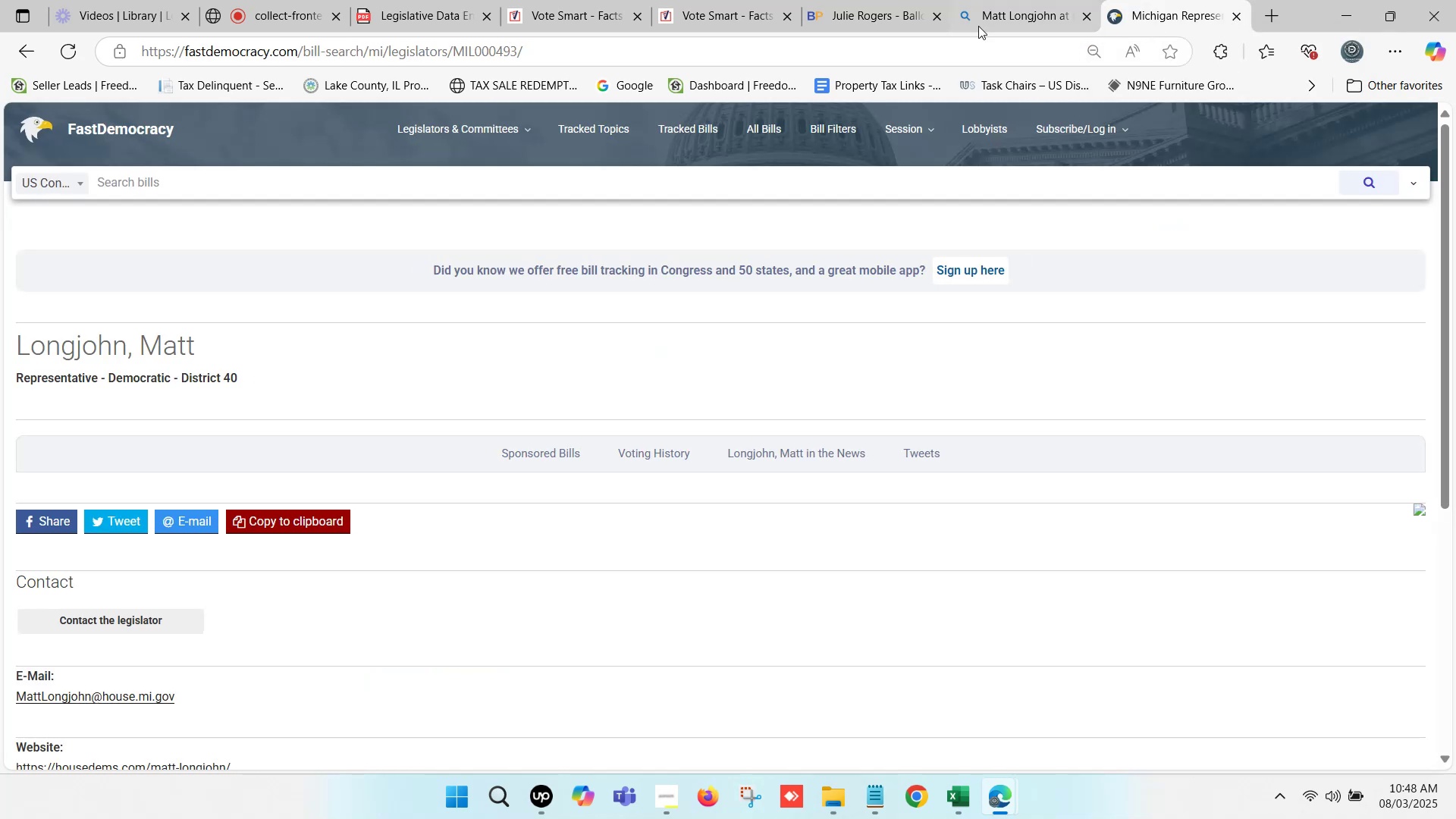 
left_click([730, 5])
 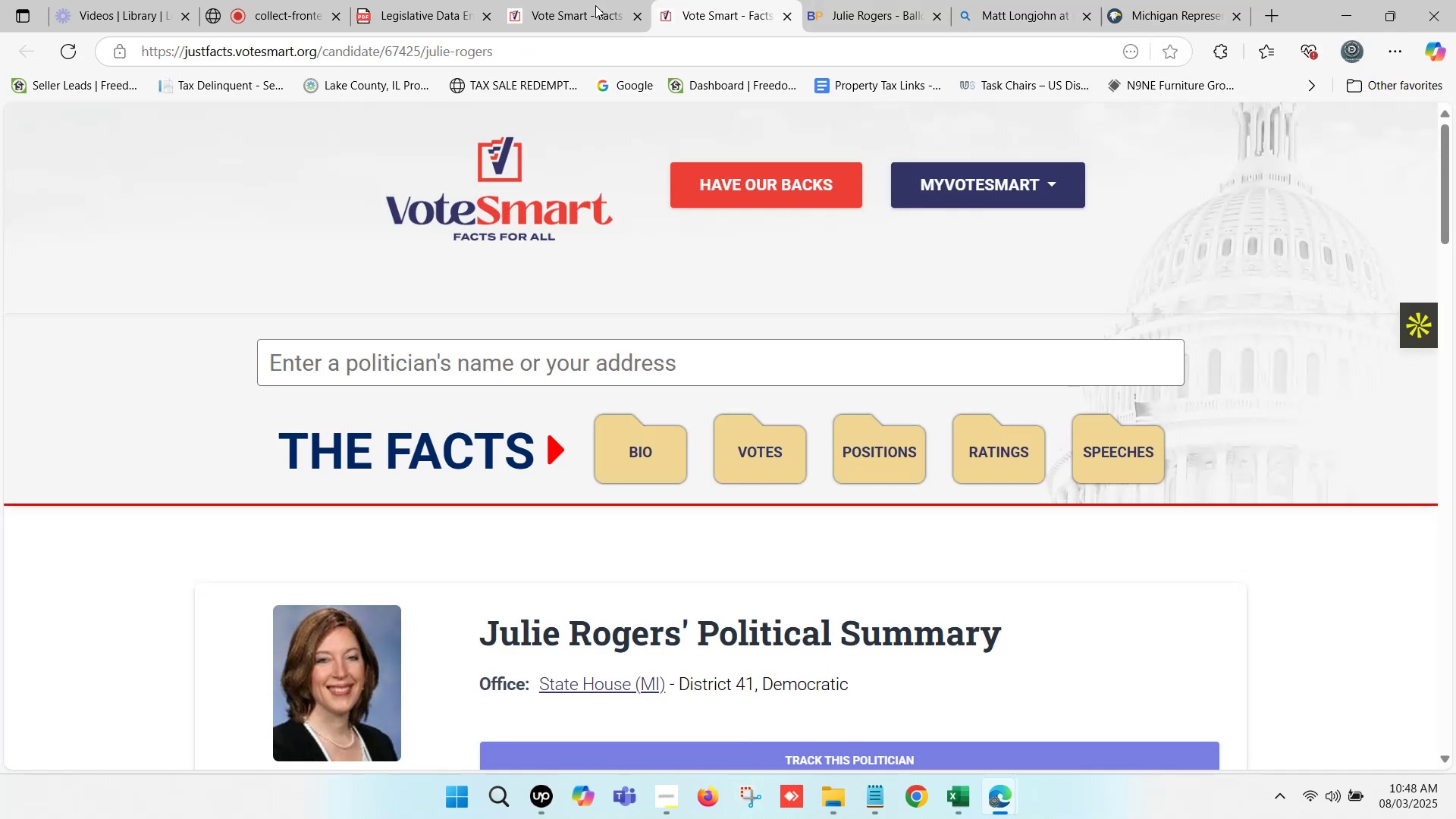 
left_click([548, 0])
 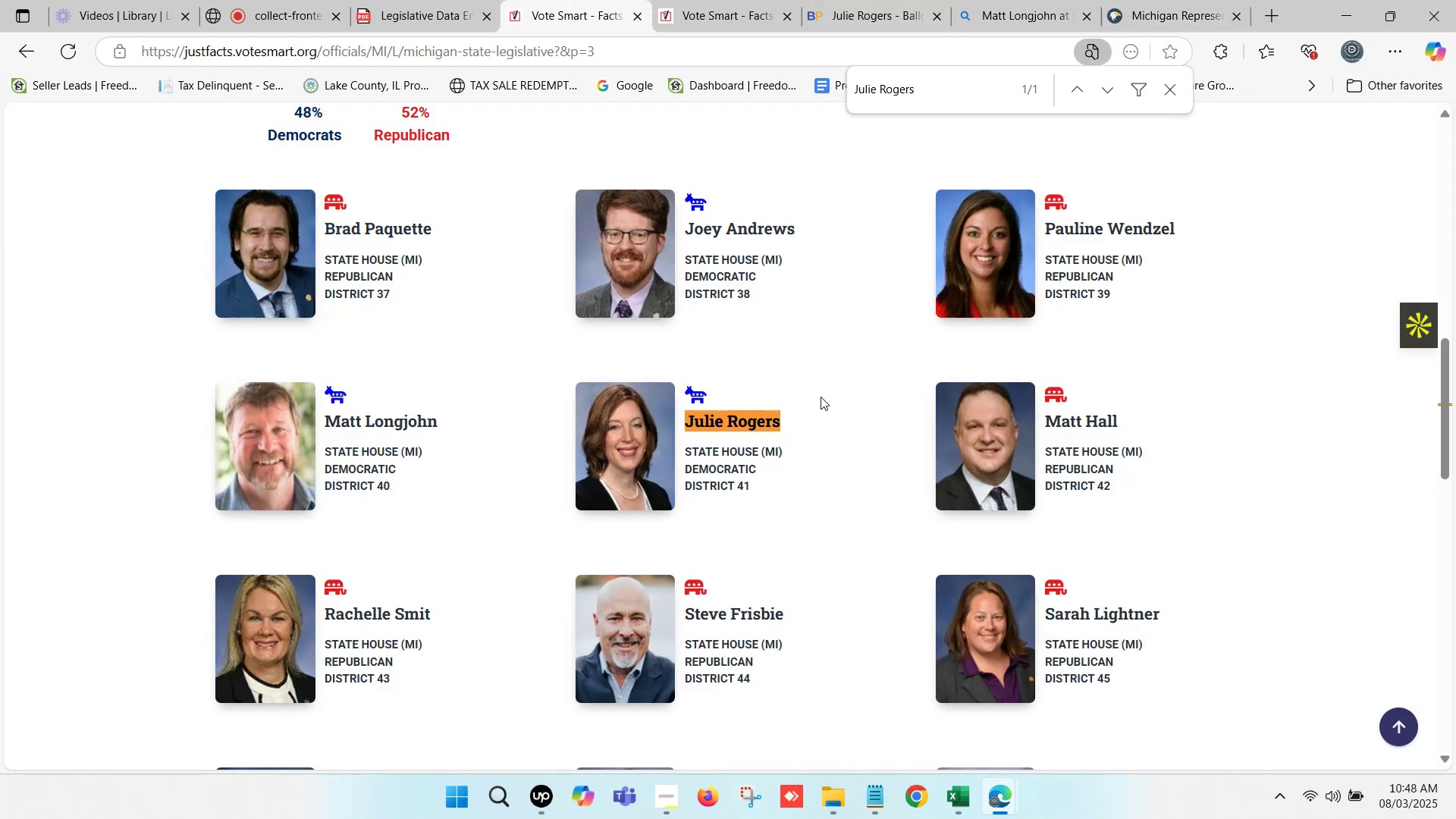 
left_click_drag(start_coordinate=[802, 430], to_coordinate=[689, 427])
 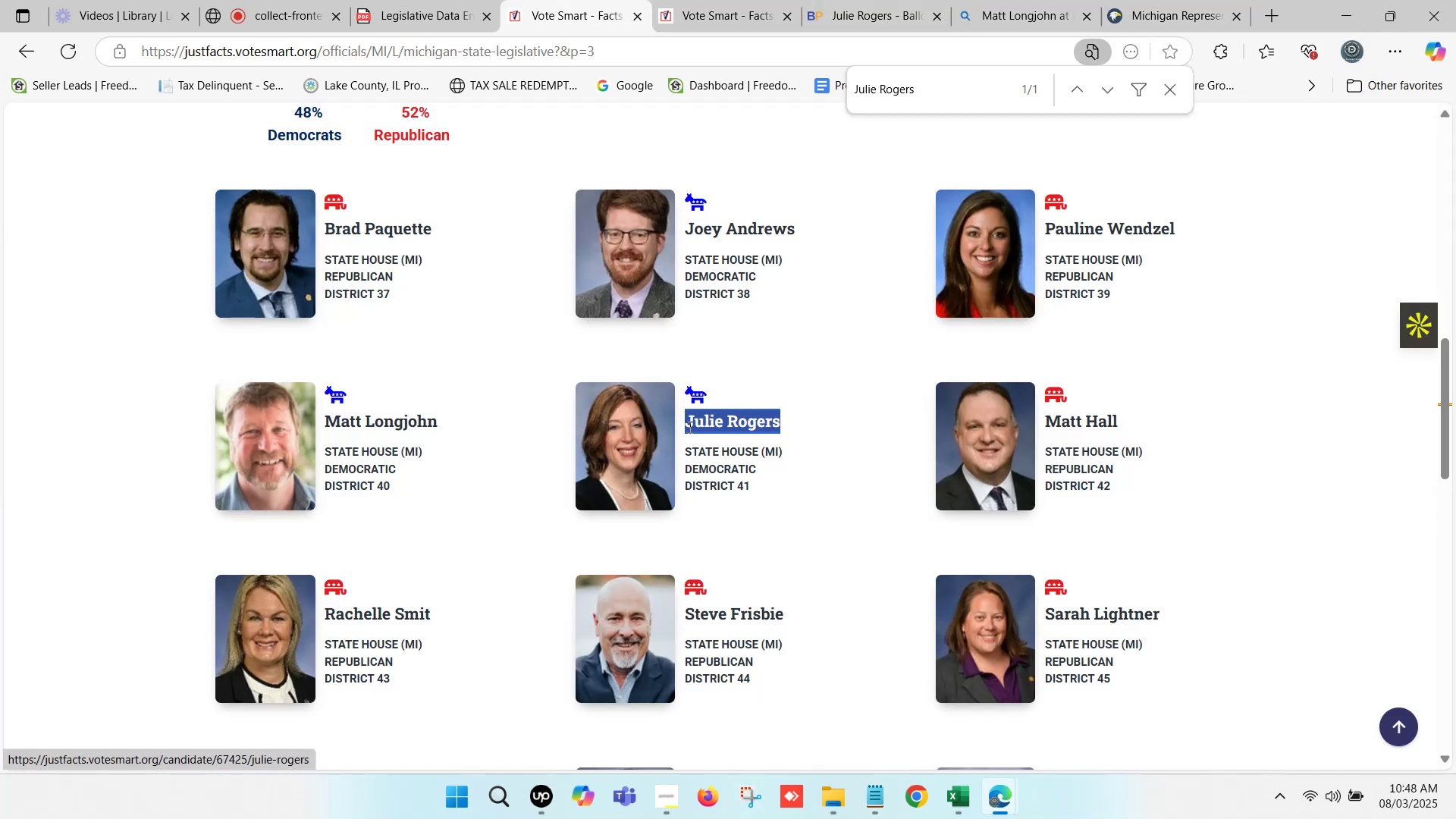 
key(Control+ControlLeft)
 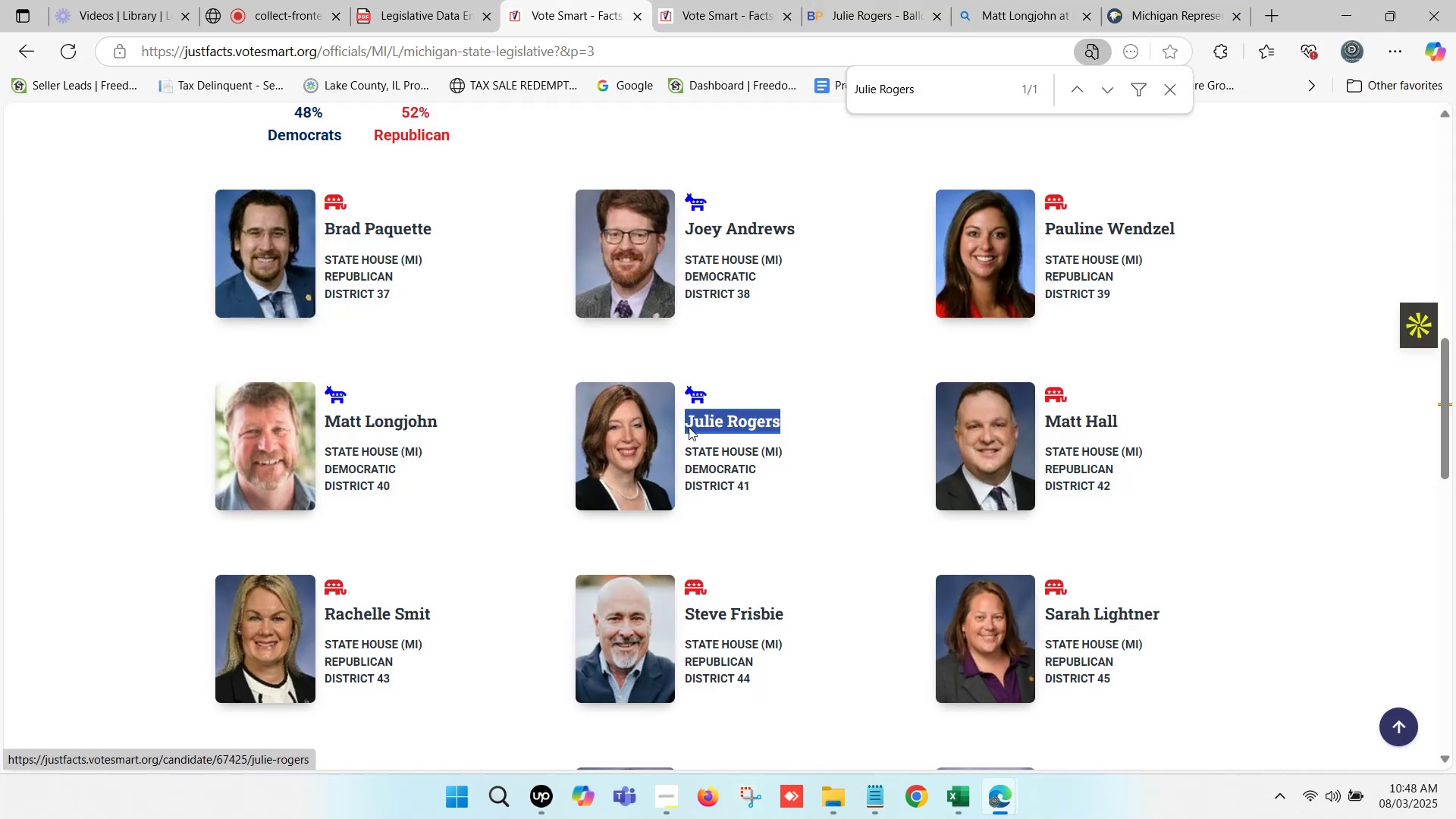 
key(Control+C)
 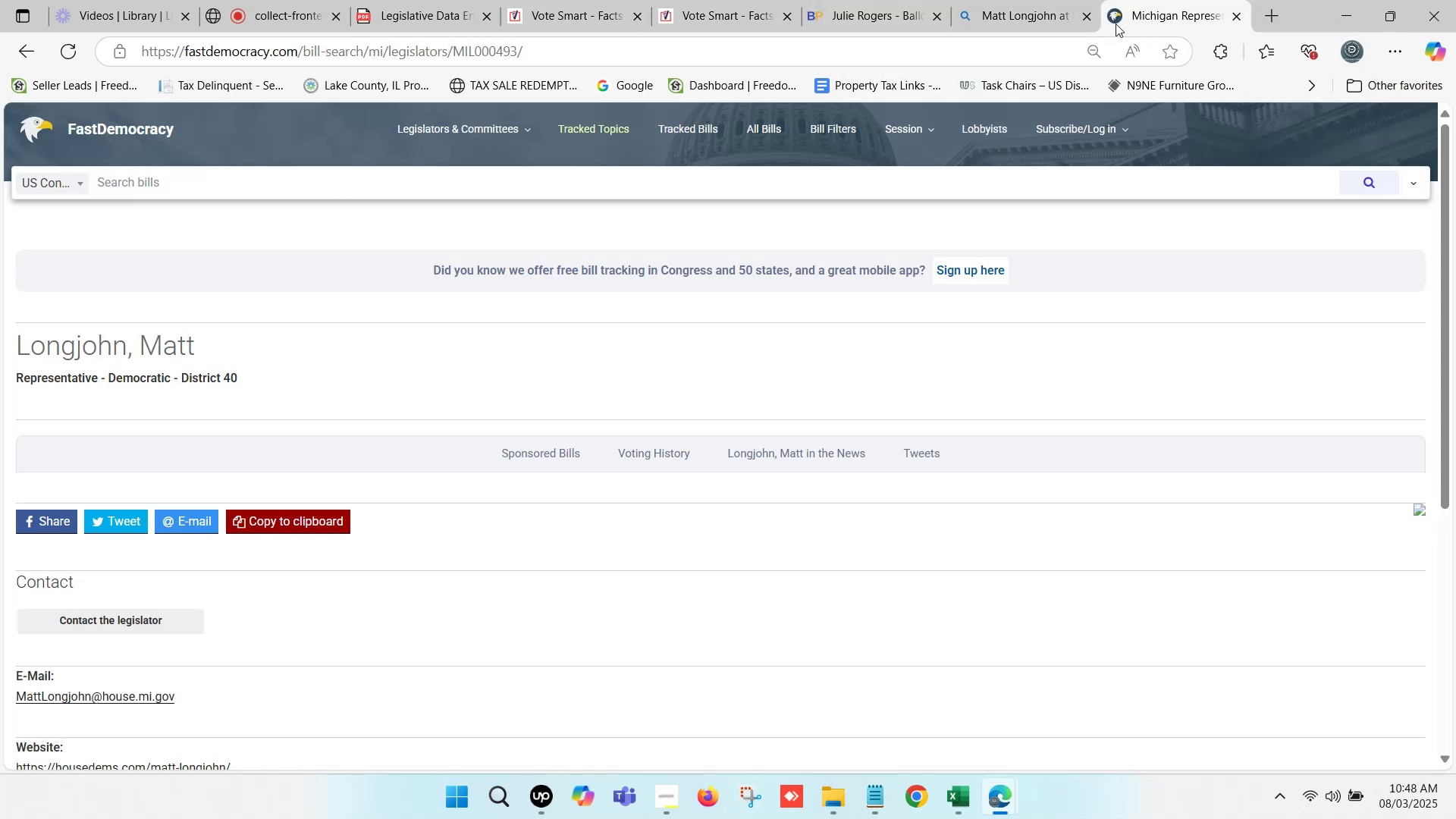 
left_click([1241, 19])
 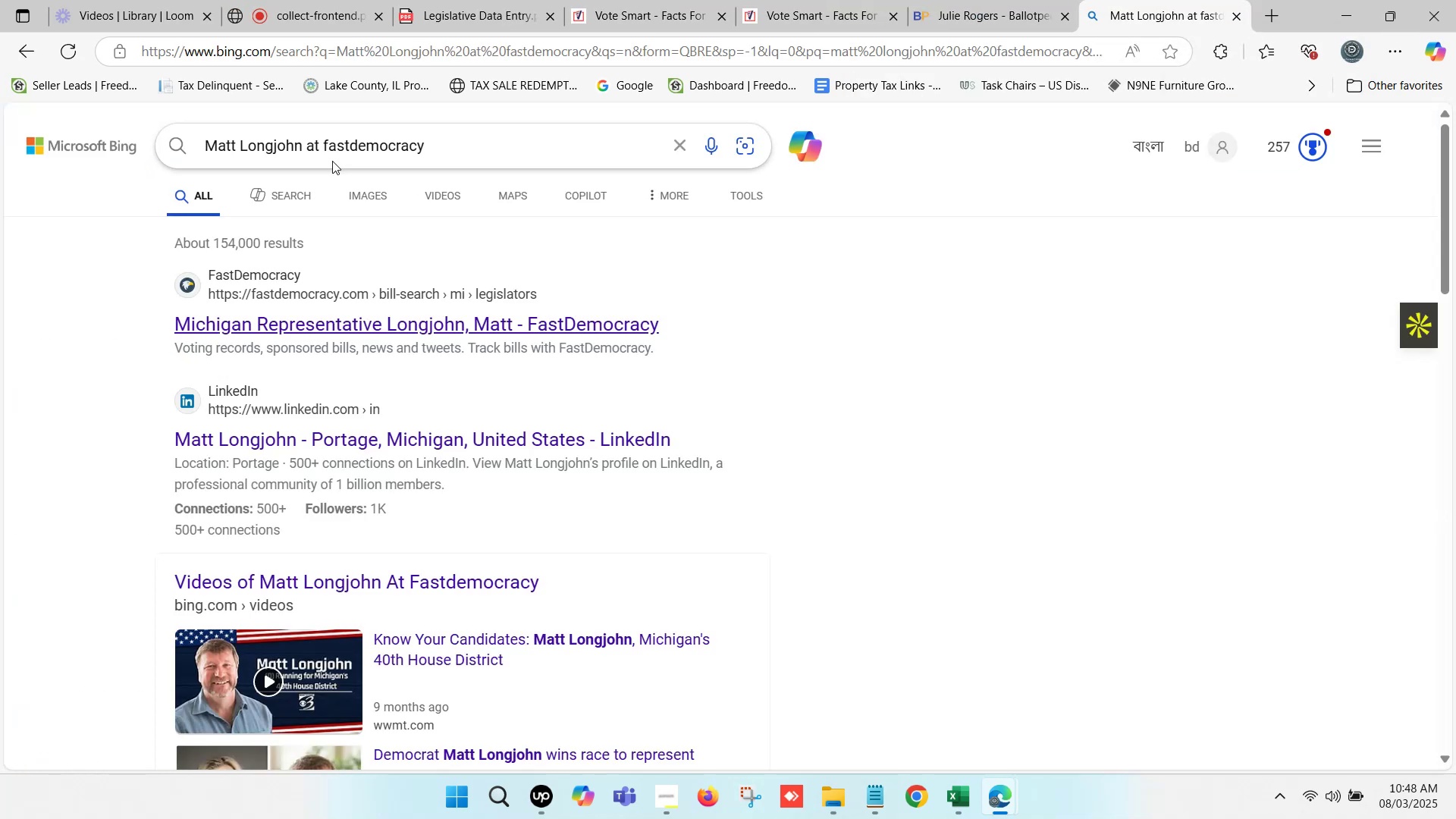 
left_click_drag(start_coordinate=[298, 145], to_coordinate=[202, 152])
 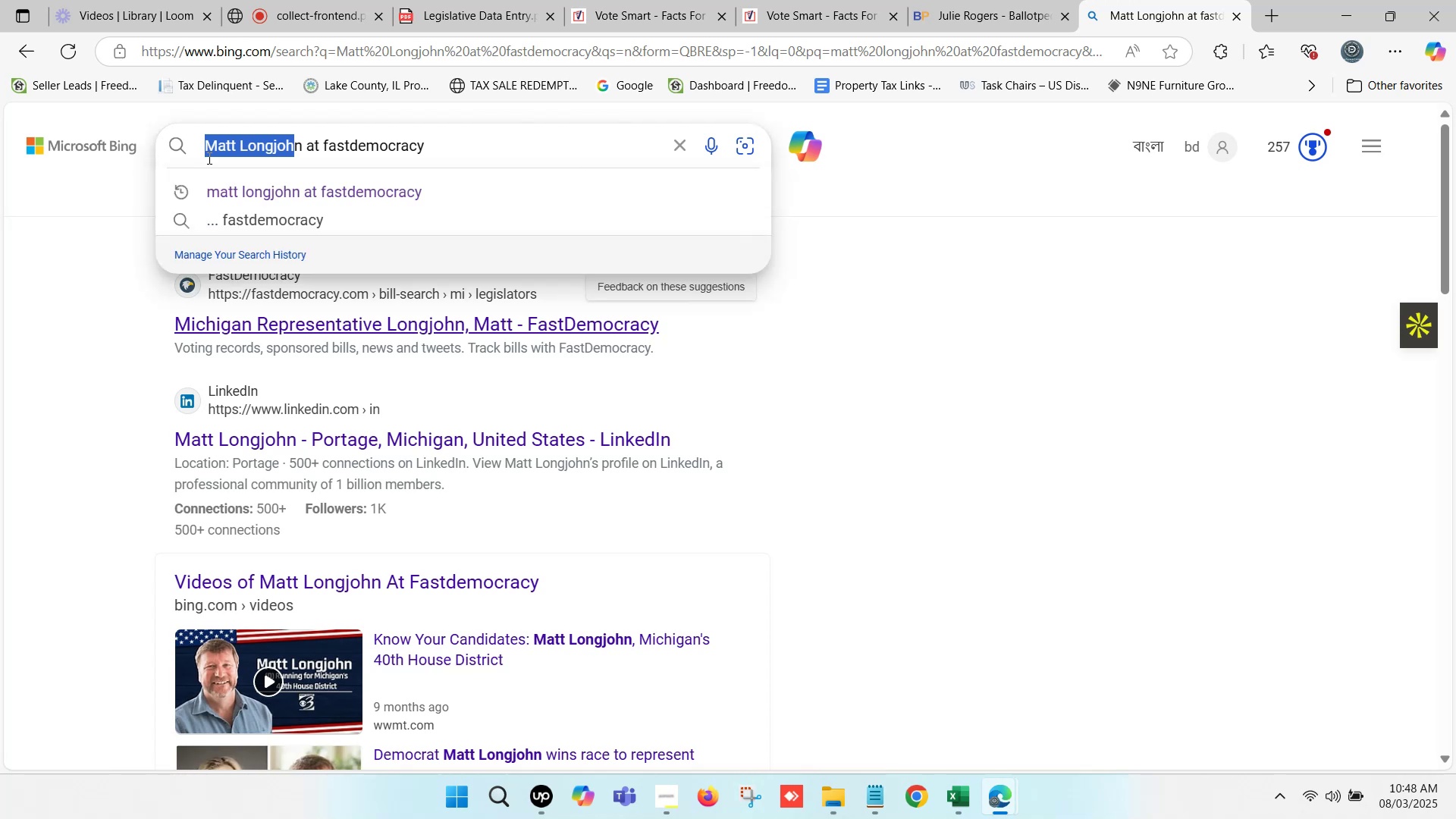 
key(Control+ControlLeft)
 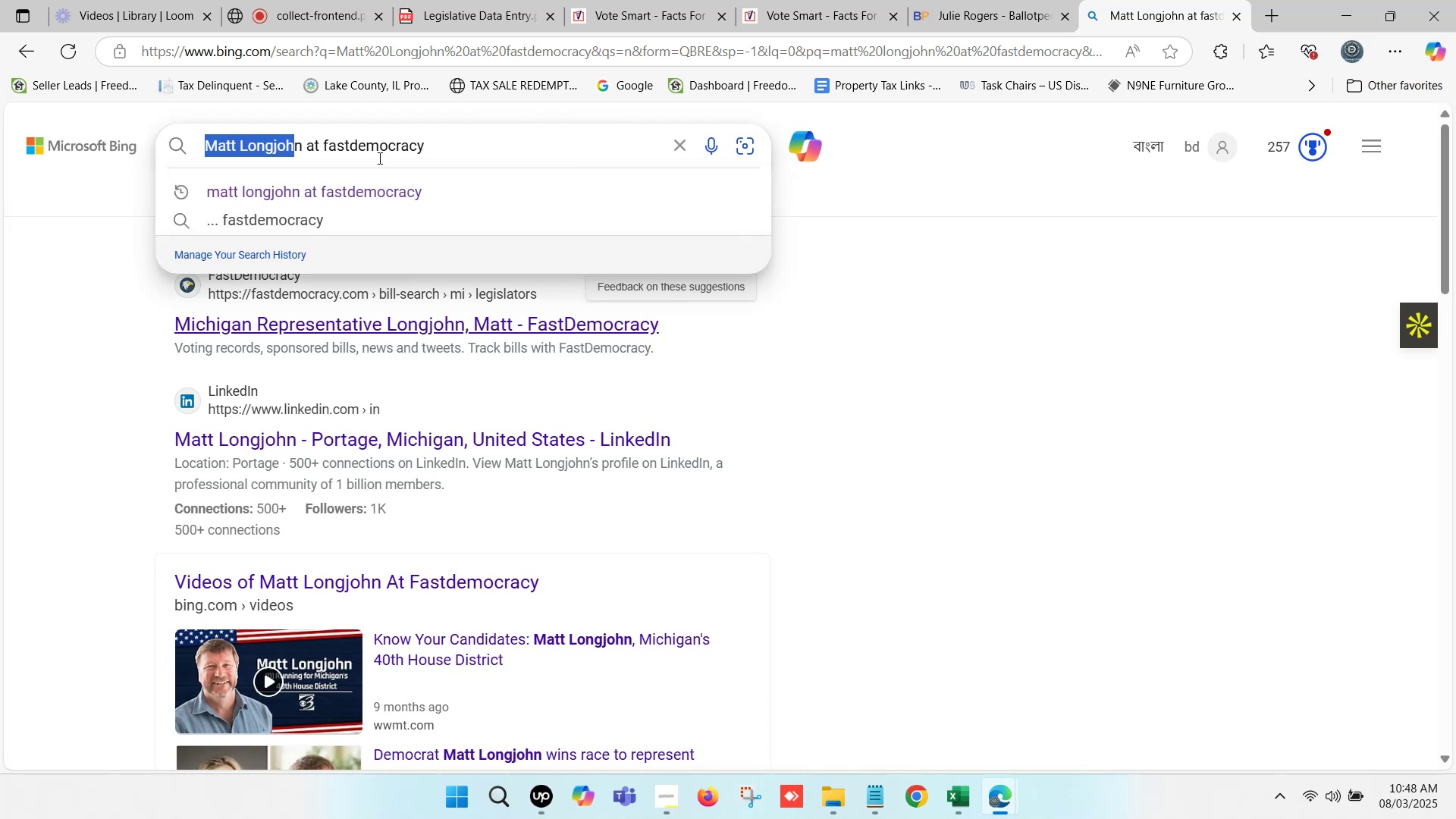 
key(Control+V)
 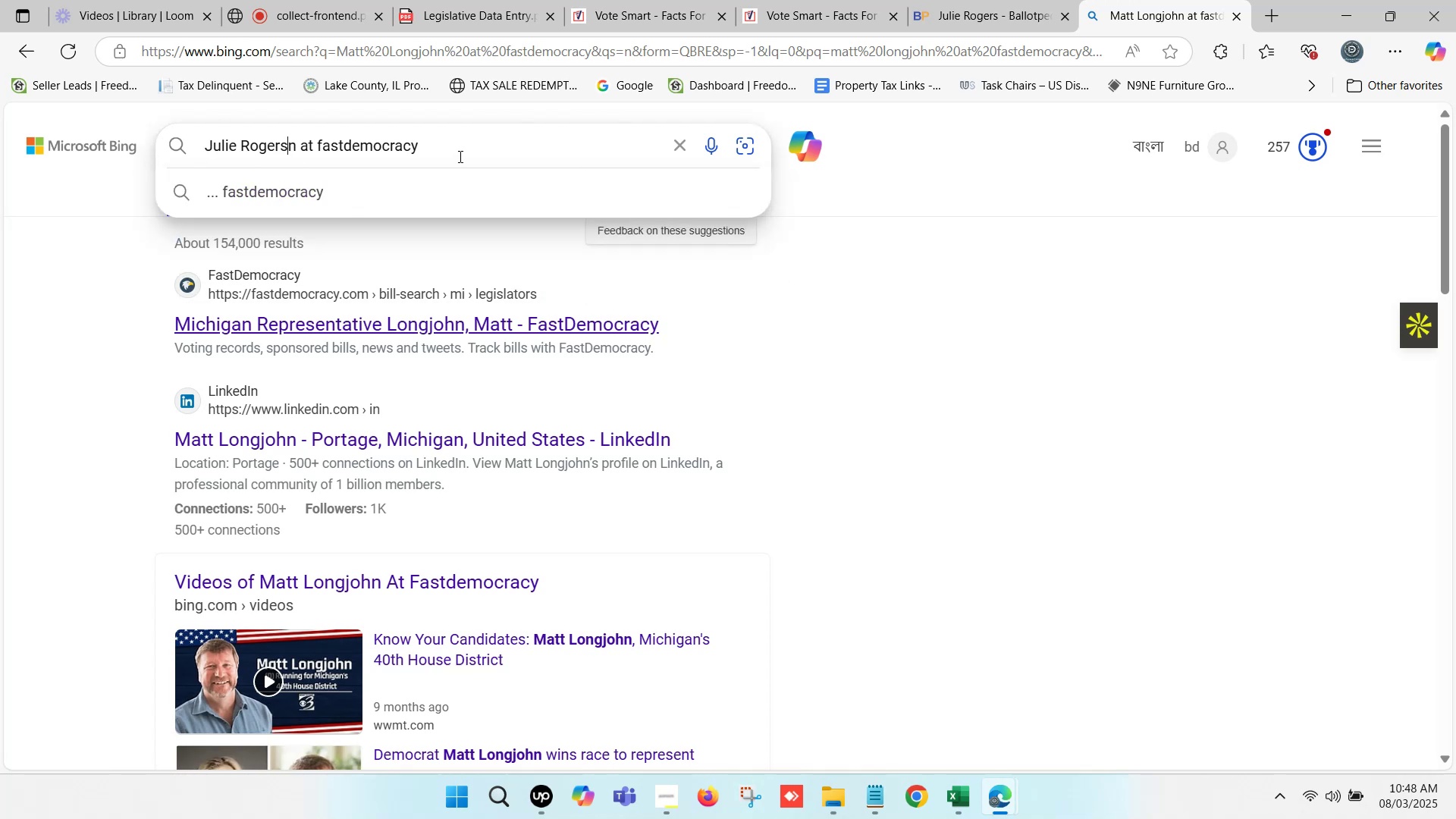 
key(ArrowRight)
 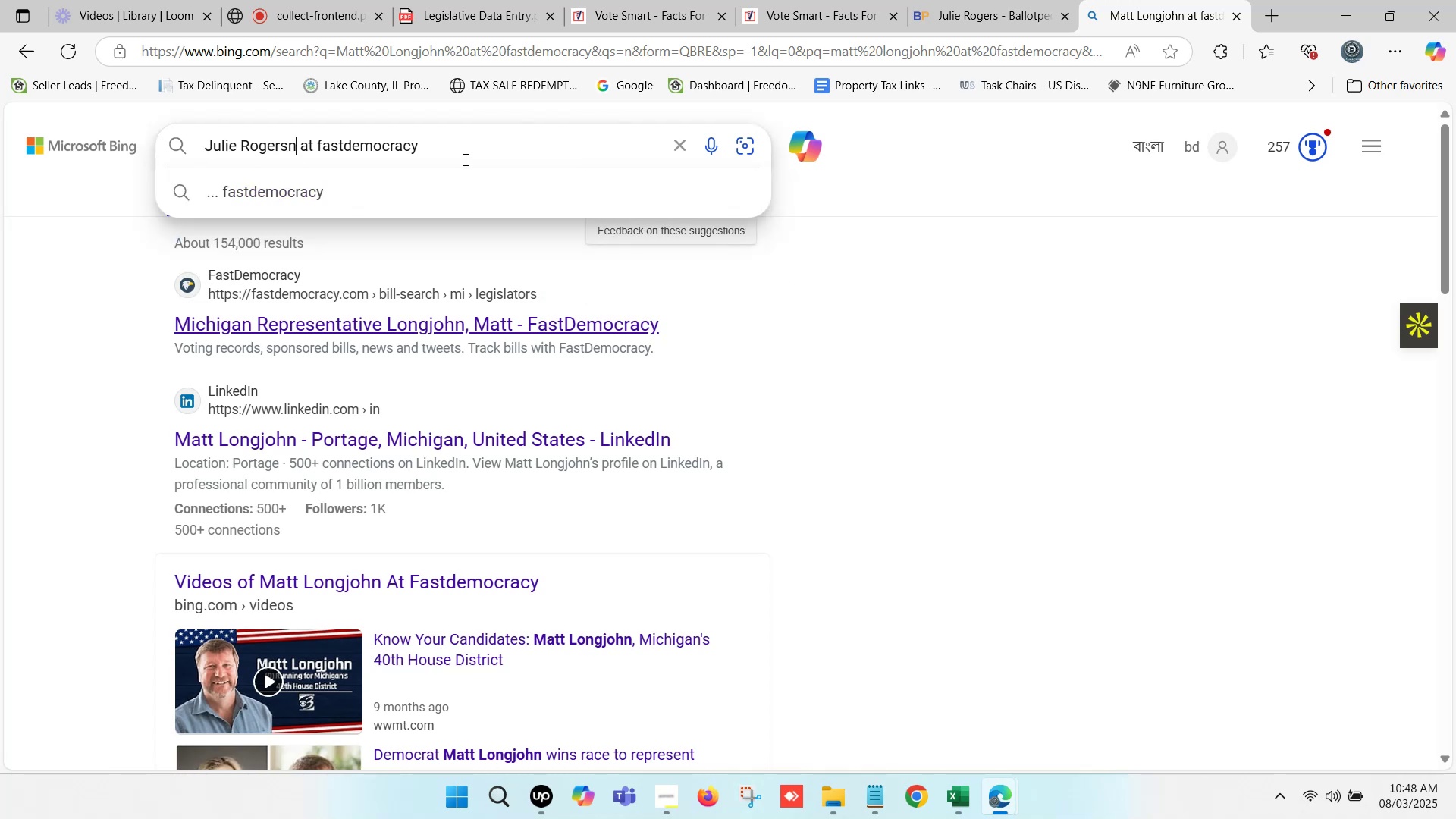 
key(Backspace)
 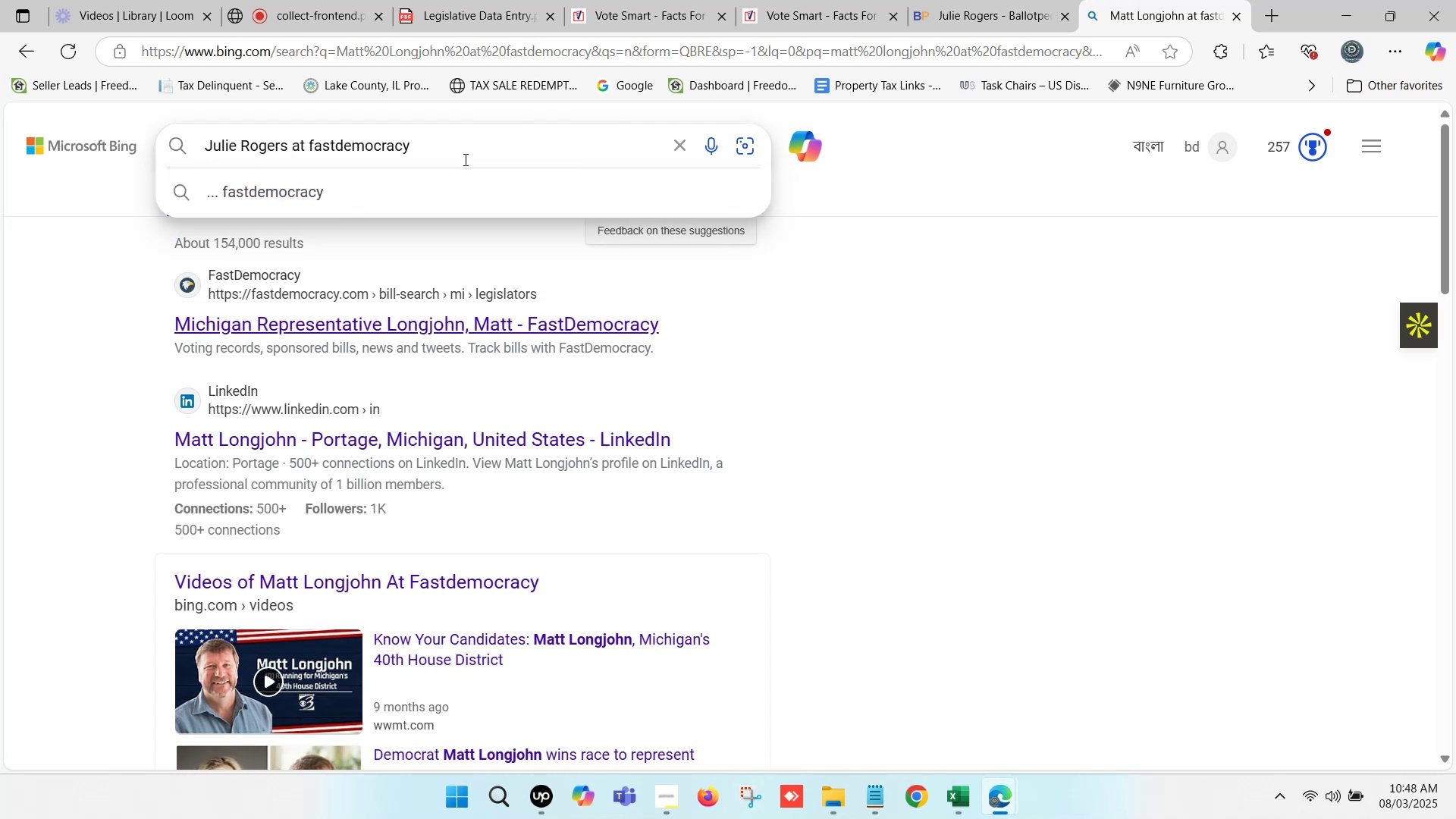 
key(Enter)
 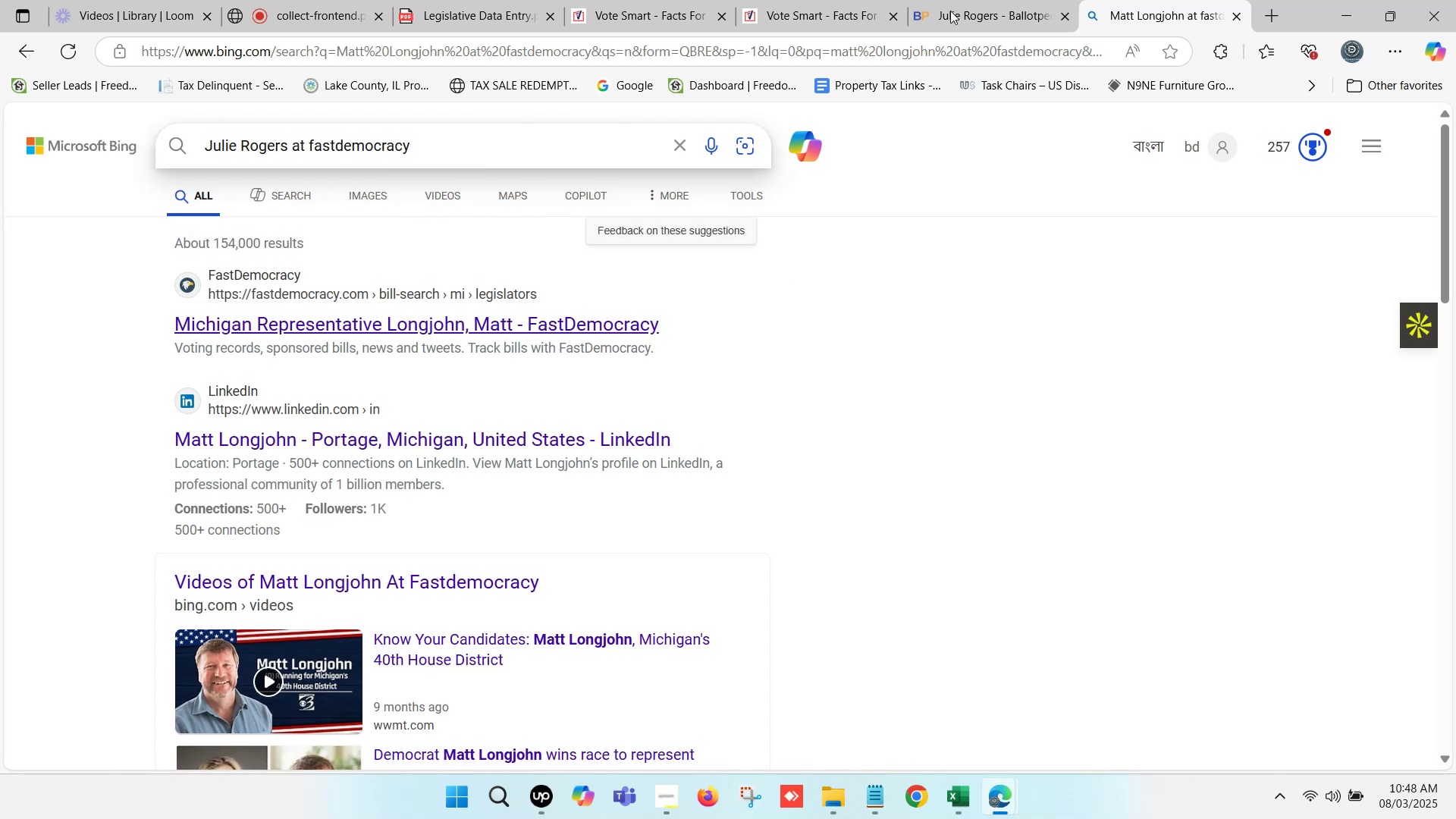 
double_click([955, 0])
 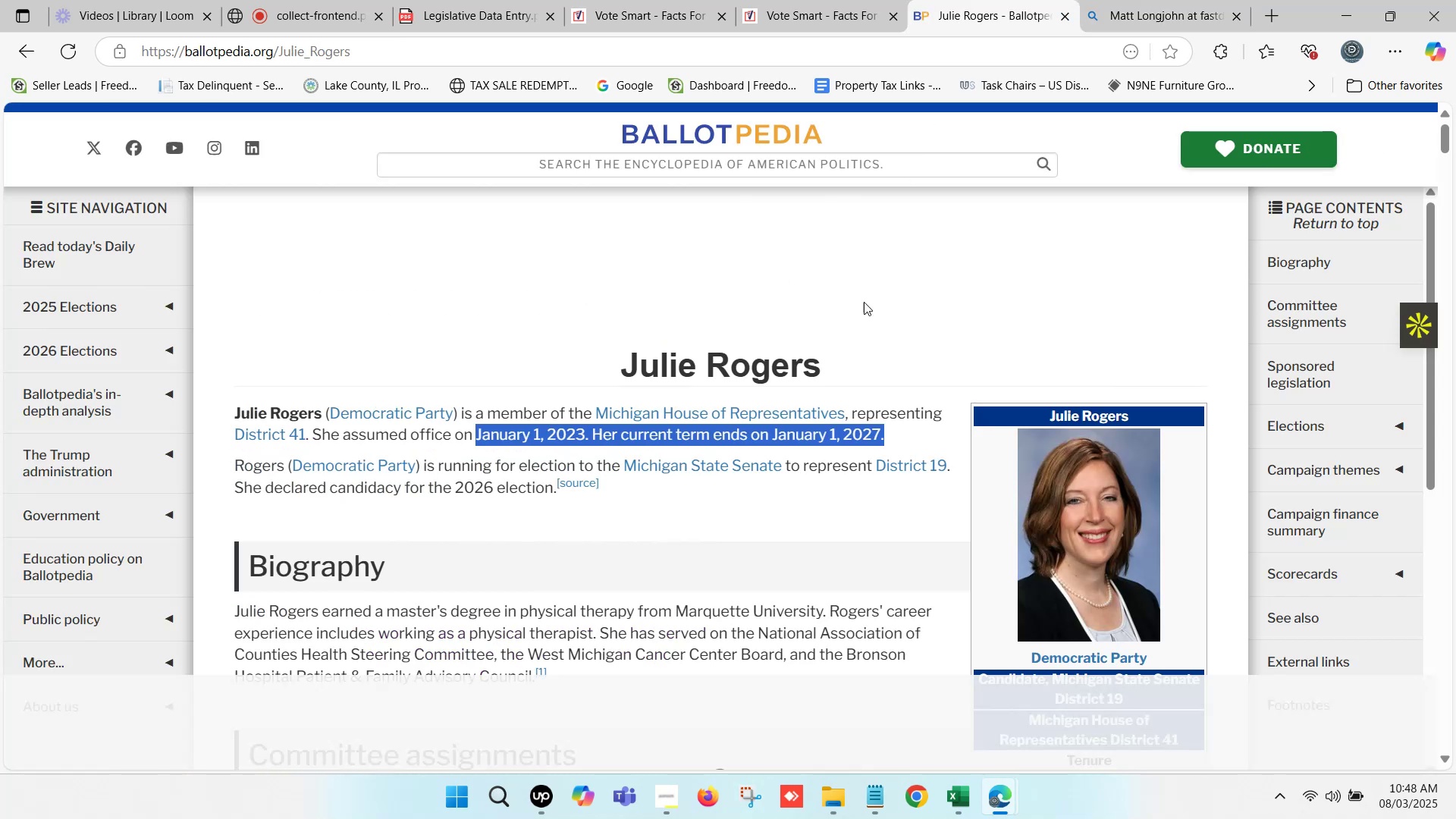 
scroll: coordinate [937, 425], scroll_direction: down, amount: 8.0
 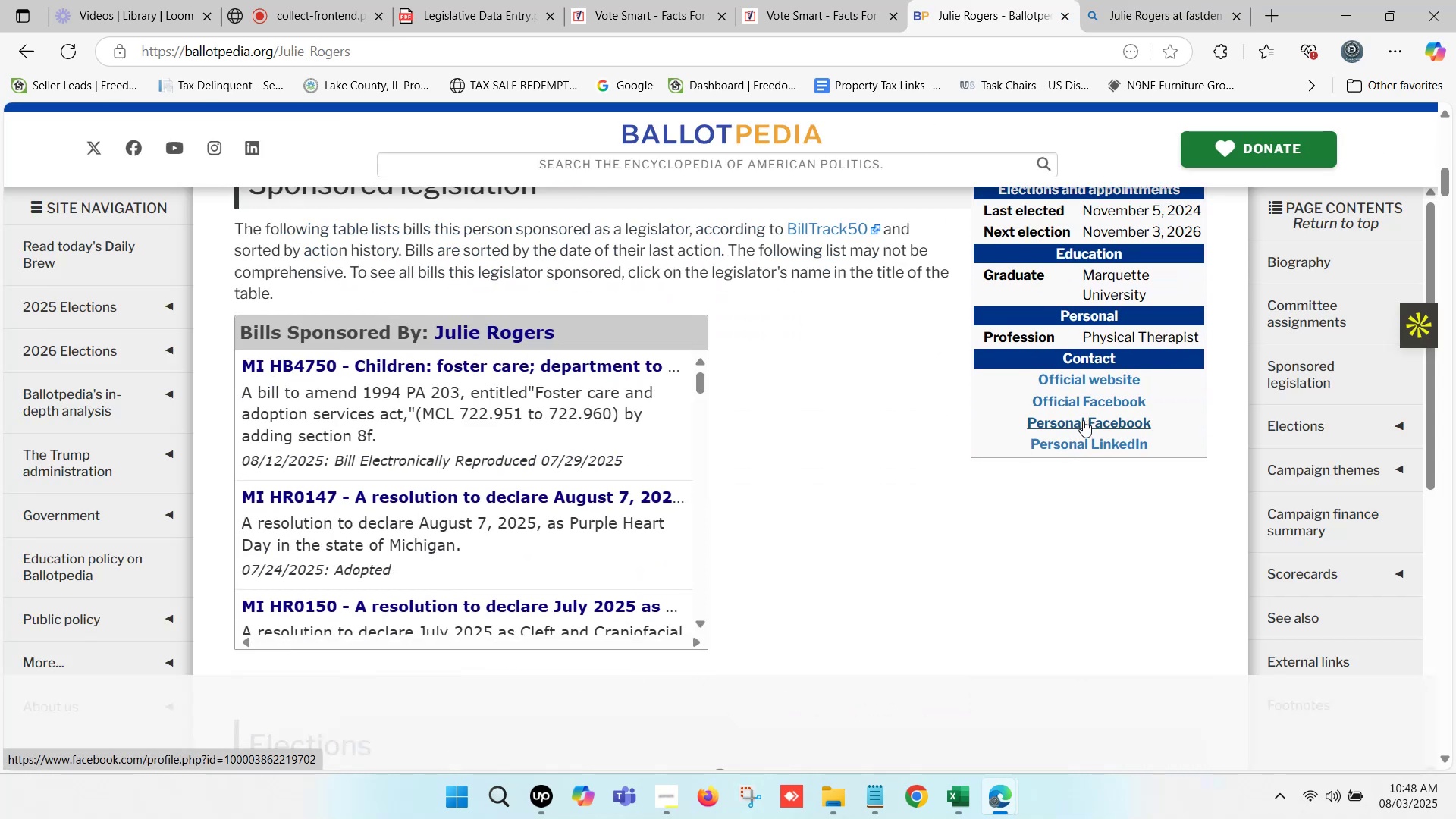 
hold_key(key=ControlLeft, duration=1.16)
left_click([1090, 381])
 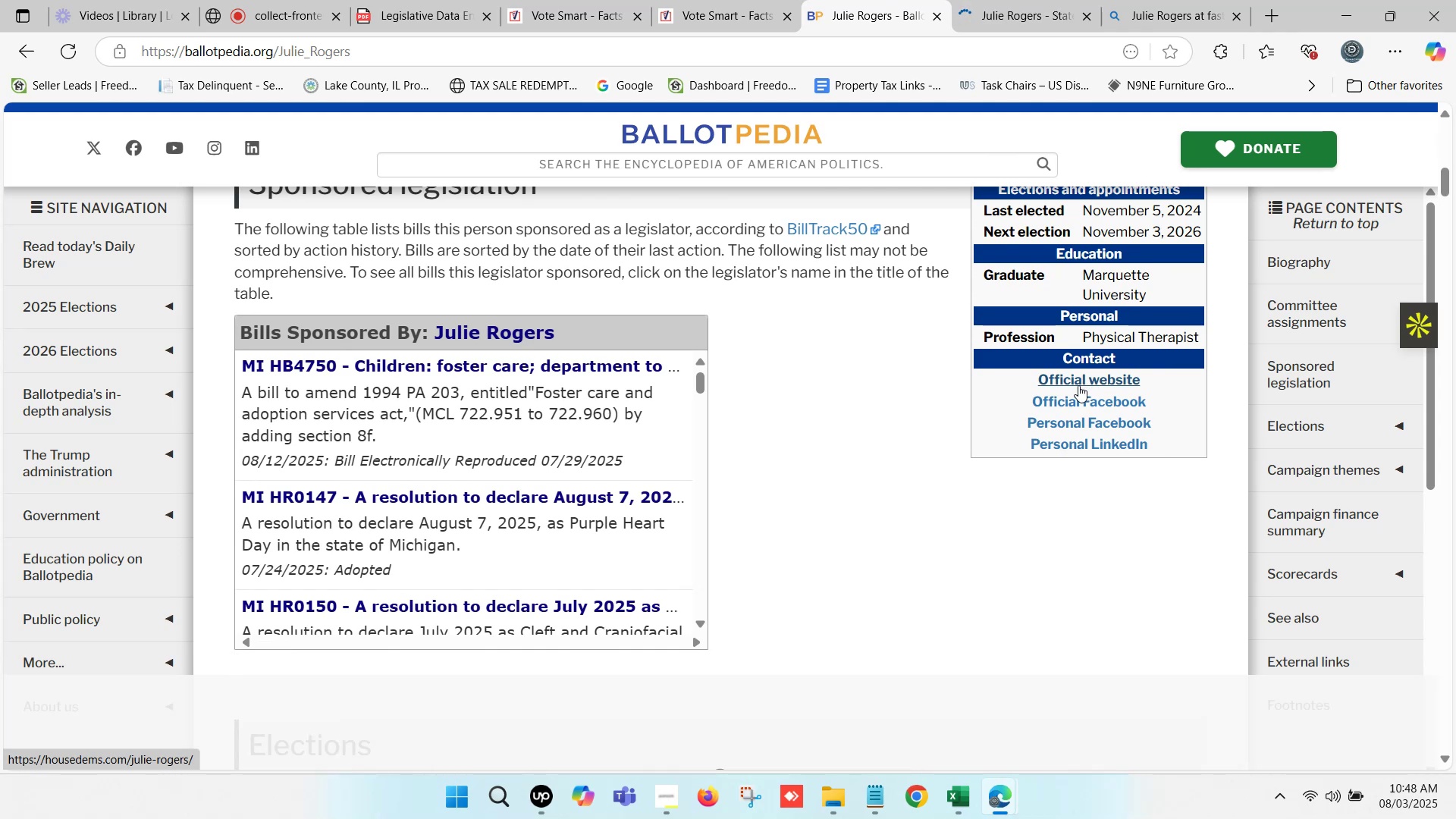 
left_click([1012, 0])
 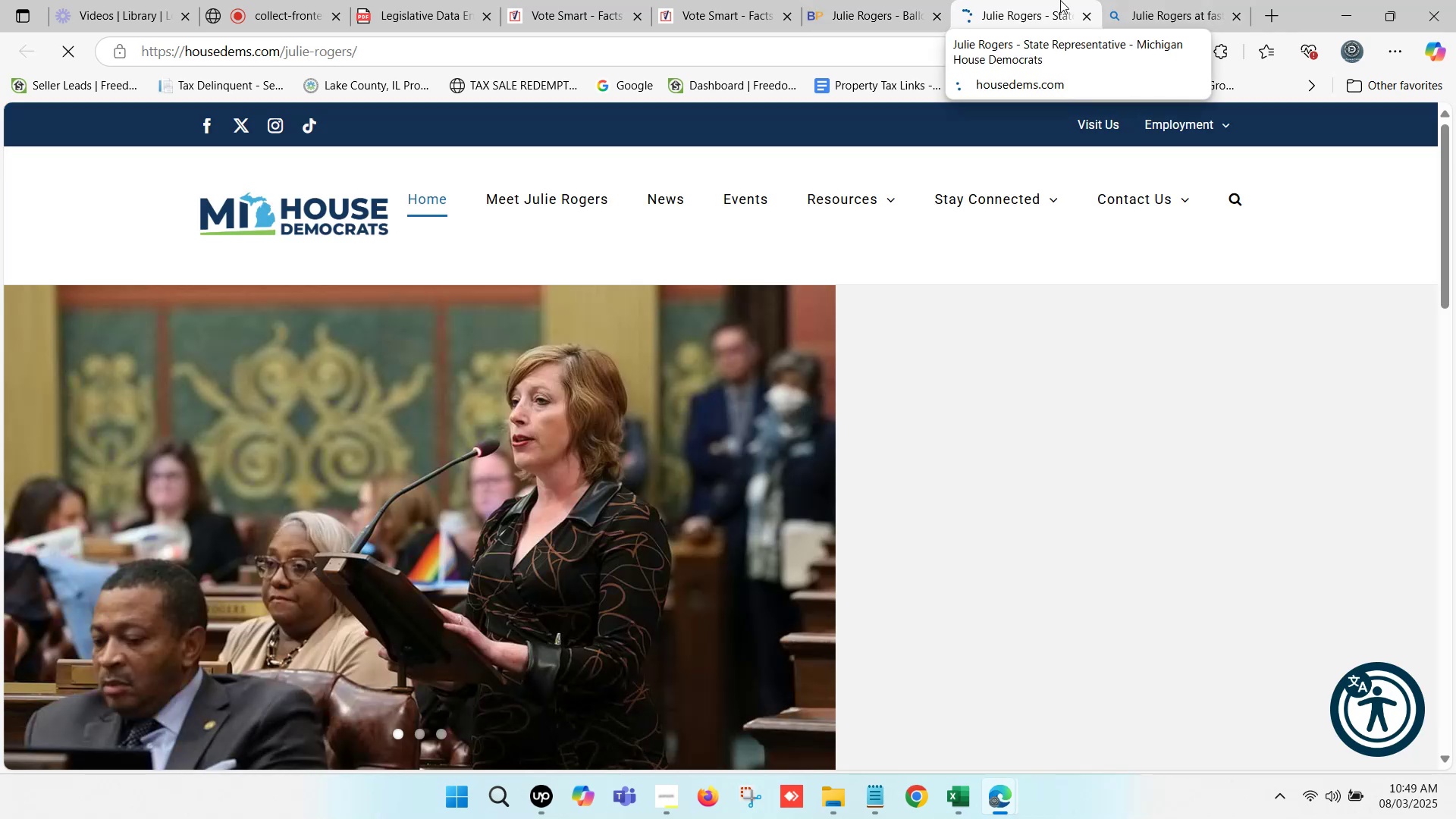 
left_click([1165, 0])
 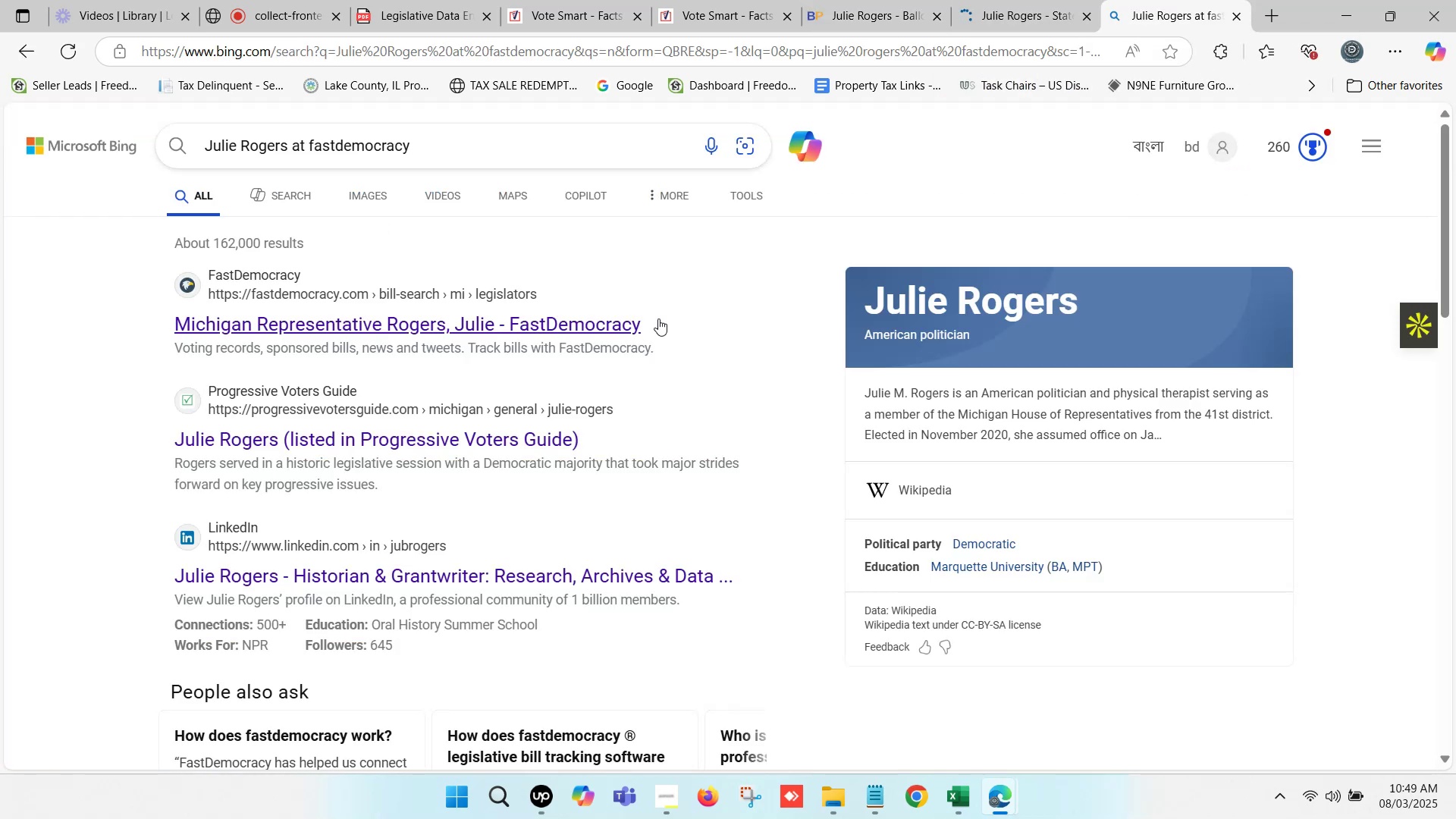 
hold_key(key=ControlLeft, duration=0.69)
left_click([402, 328])
 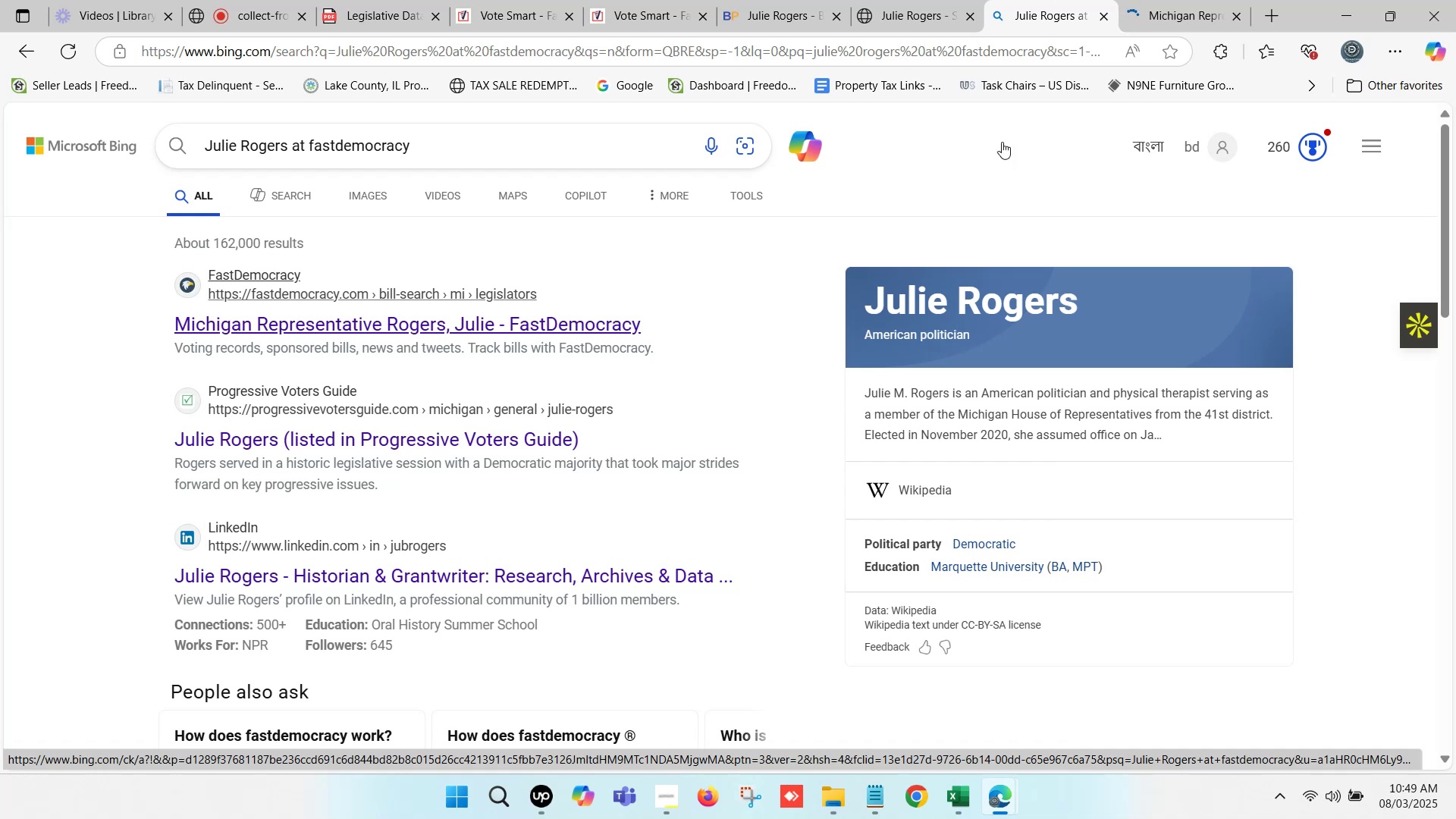 
left_click([908, 0])
 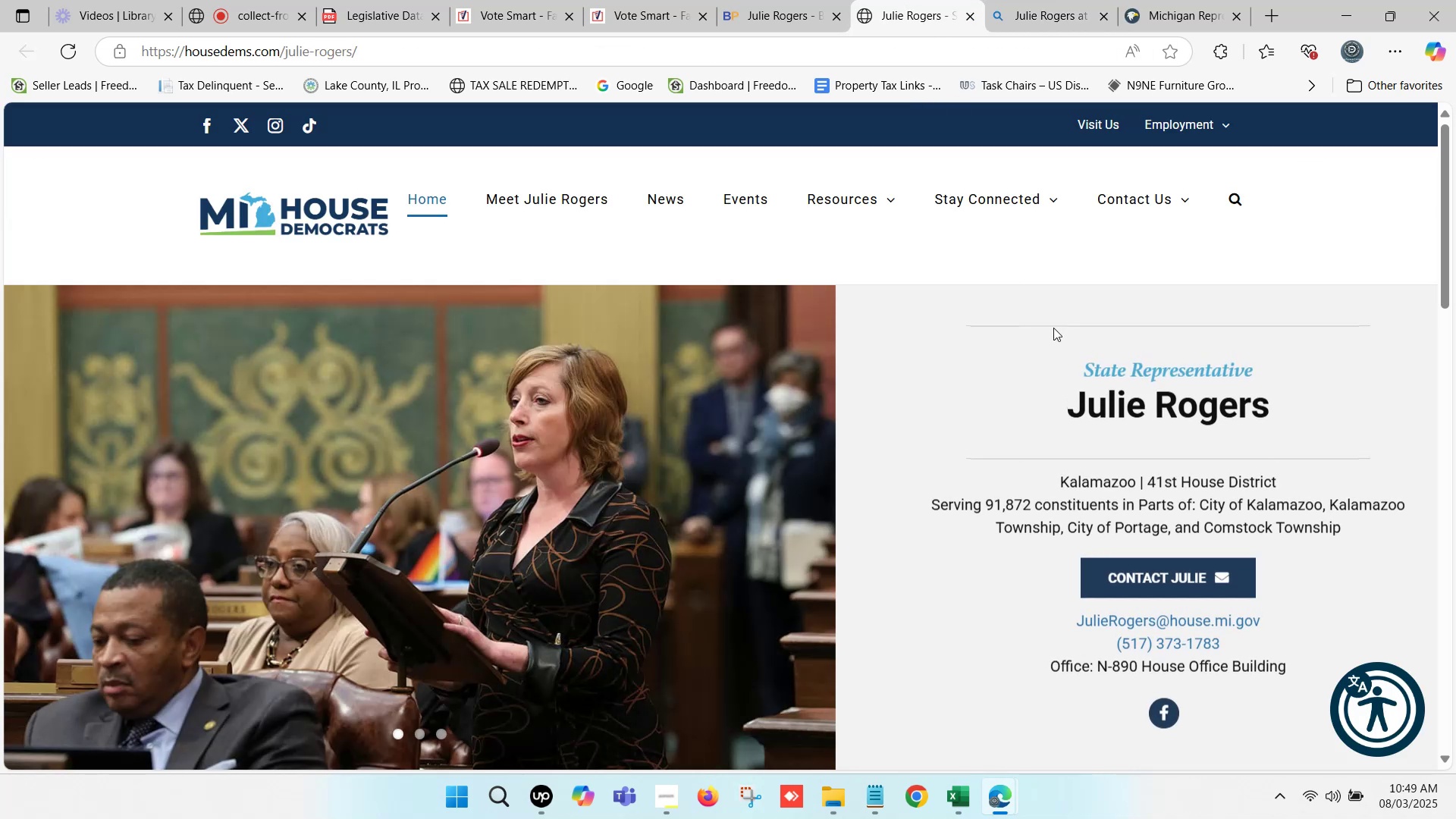 
scroll: coordinate [1153, 448], scroll_direction: down, amount: 2.0
 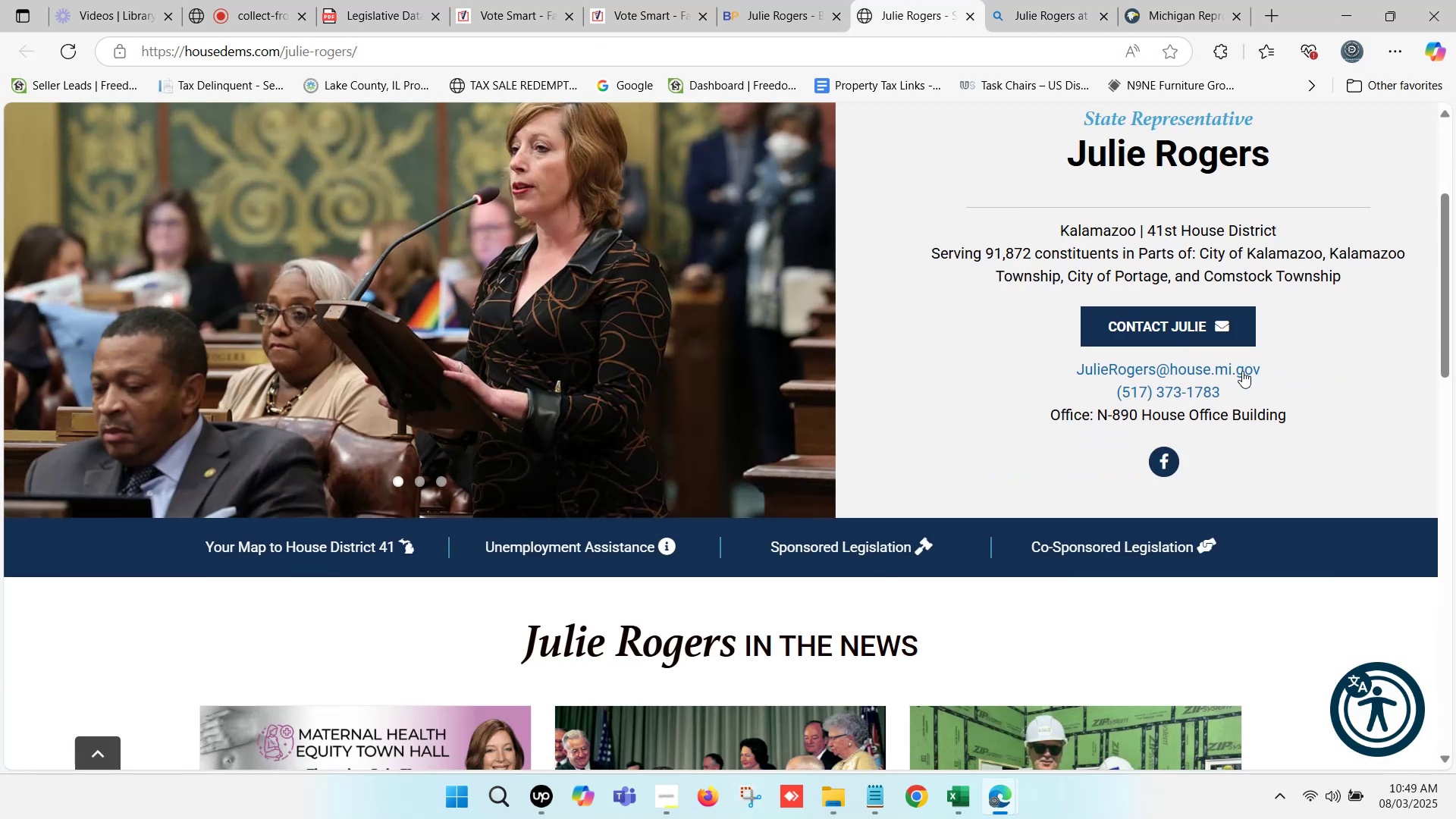 
right_click([1241, 368])
 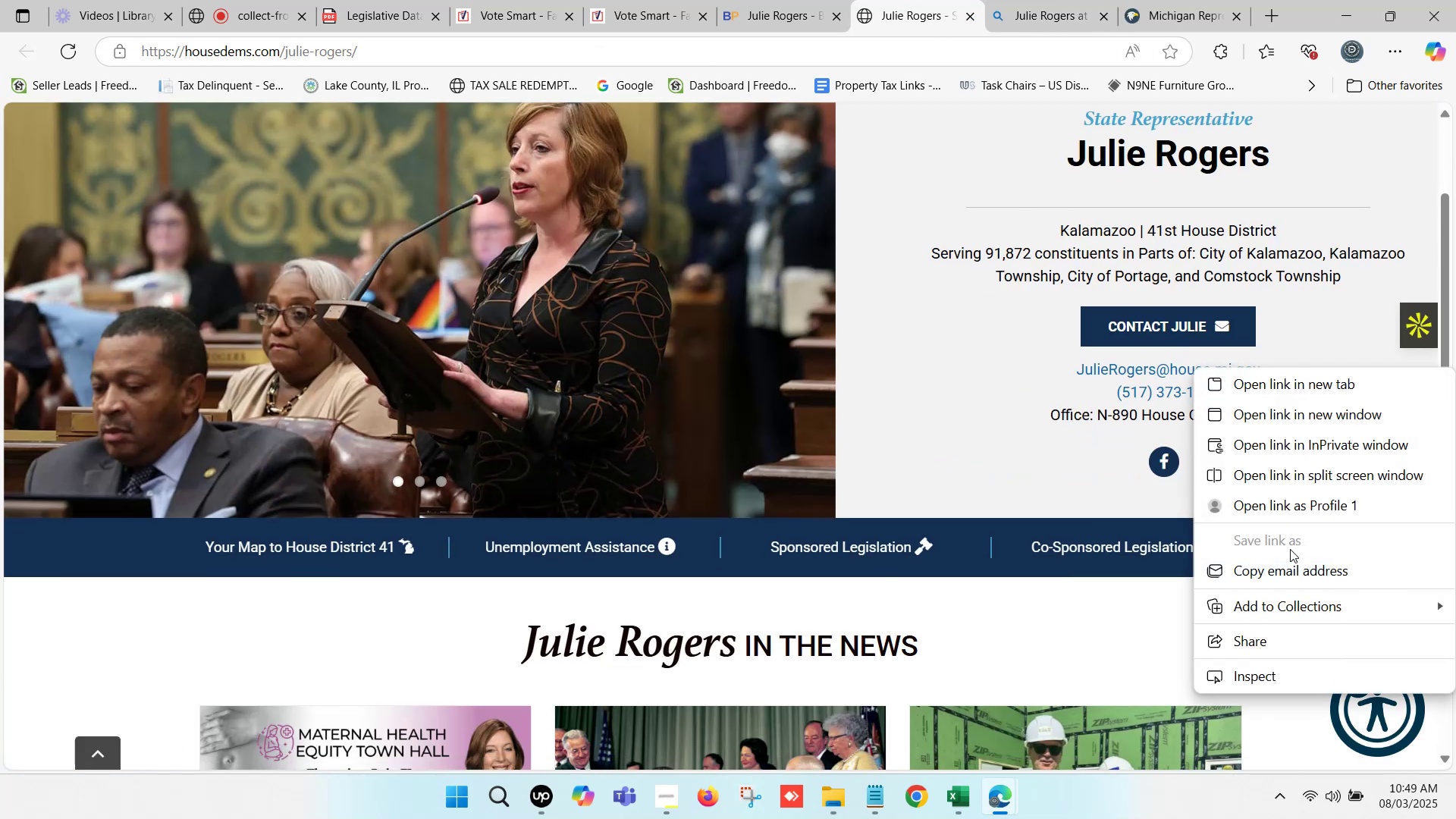 
left_click([1292, 588])
 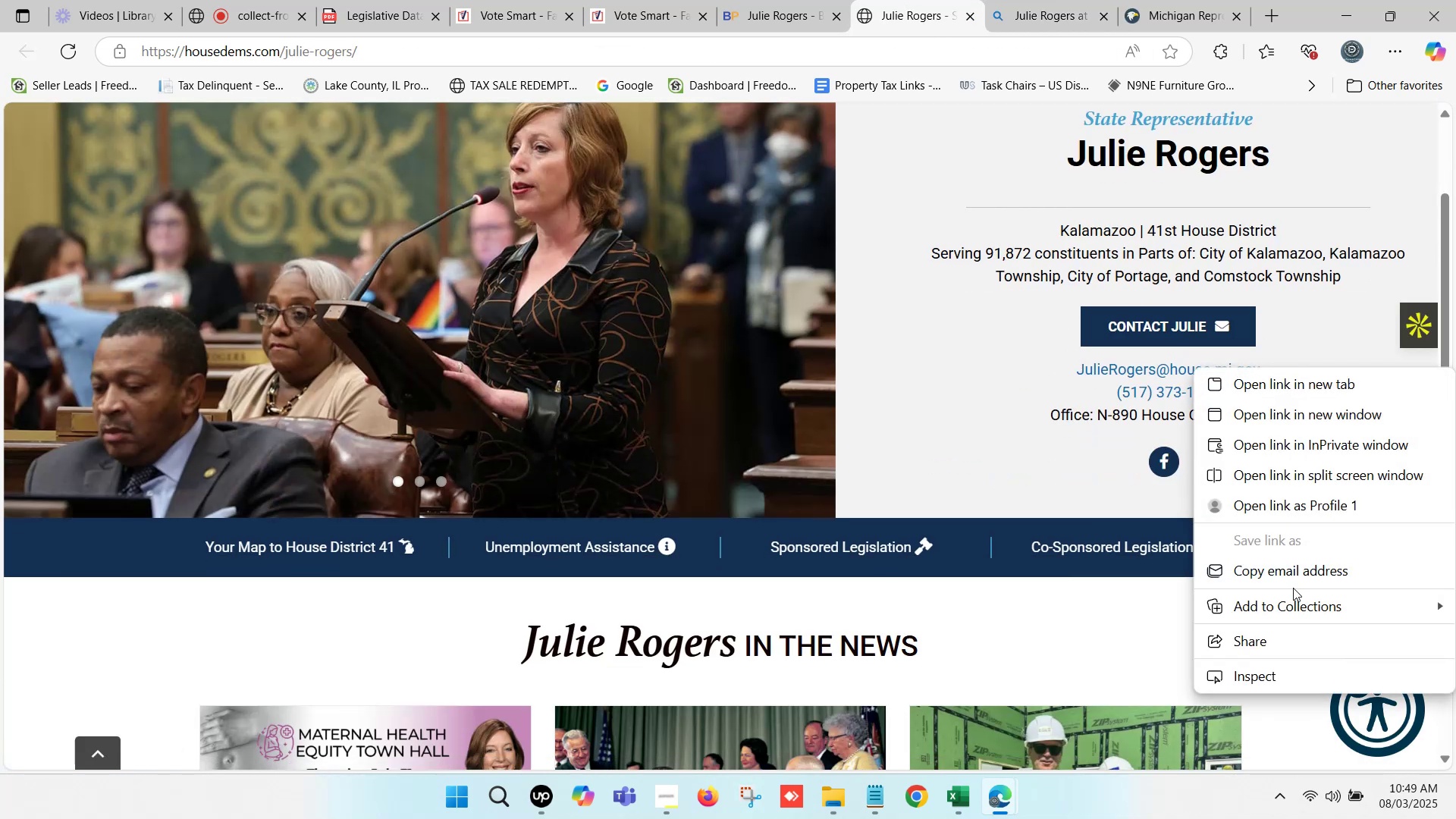 
left_click_drag(start_coordinate=[1293, 588], to_coordinate=[1296, 574])
 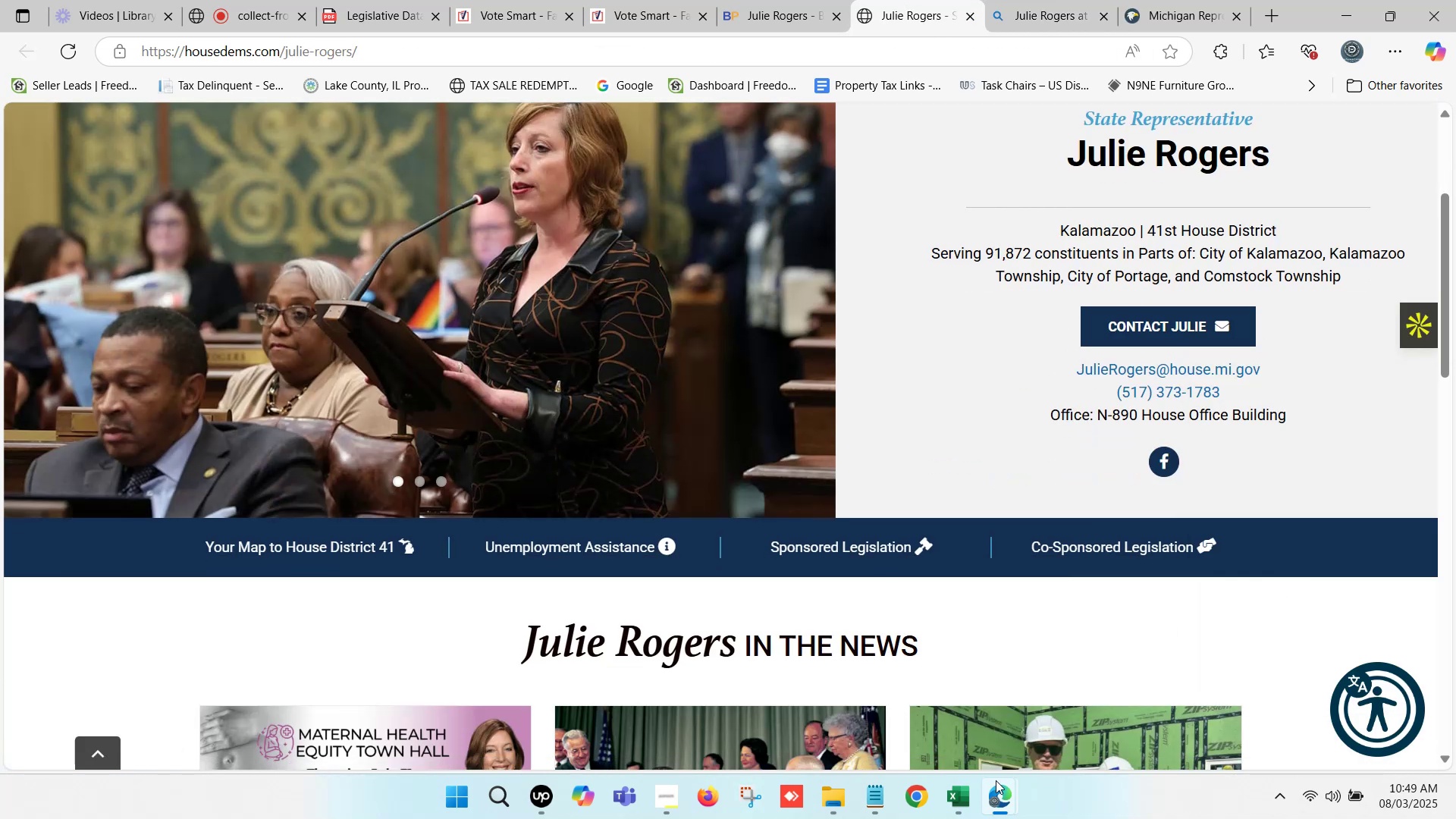 
left_click([958, 799])
 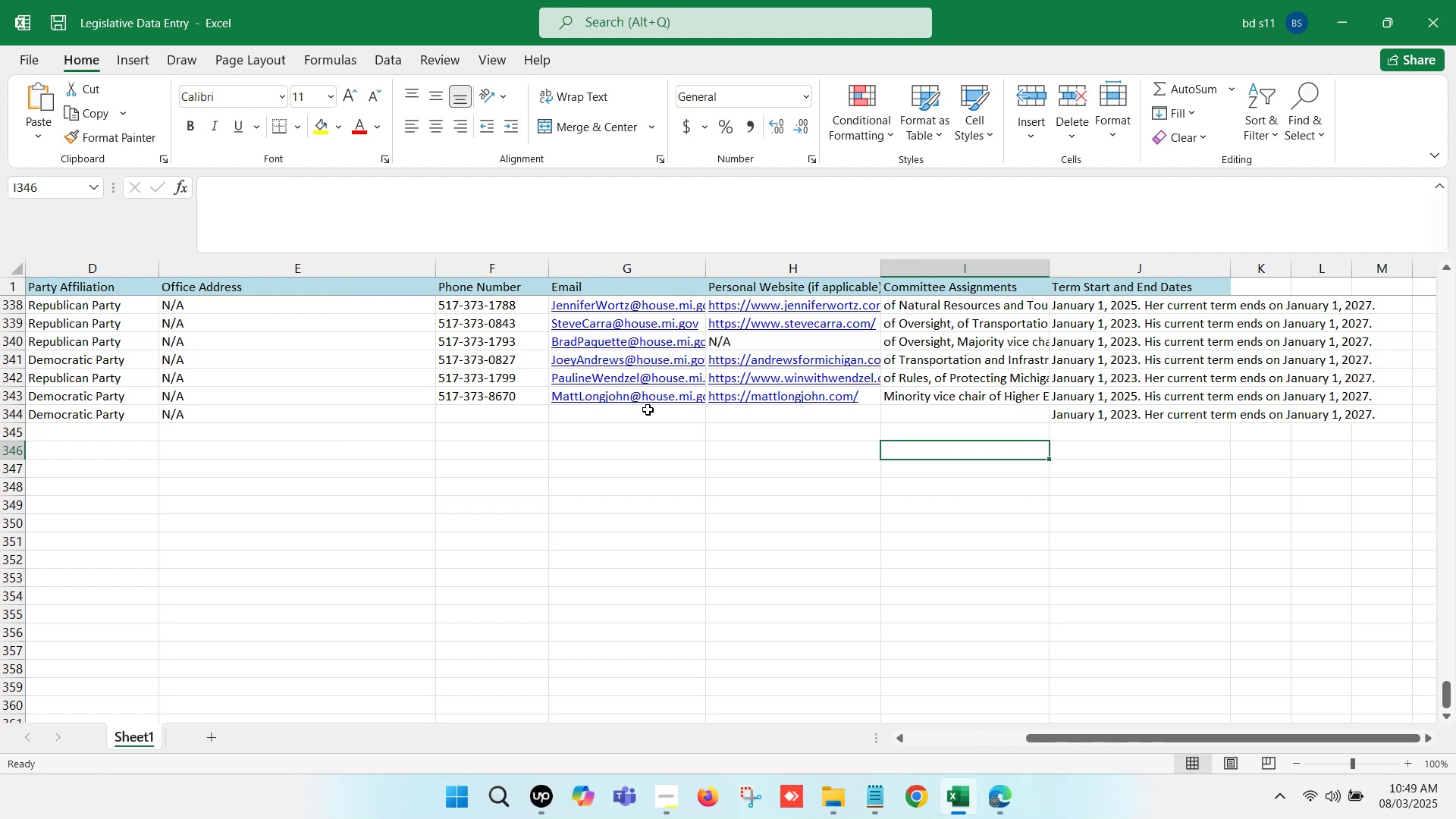 
double_click([643, 410])
 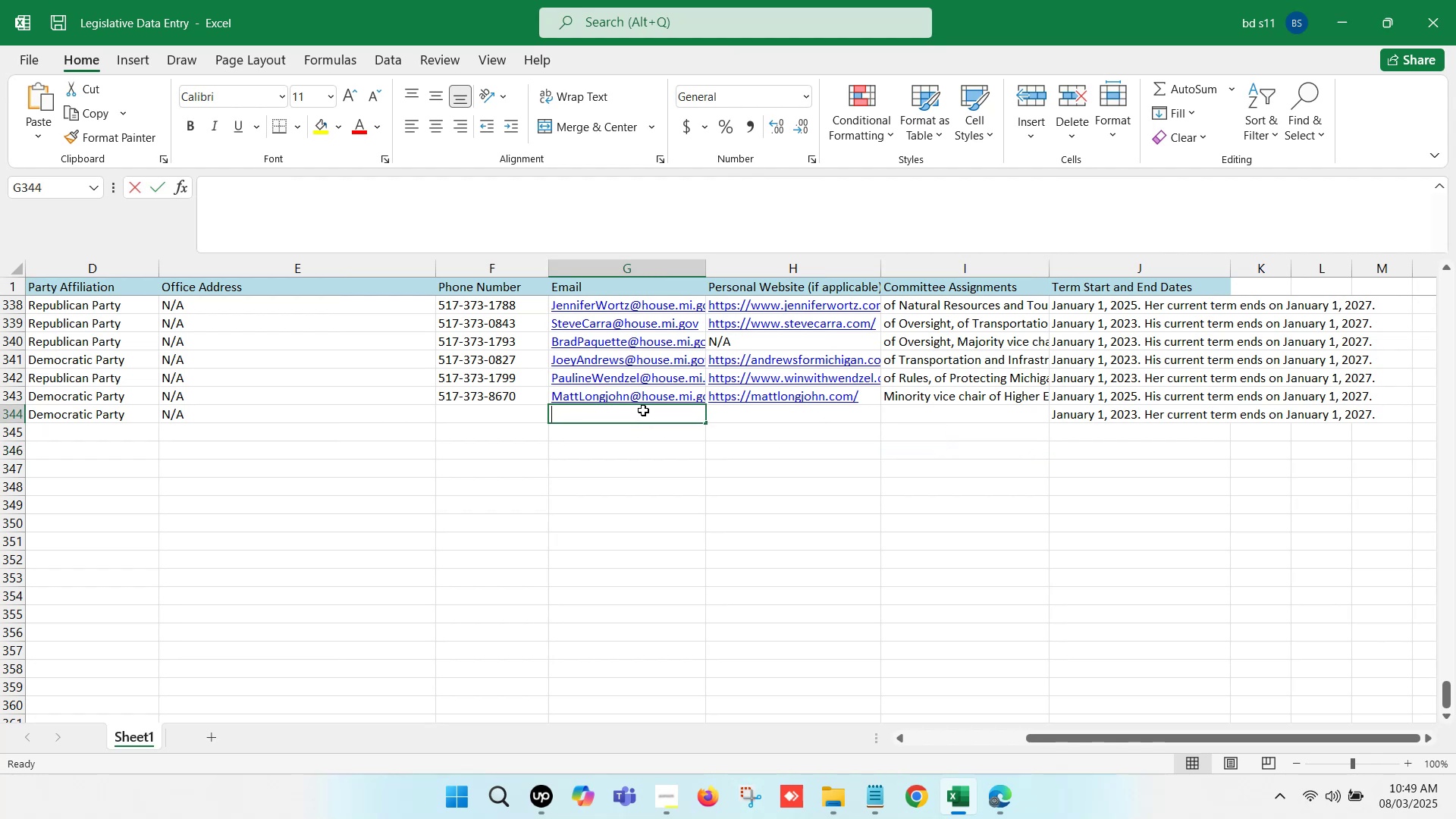 
key(Control+V)
 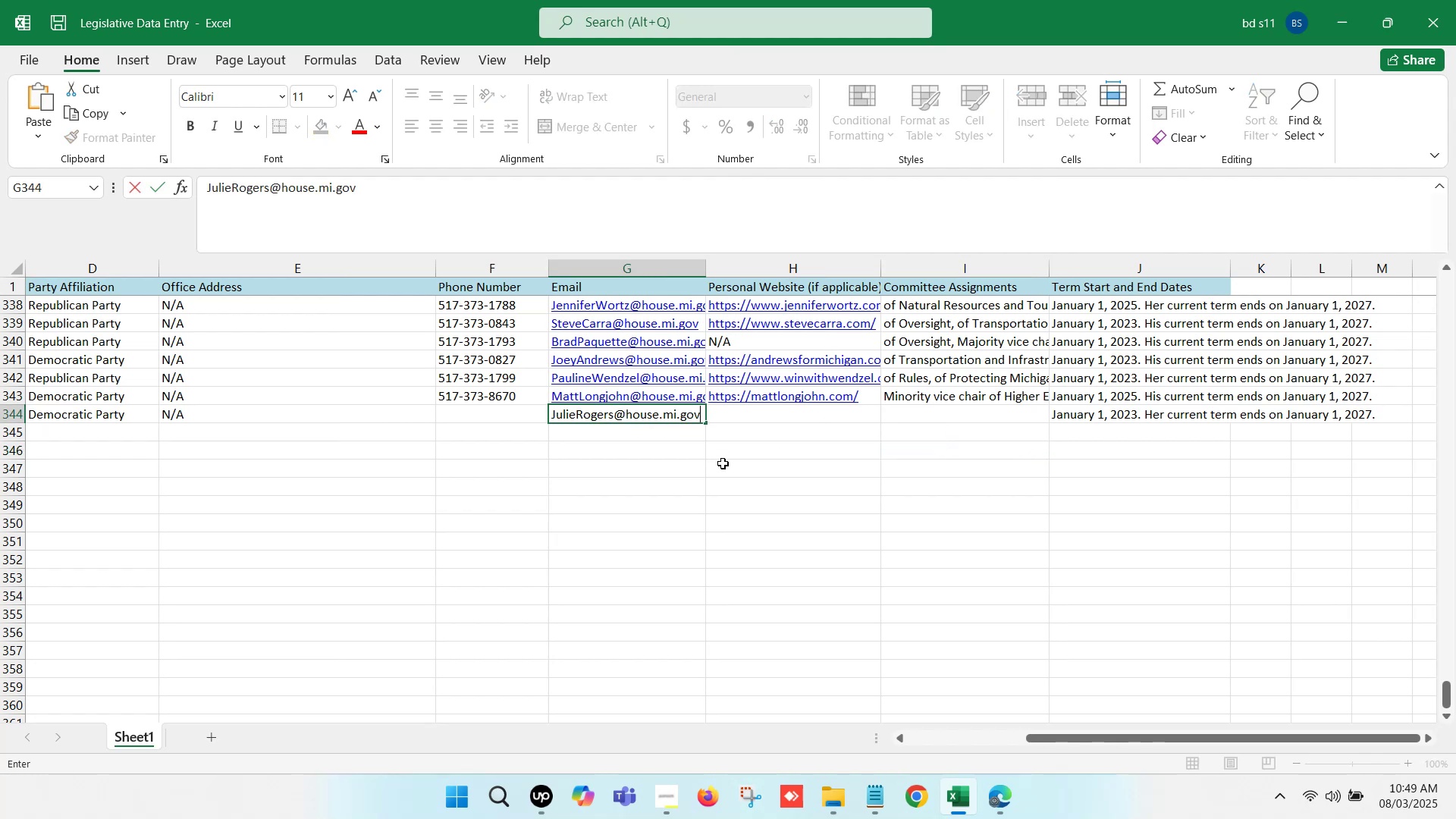 
left_click([727, 477])
 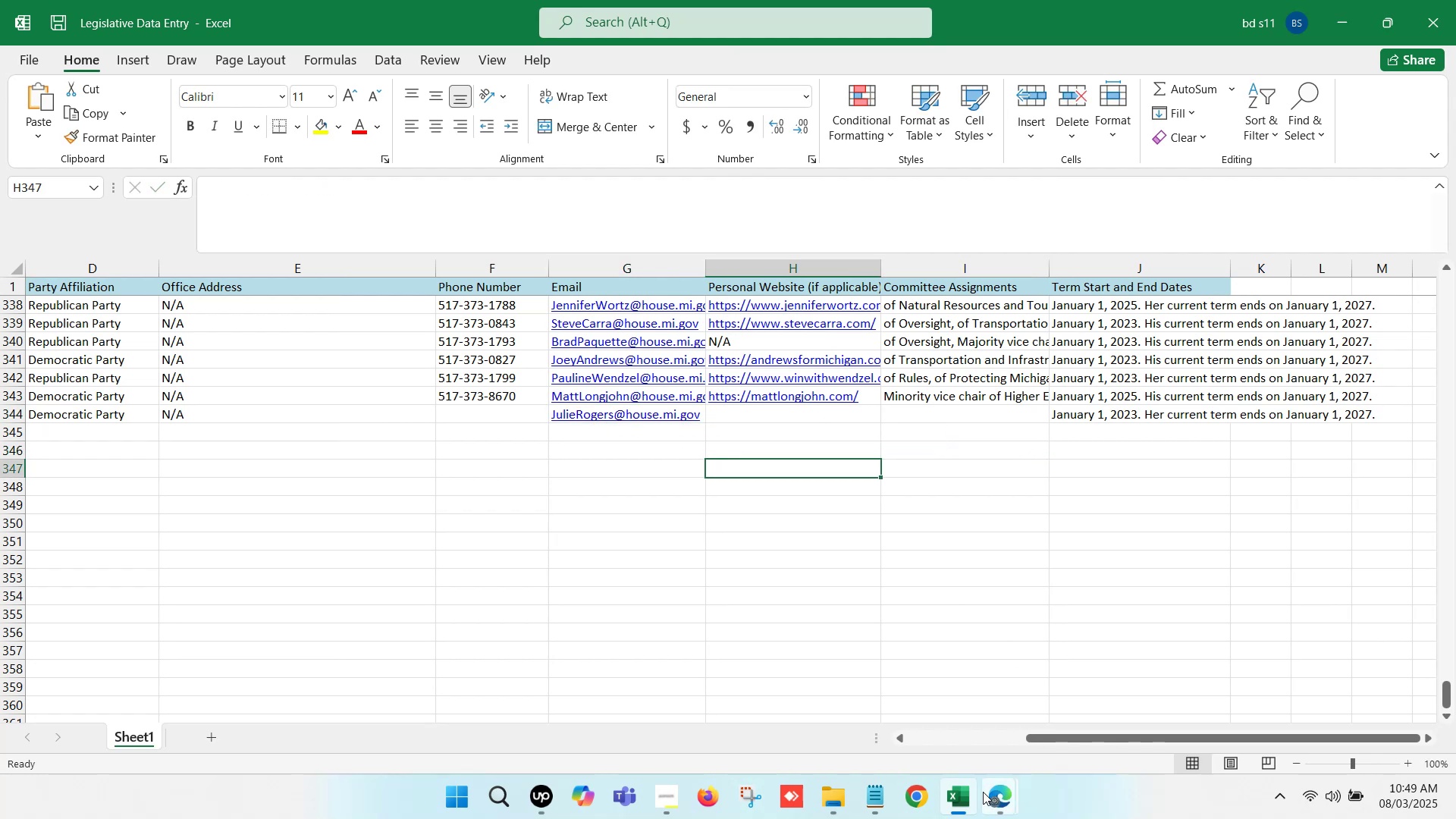 
left_click([974, 793])
 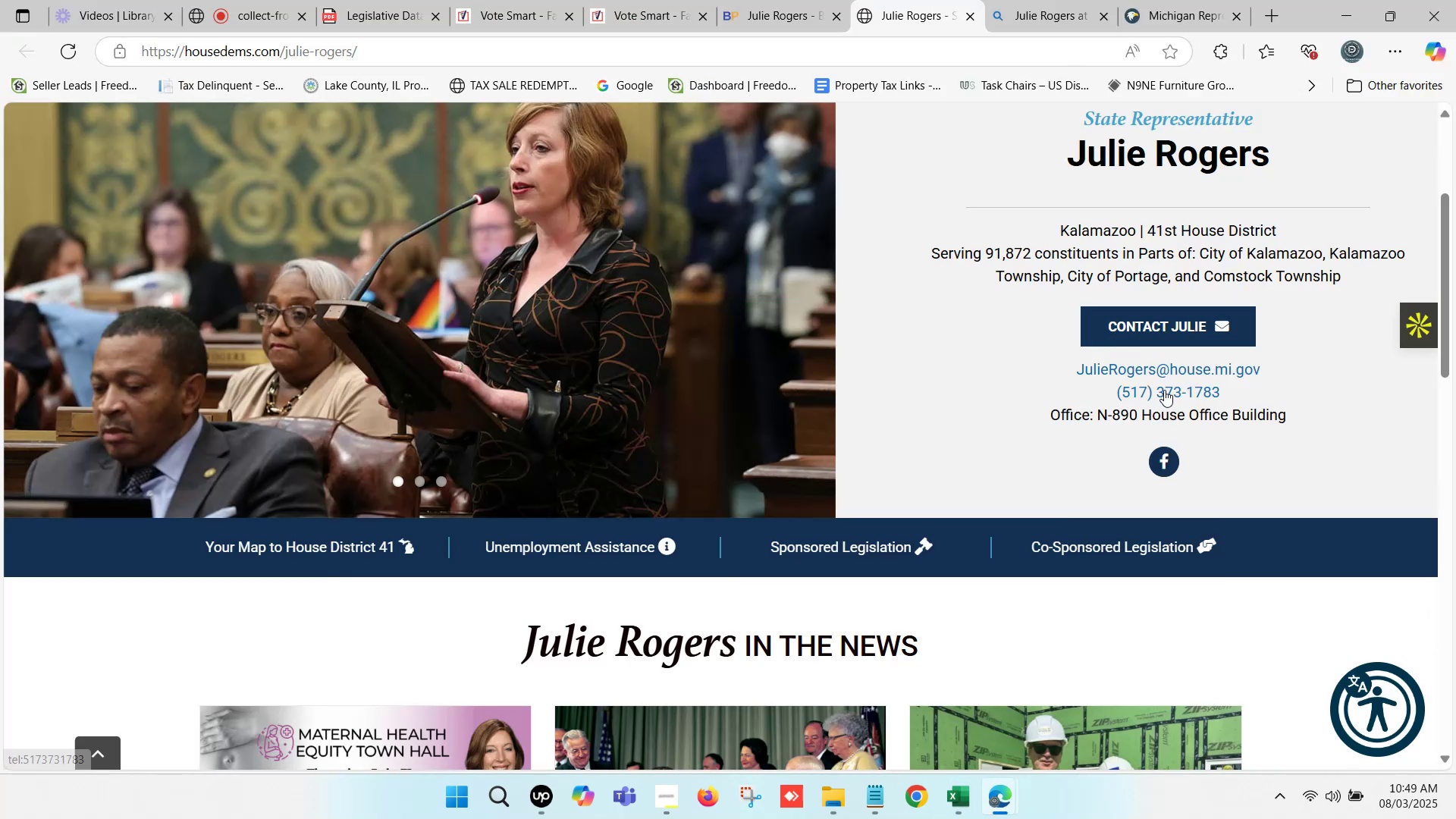 
left_click_drag(start_coordinate=[1228, 391], to_coordinate=[1123, 403])
 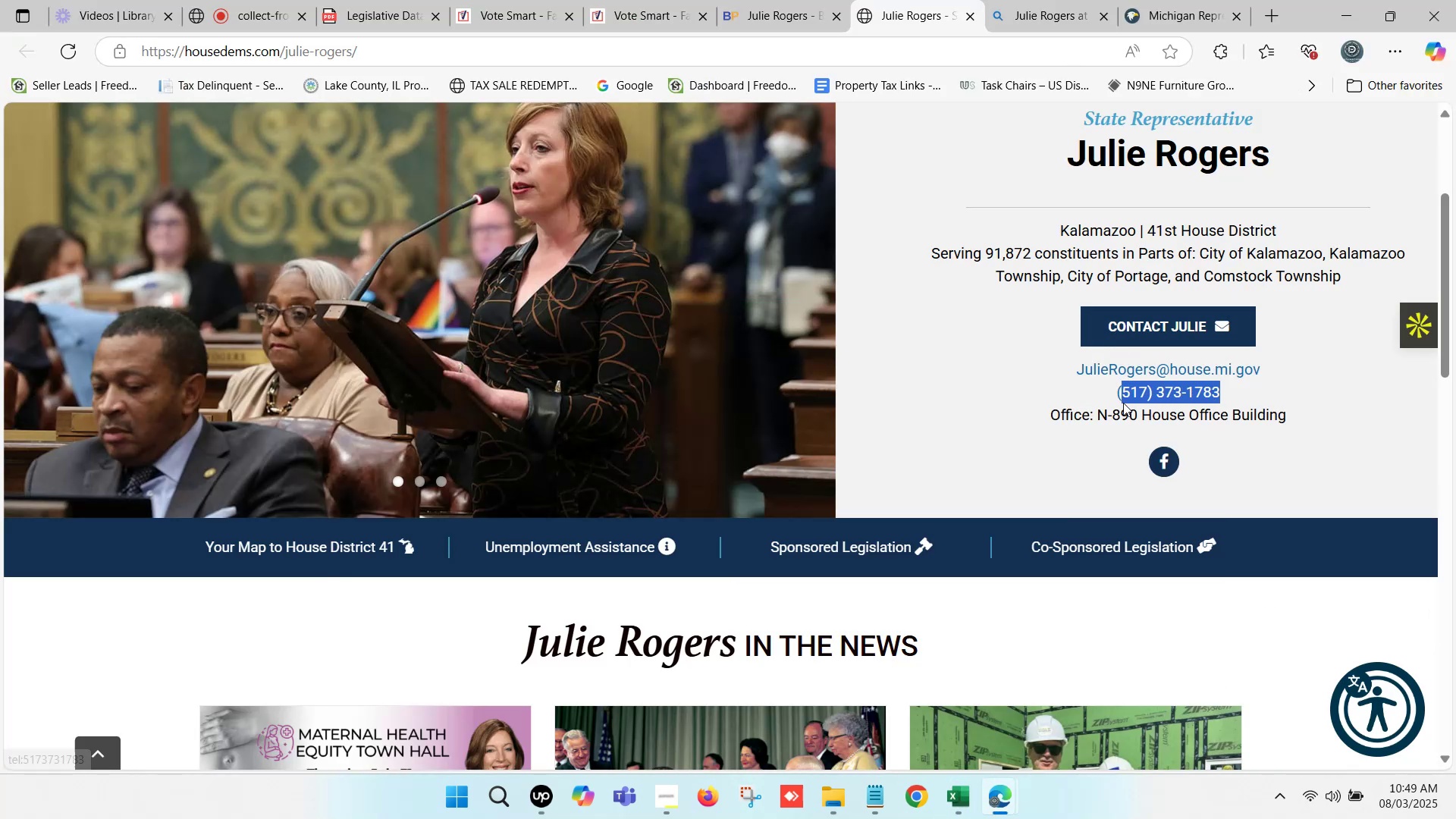 
key(Control+C)
 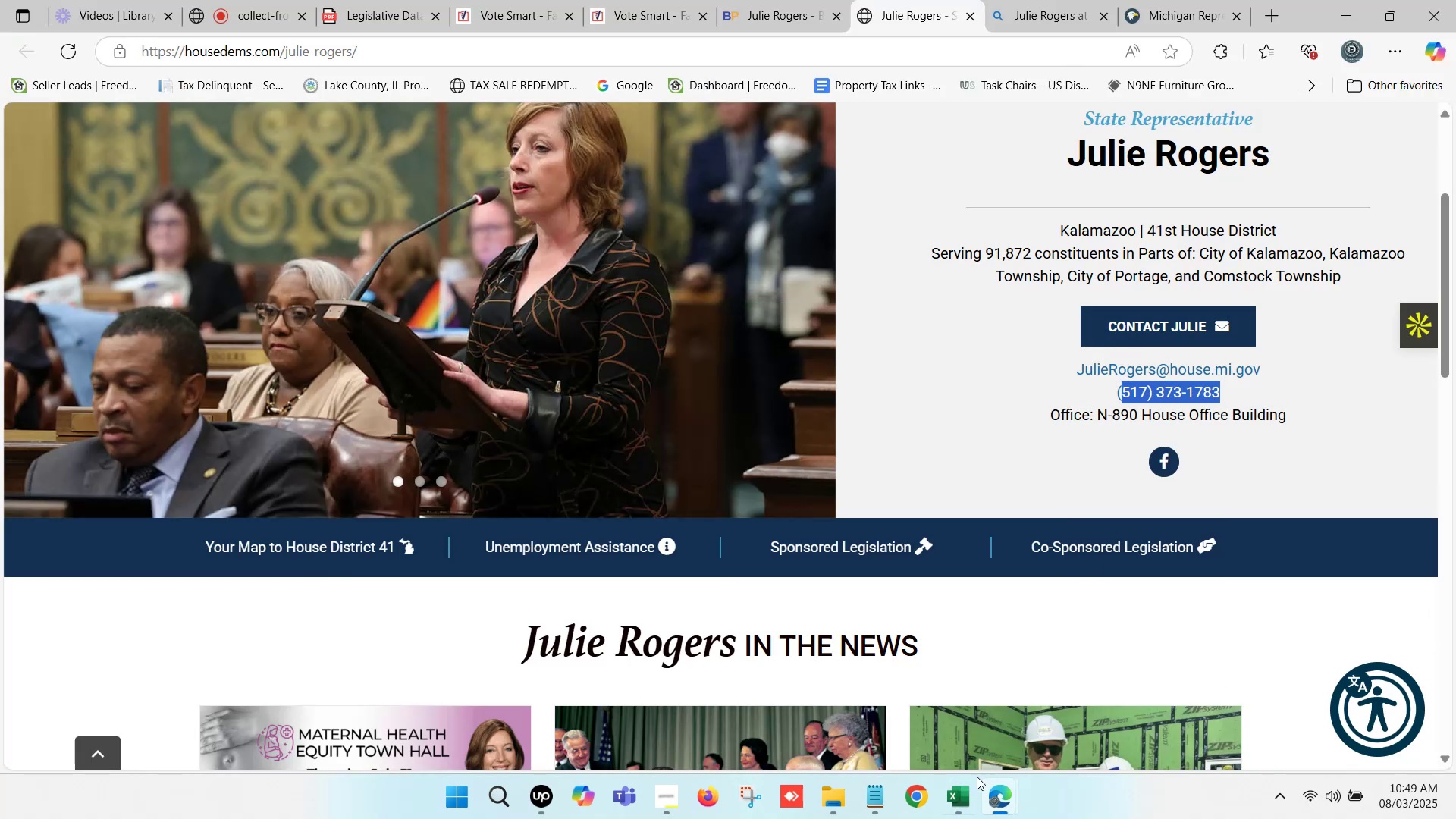 
left_click([971, 787])
 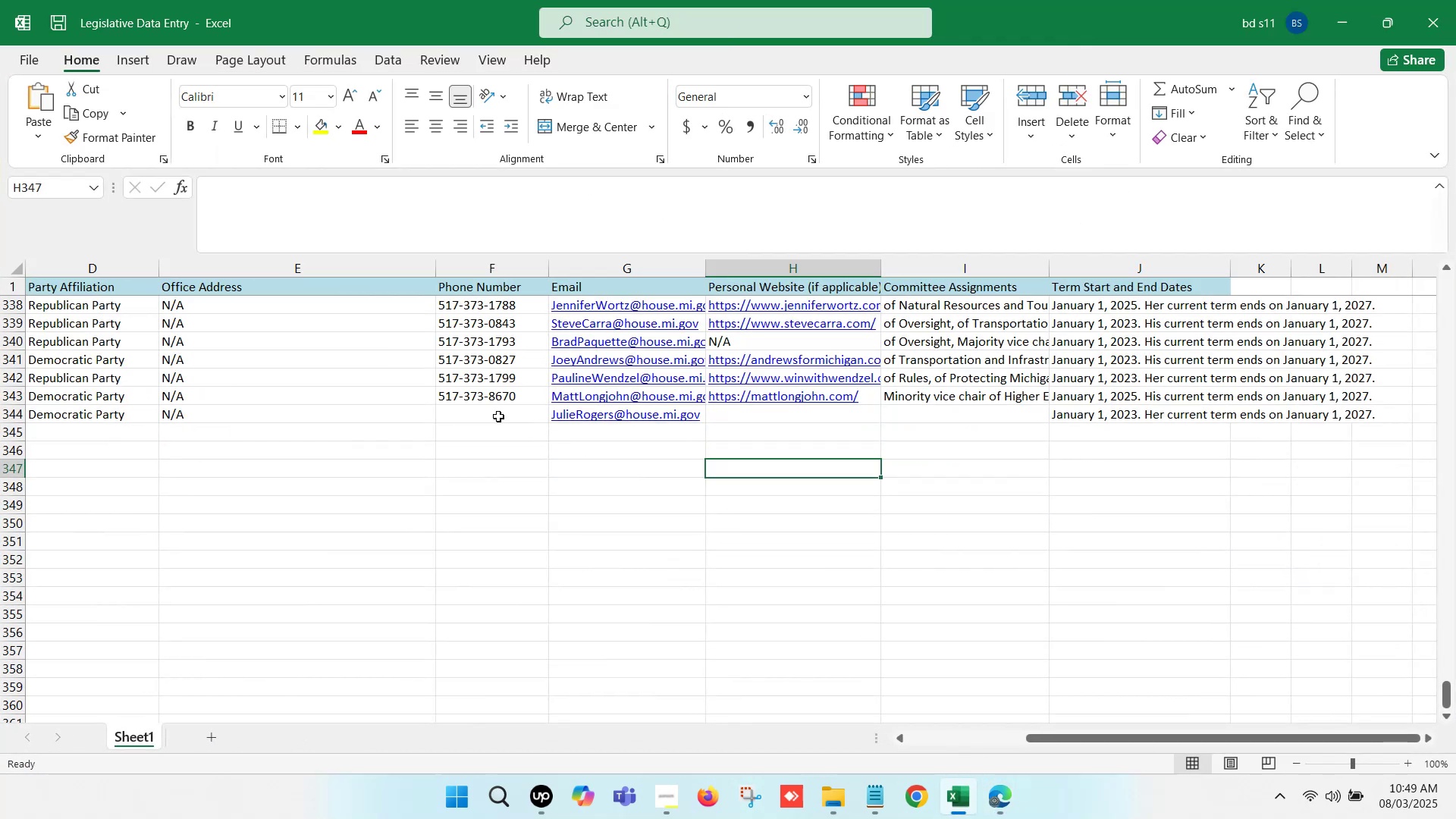 
double_click([489, 412])
 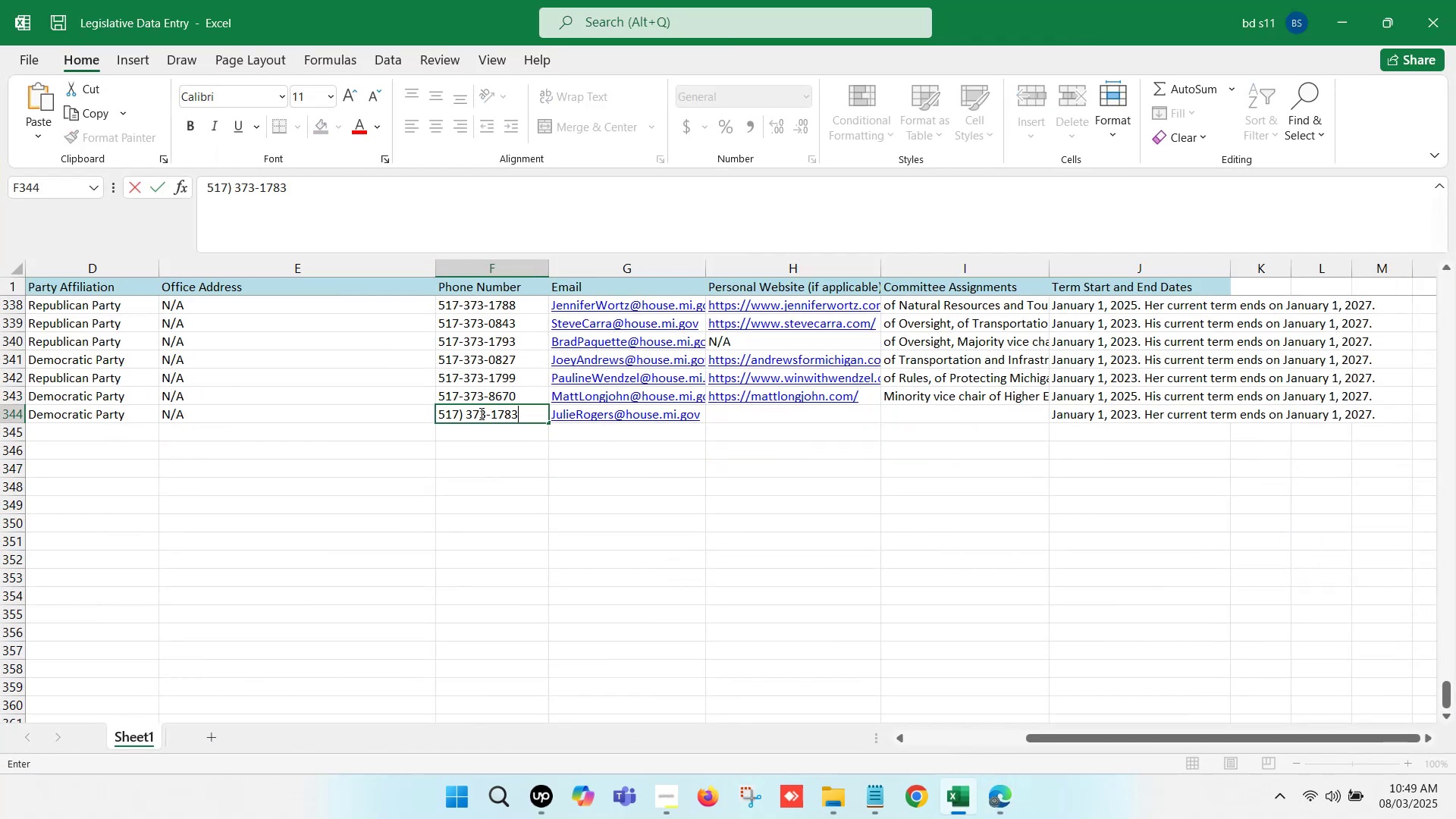 
key(Control+V)
 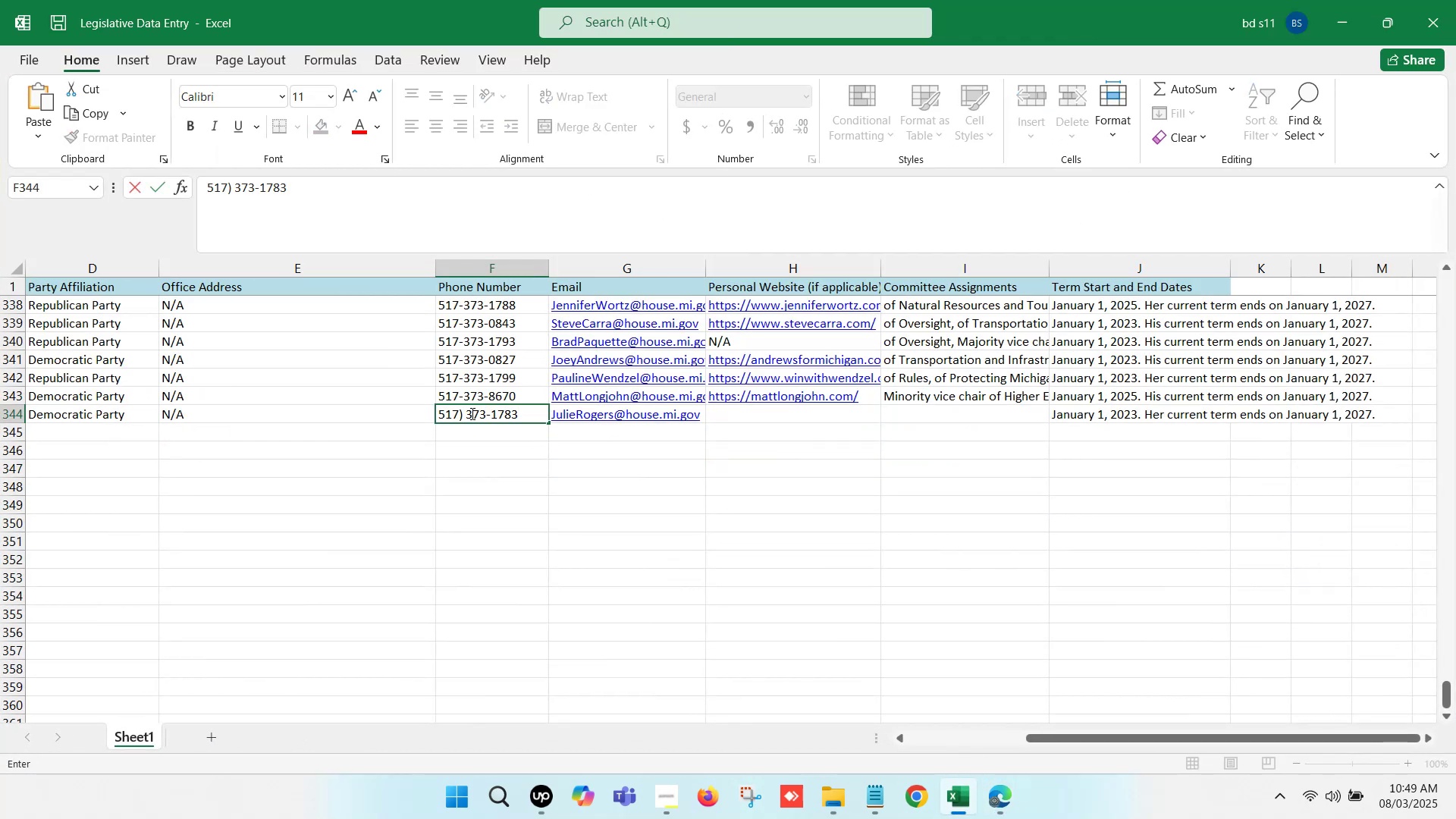 
left_click([463, 413])
 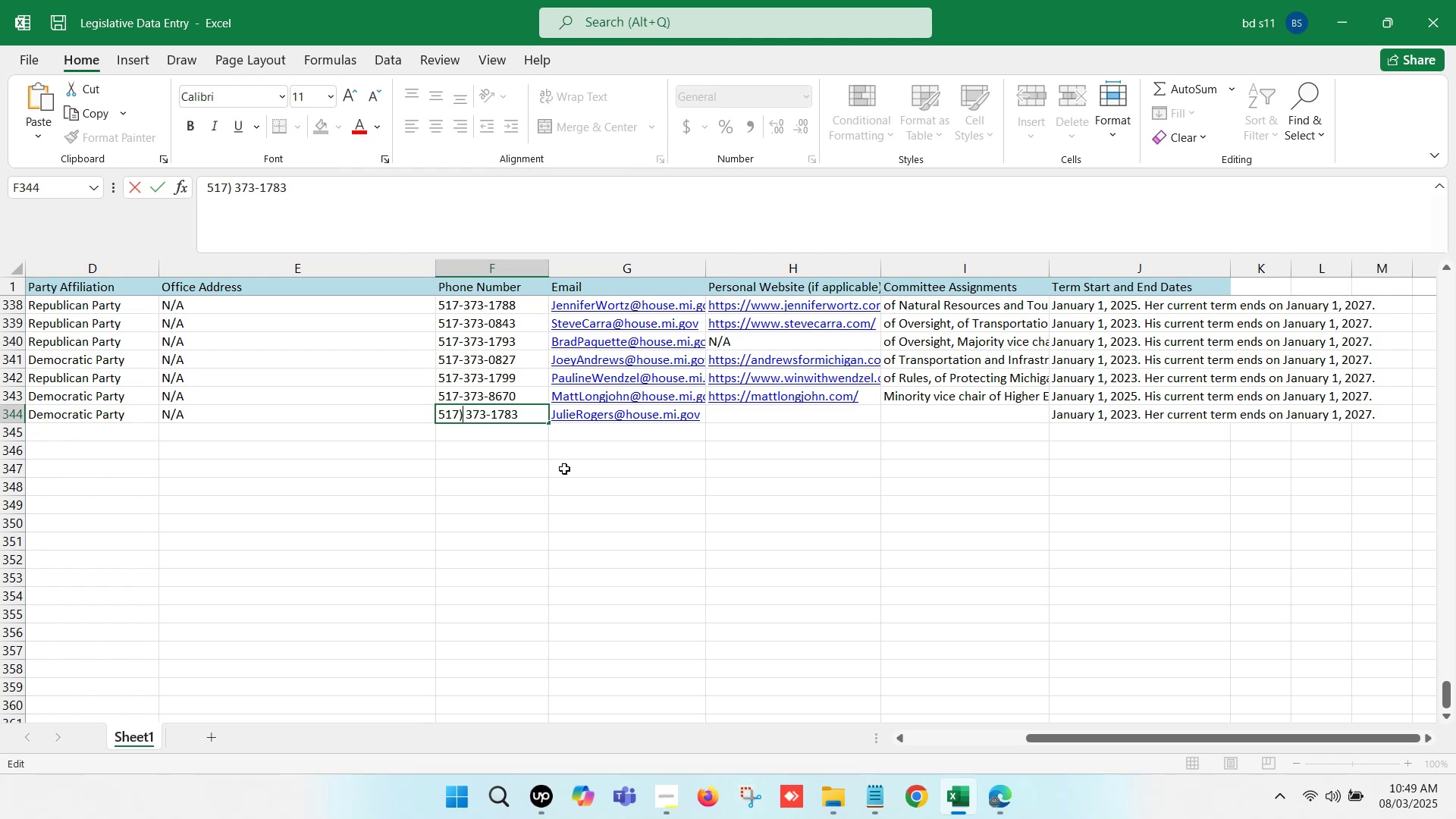 
key(ArrowRight)
 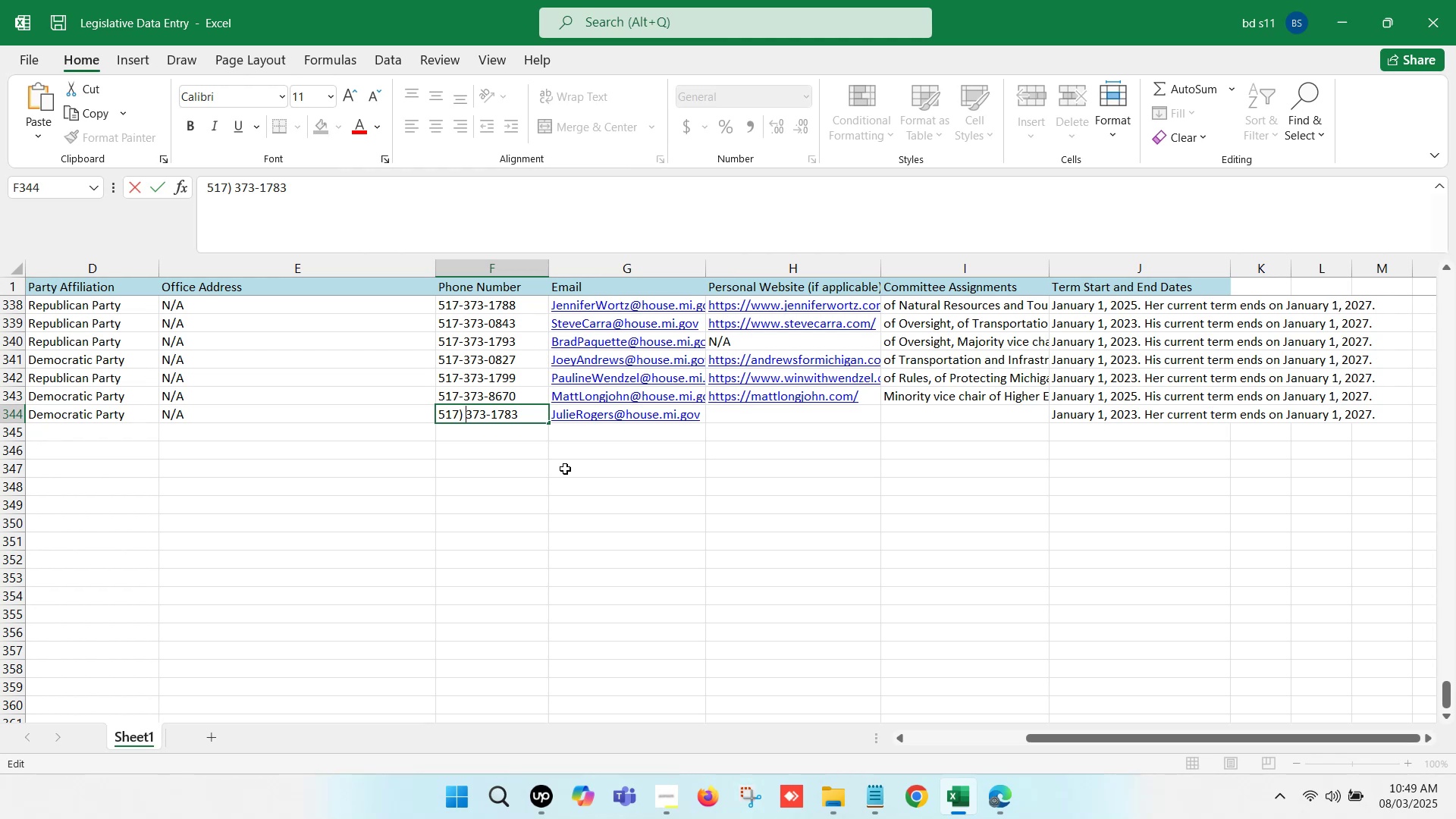 
key(Backspace)
 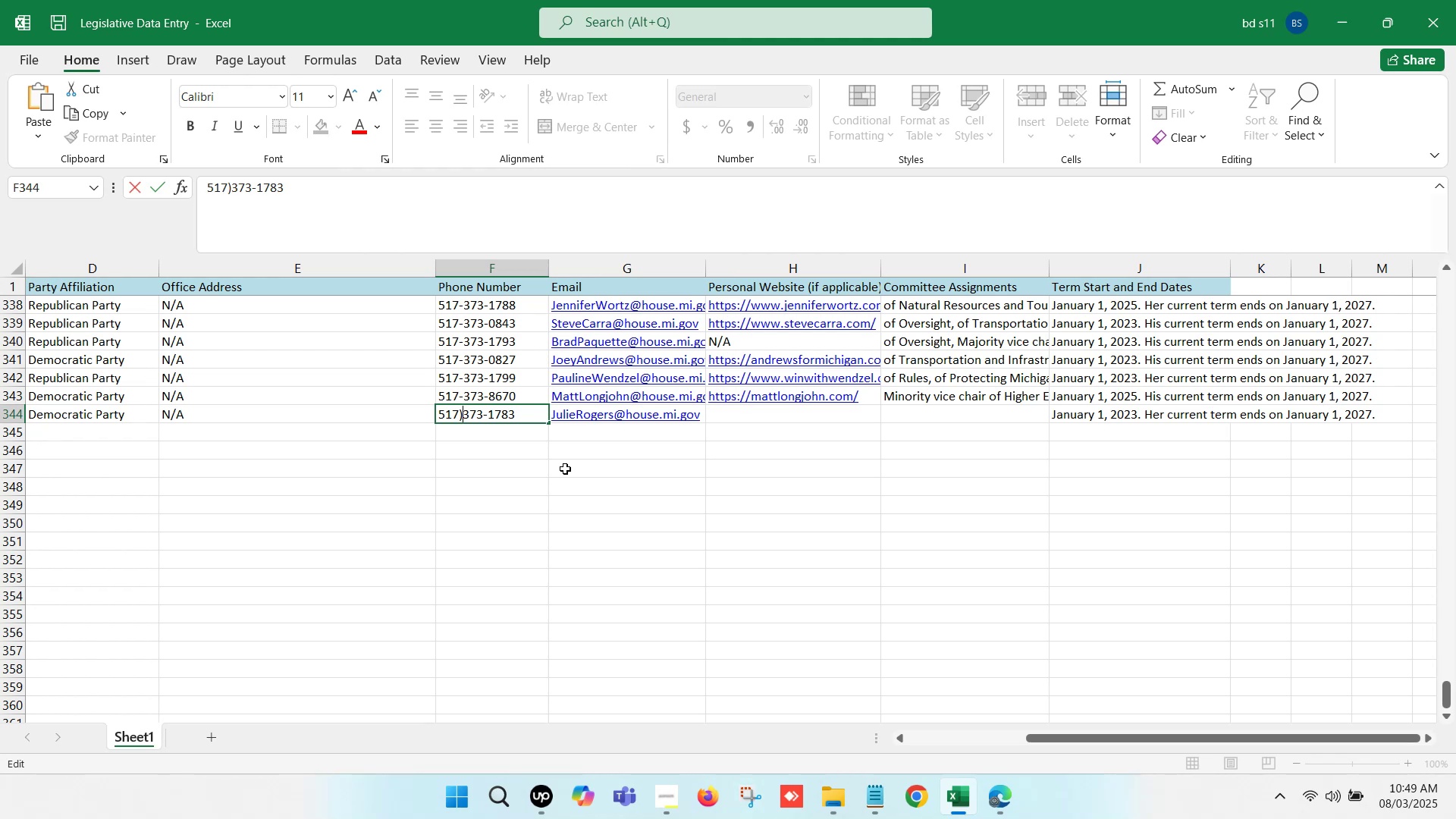 
key(Backspace)
 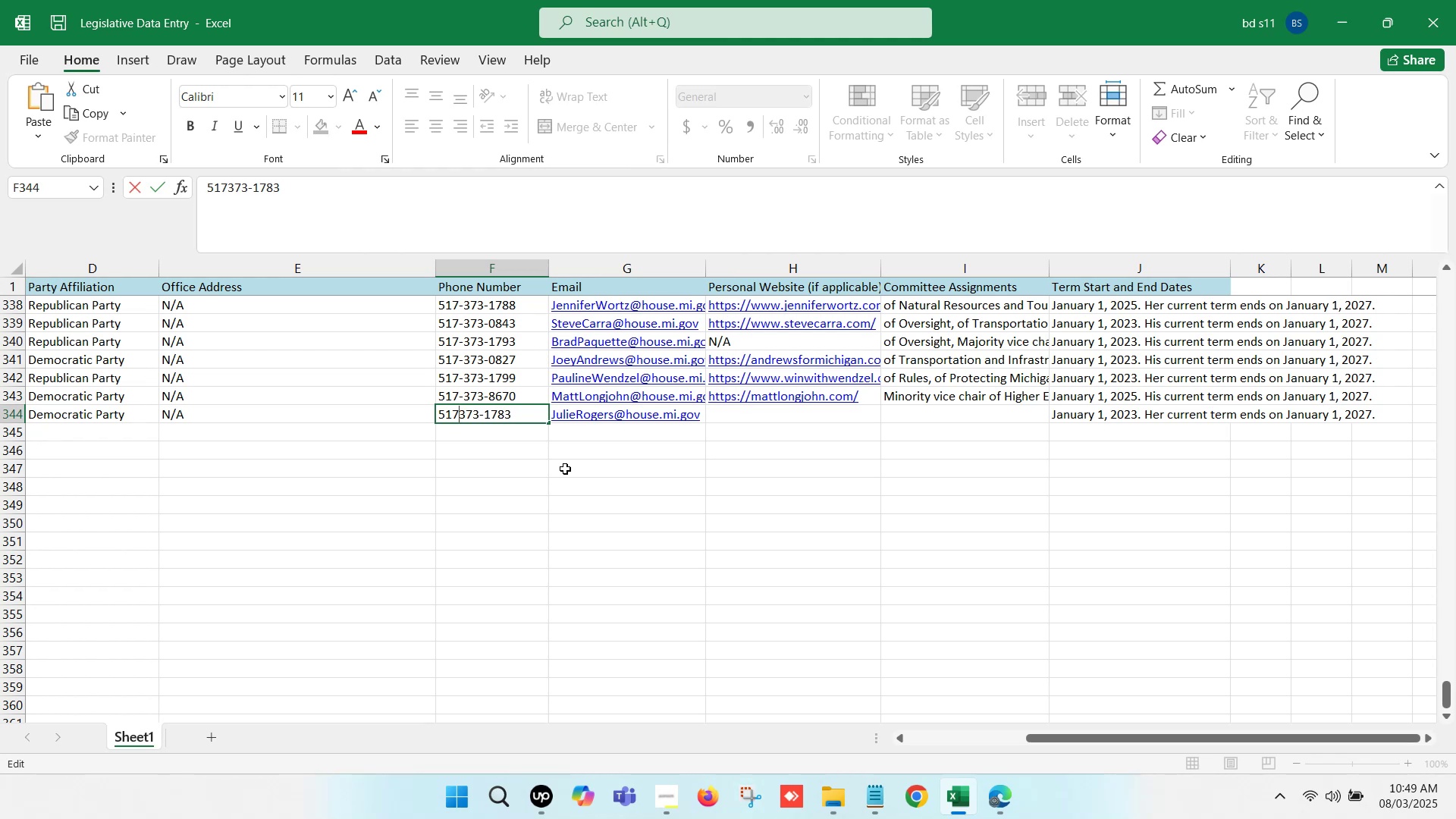 
key(Minus)
 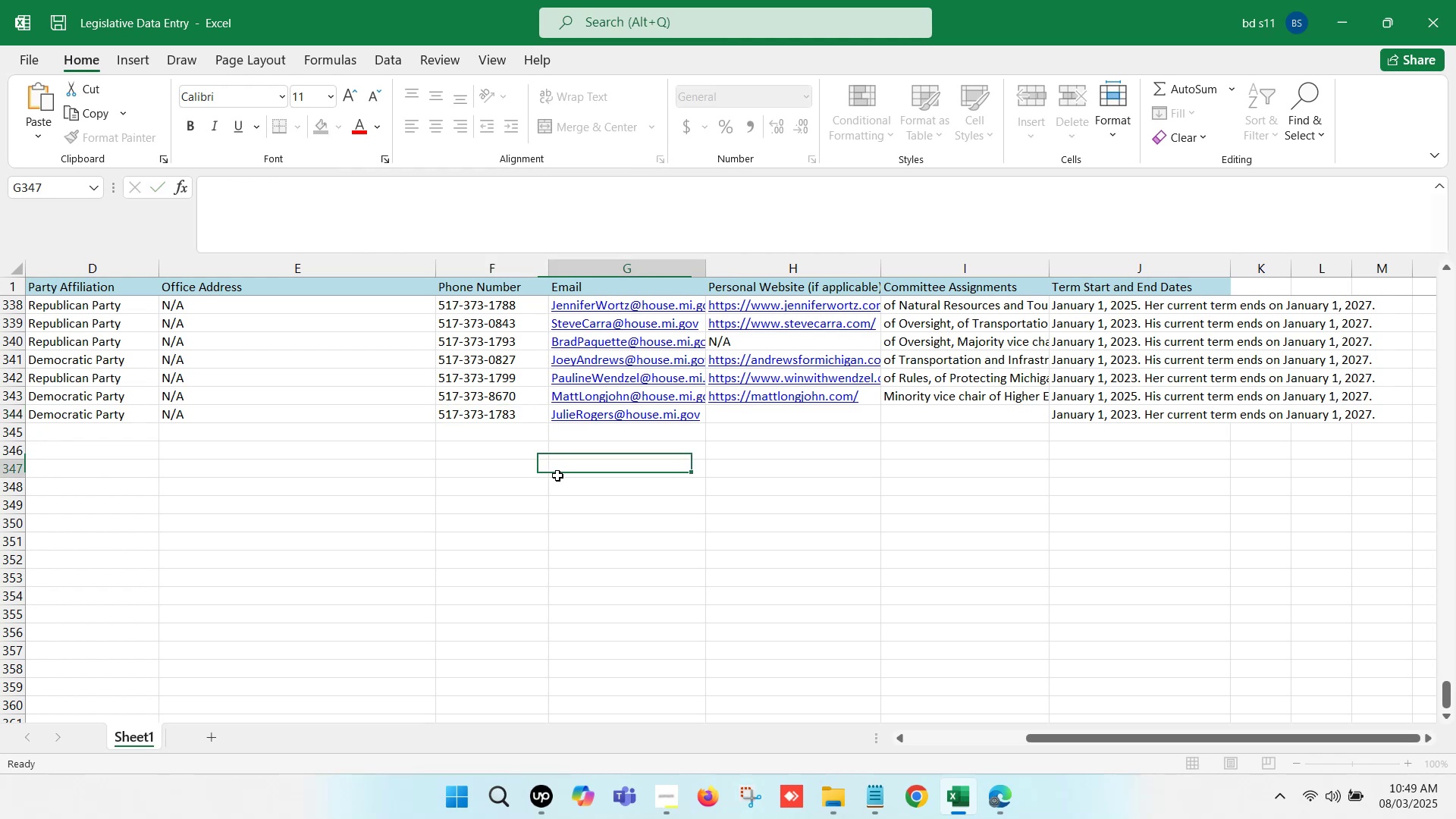 
left_click([780, 420])
 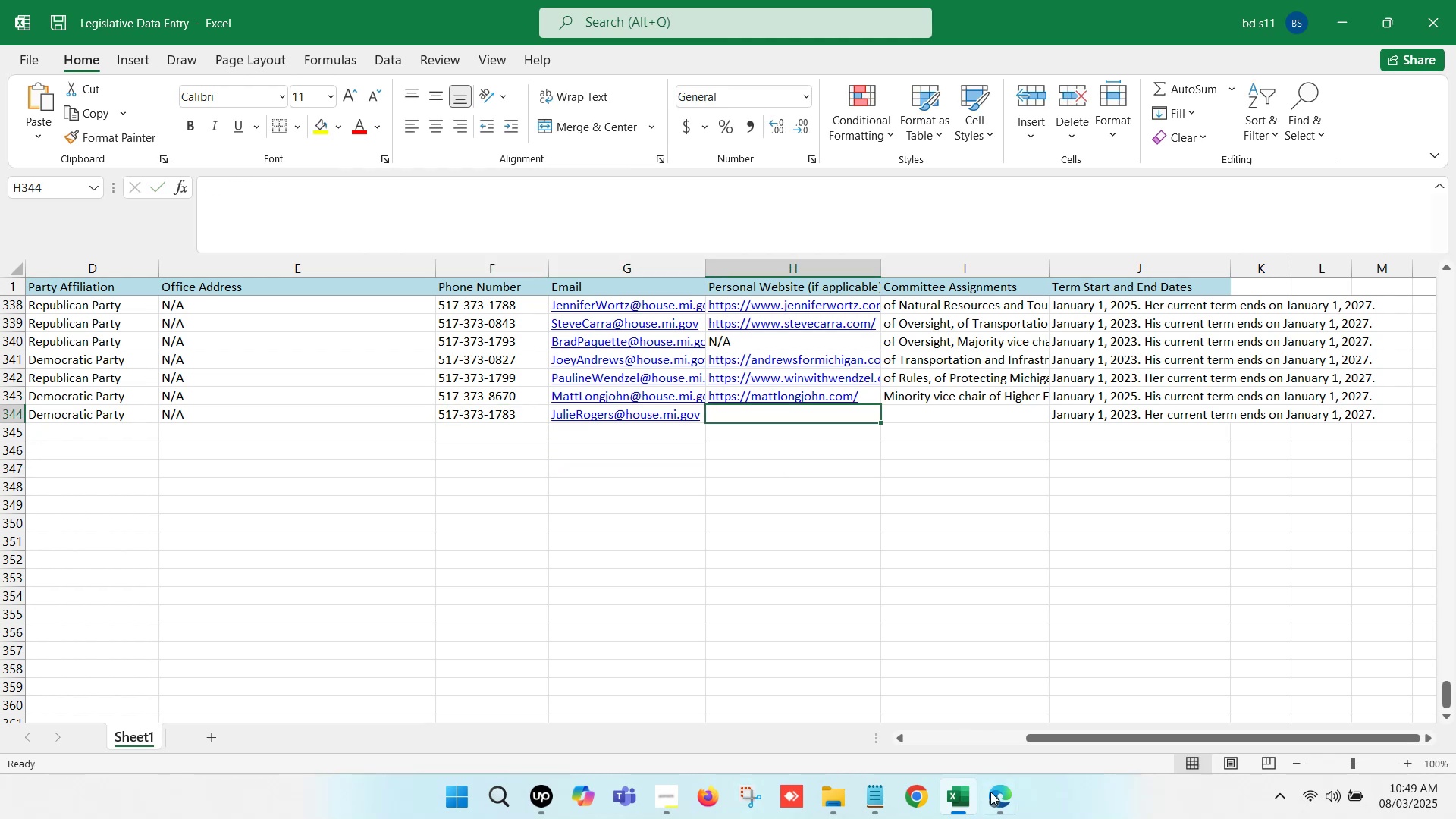 
left_click([993, 813])
 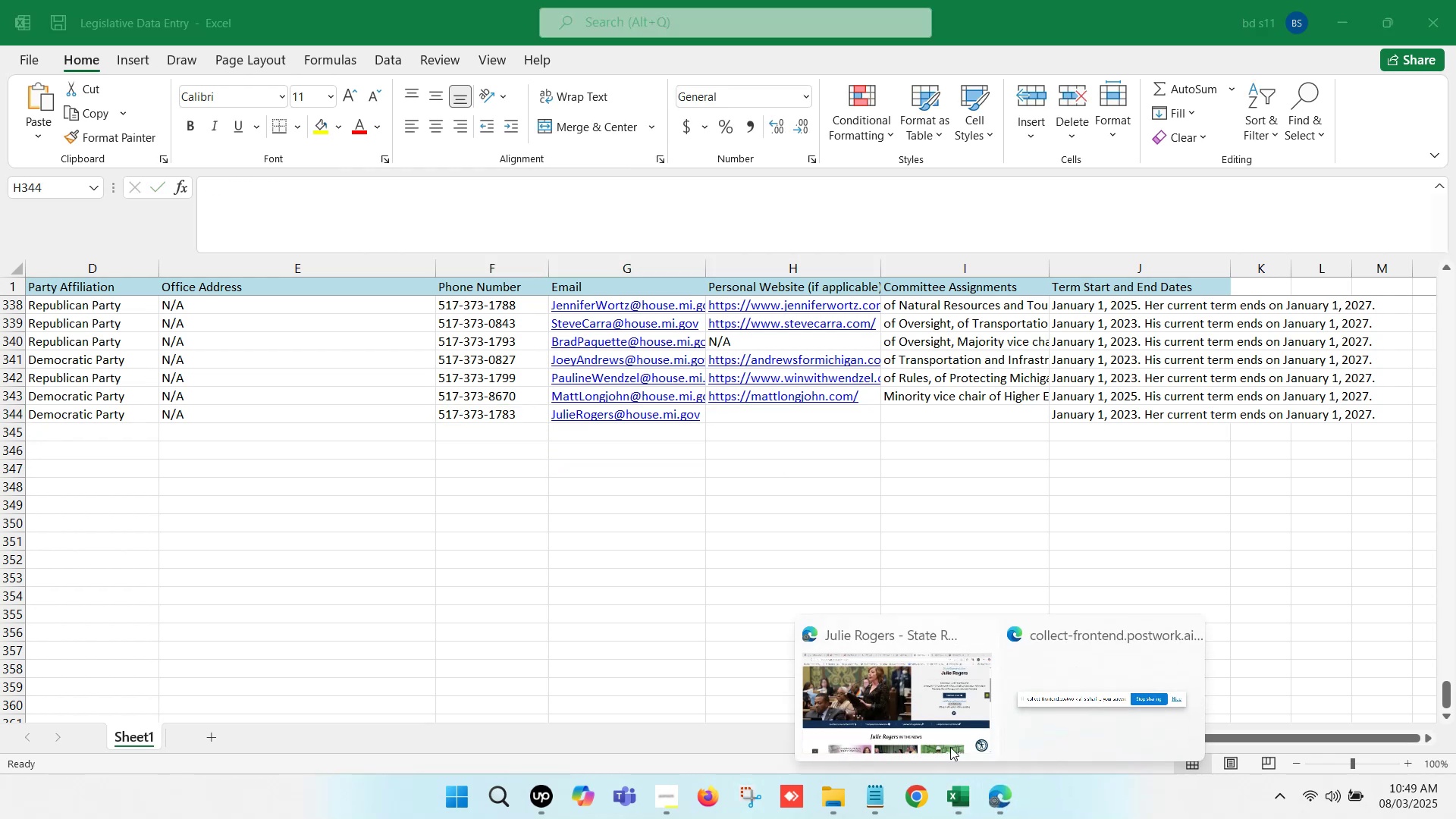 
left_click([884, 701])
 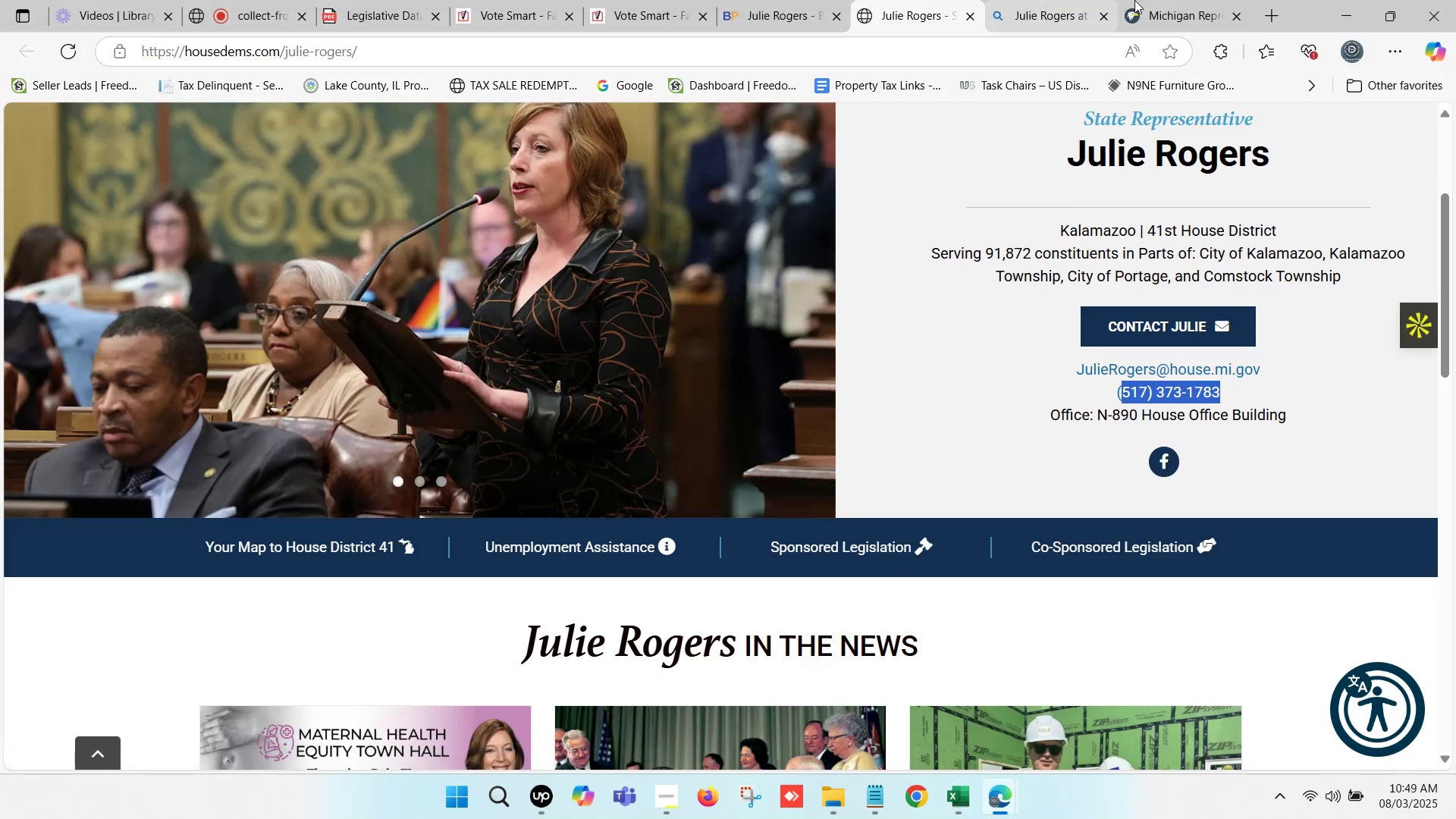 
double_click([1163, 0])
 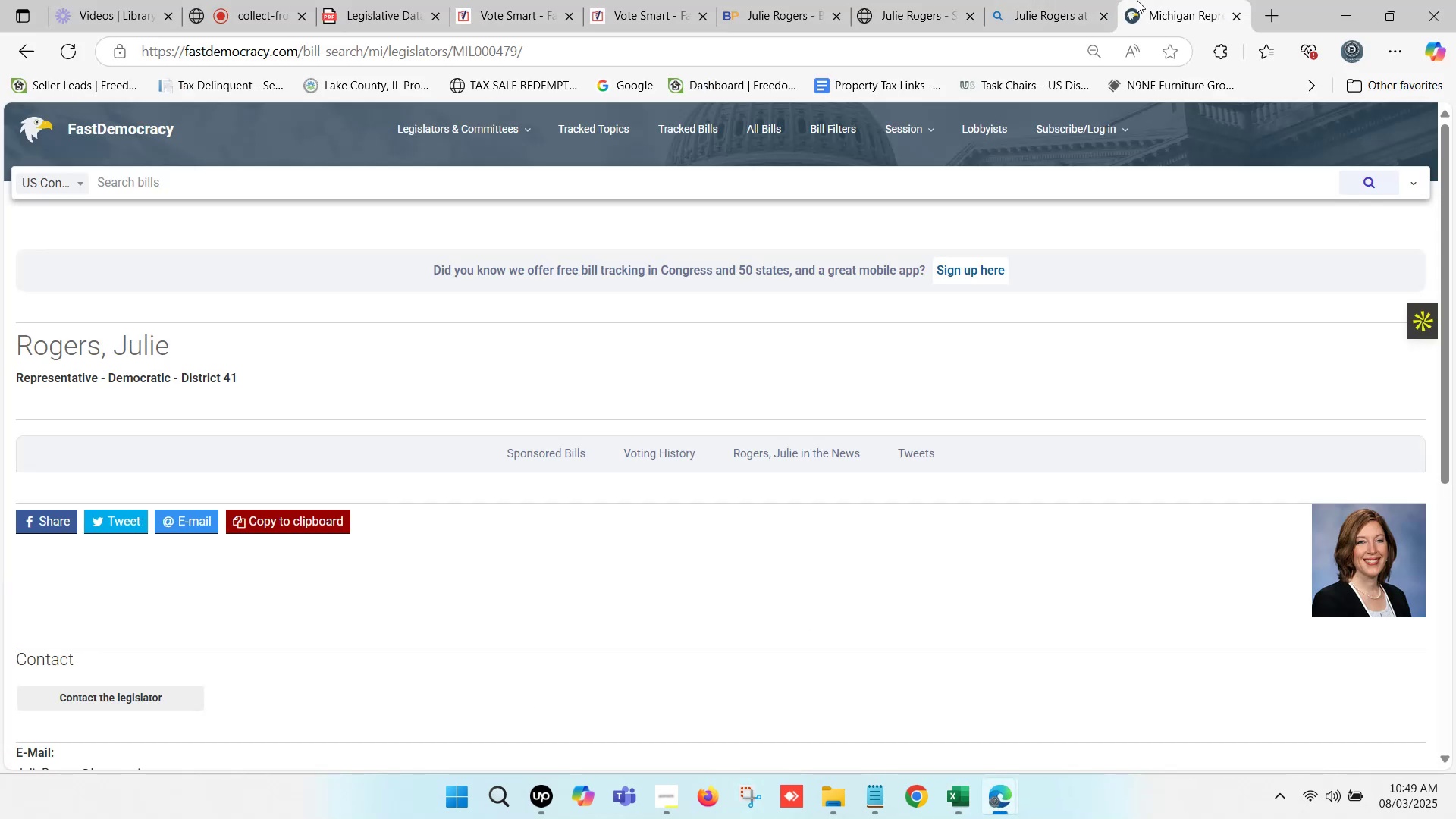 
scroll: coordinate [168, 526], scroll_direction: down, amount: 4.0
 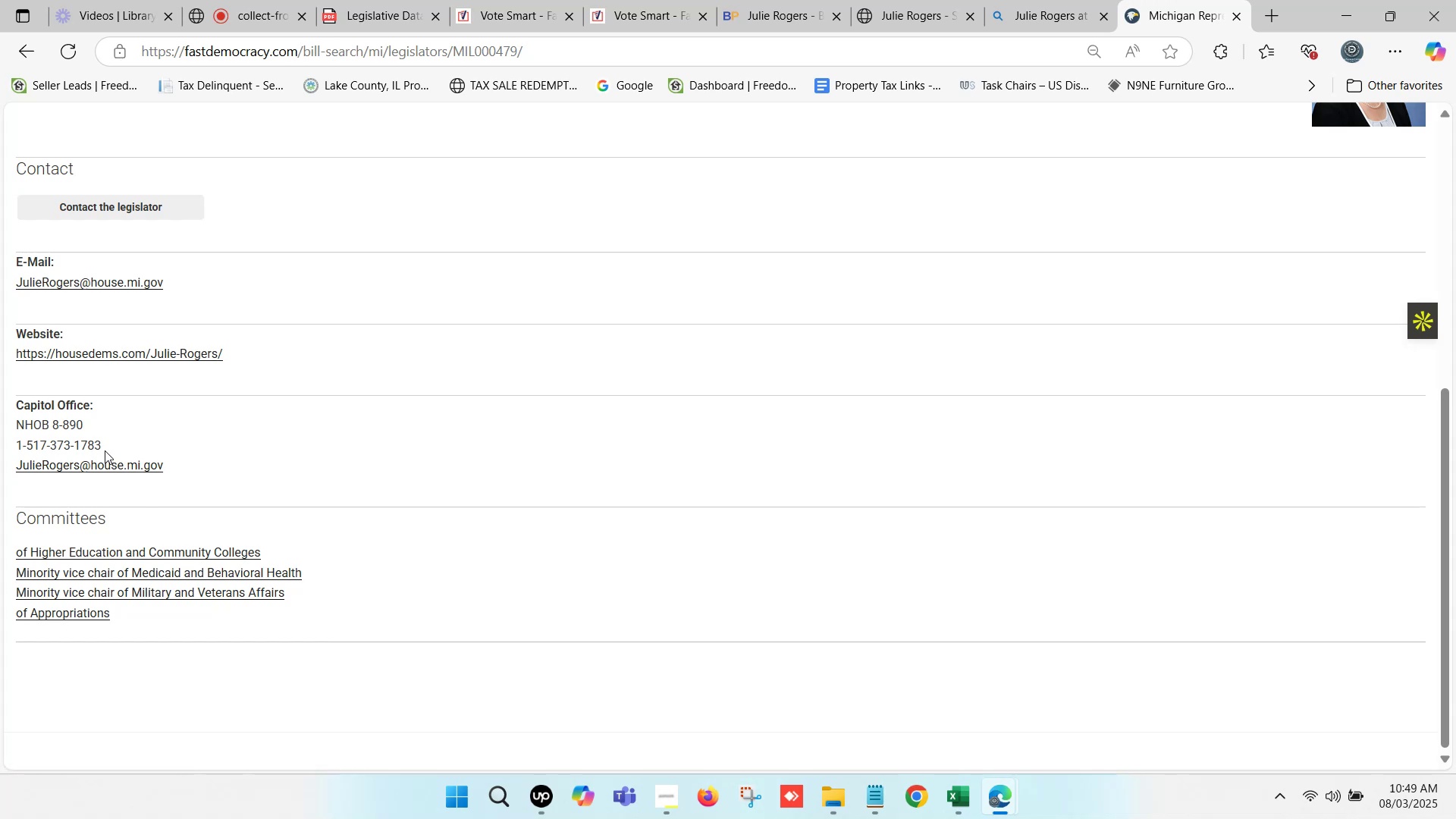 
left_click_drag(start_coordinate=[108, 616], to_coordinate=[48, 595])
 